 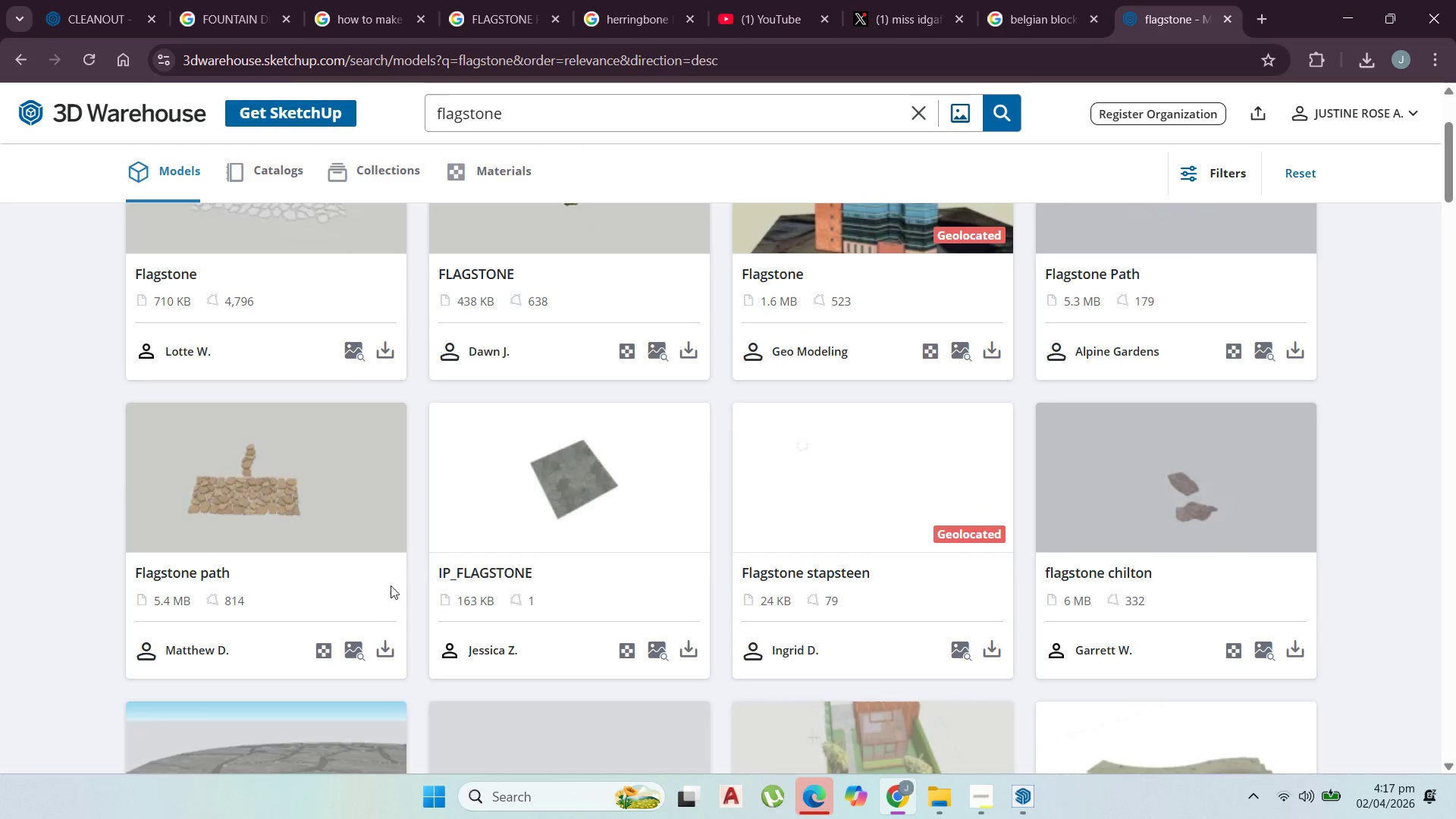 
left_click([390, 659])
 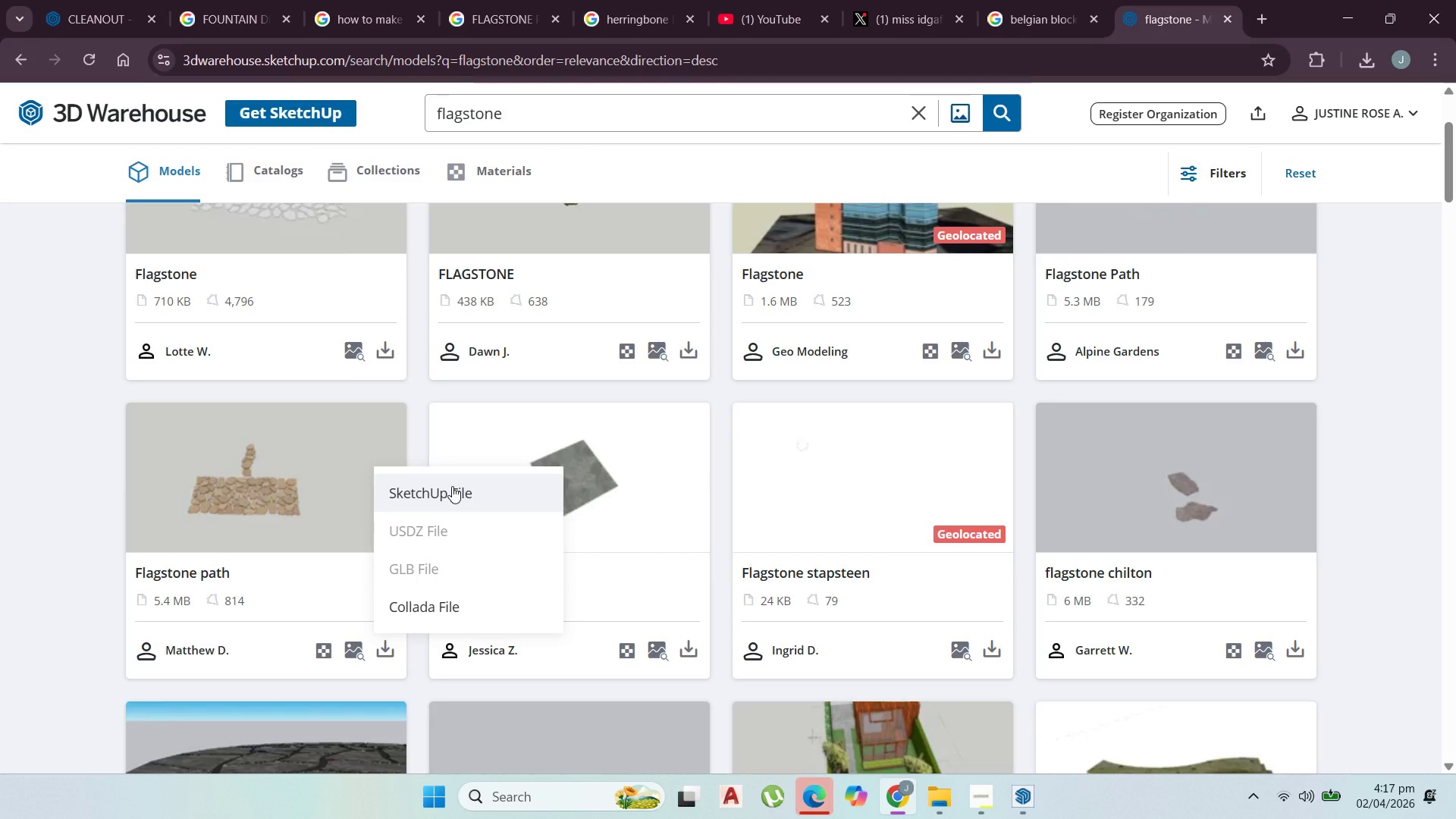 
left_click([452, 486])
 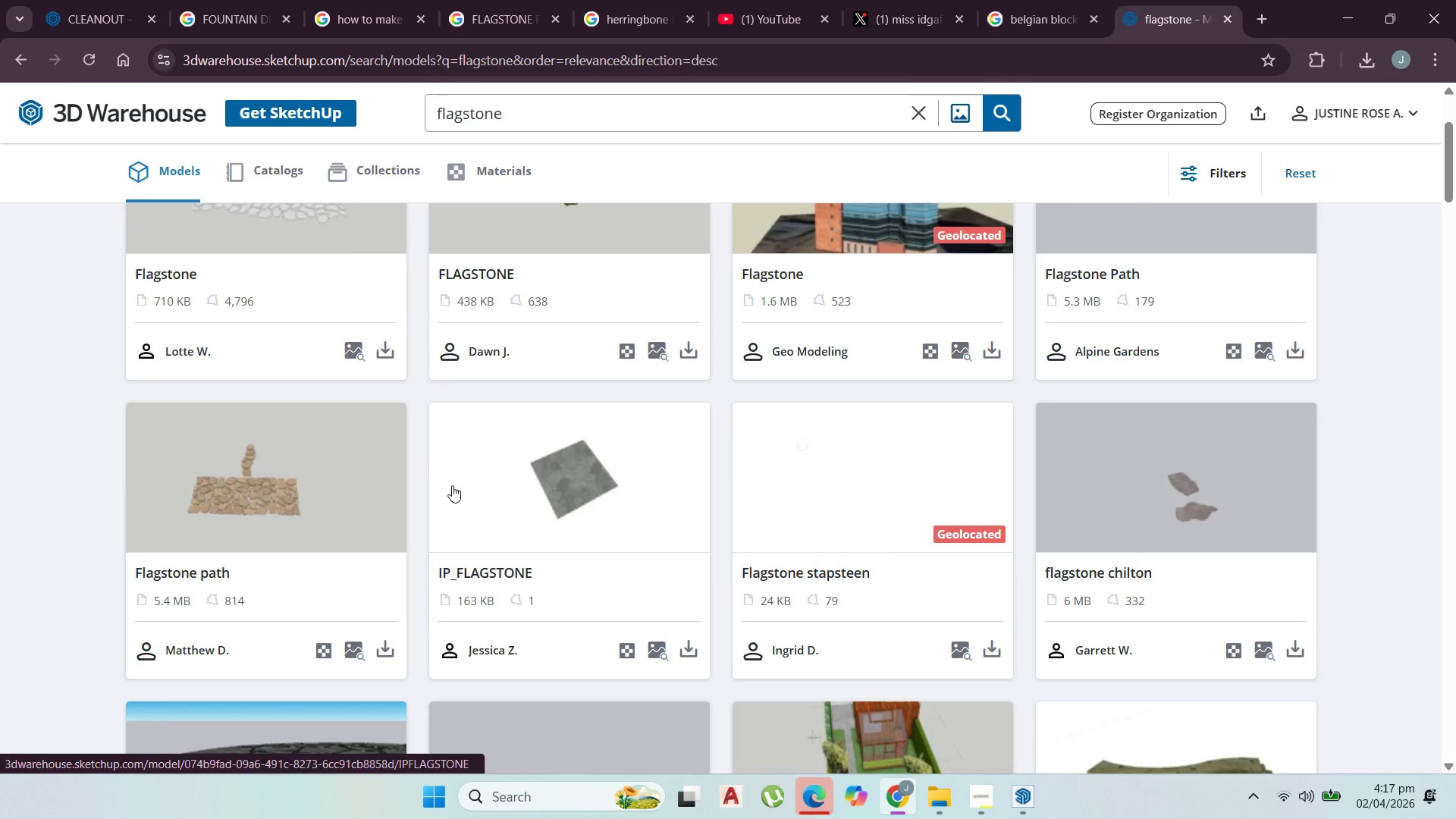 
scroll: coordinate [475, 480], scroll_direction: up, amount: 1.0
 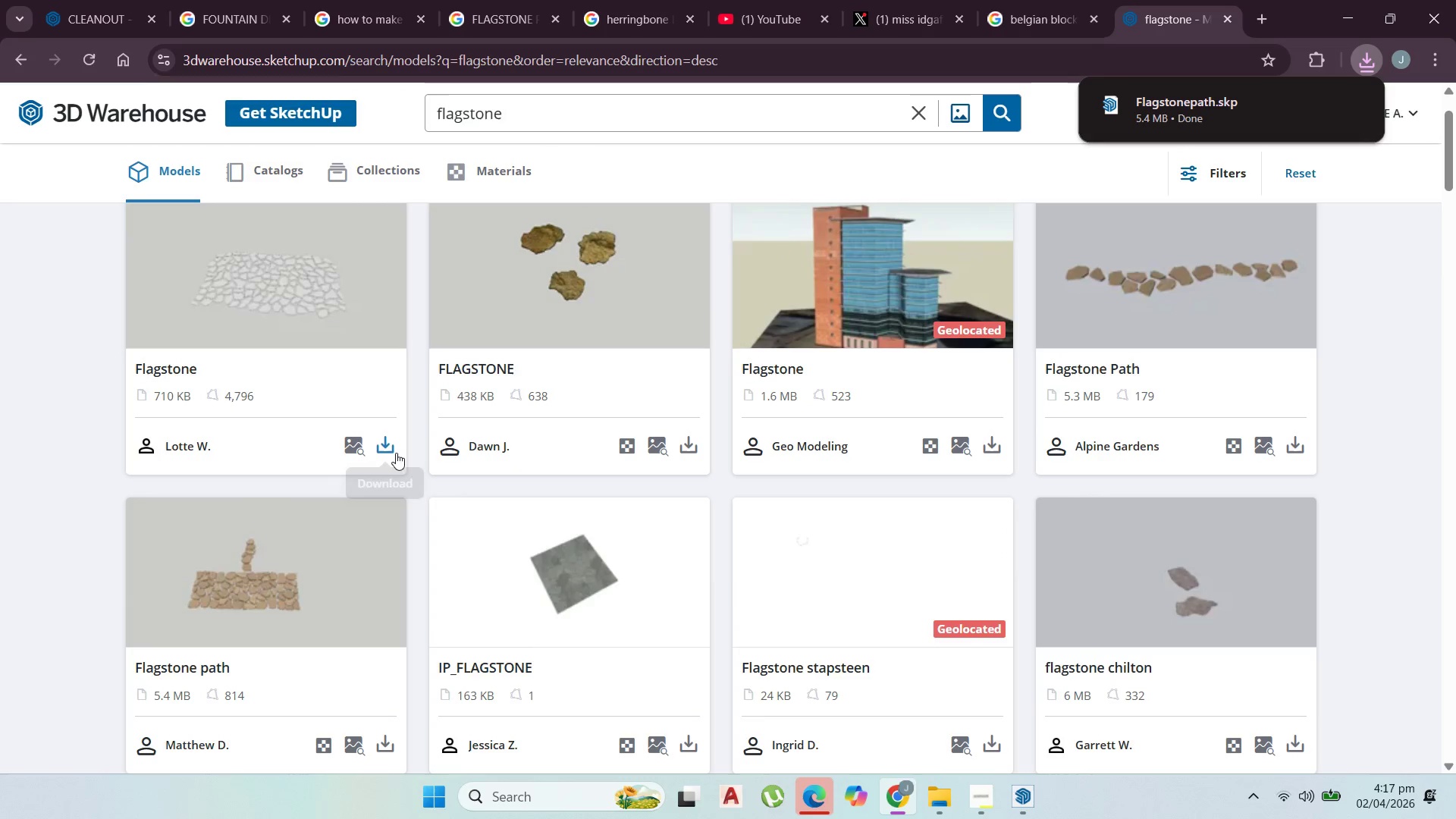 
scroll: coordinate [381, 479], scroll_direction: down, amount: 7.0
 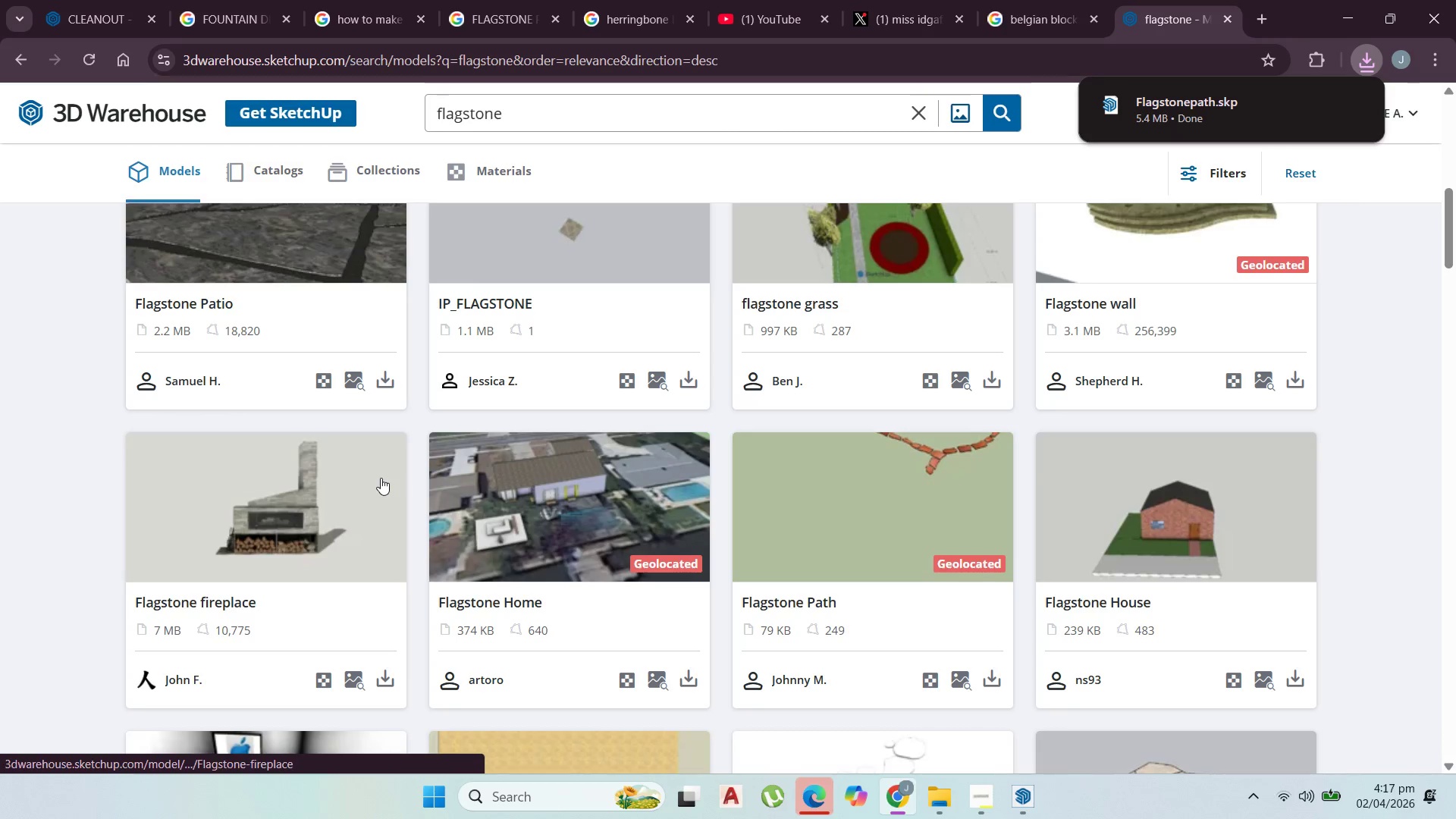 
scroll: coordinate [382, 475], scroll_direction: up, amount: 8.0
 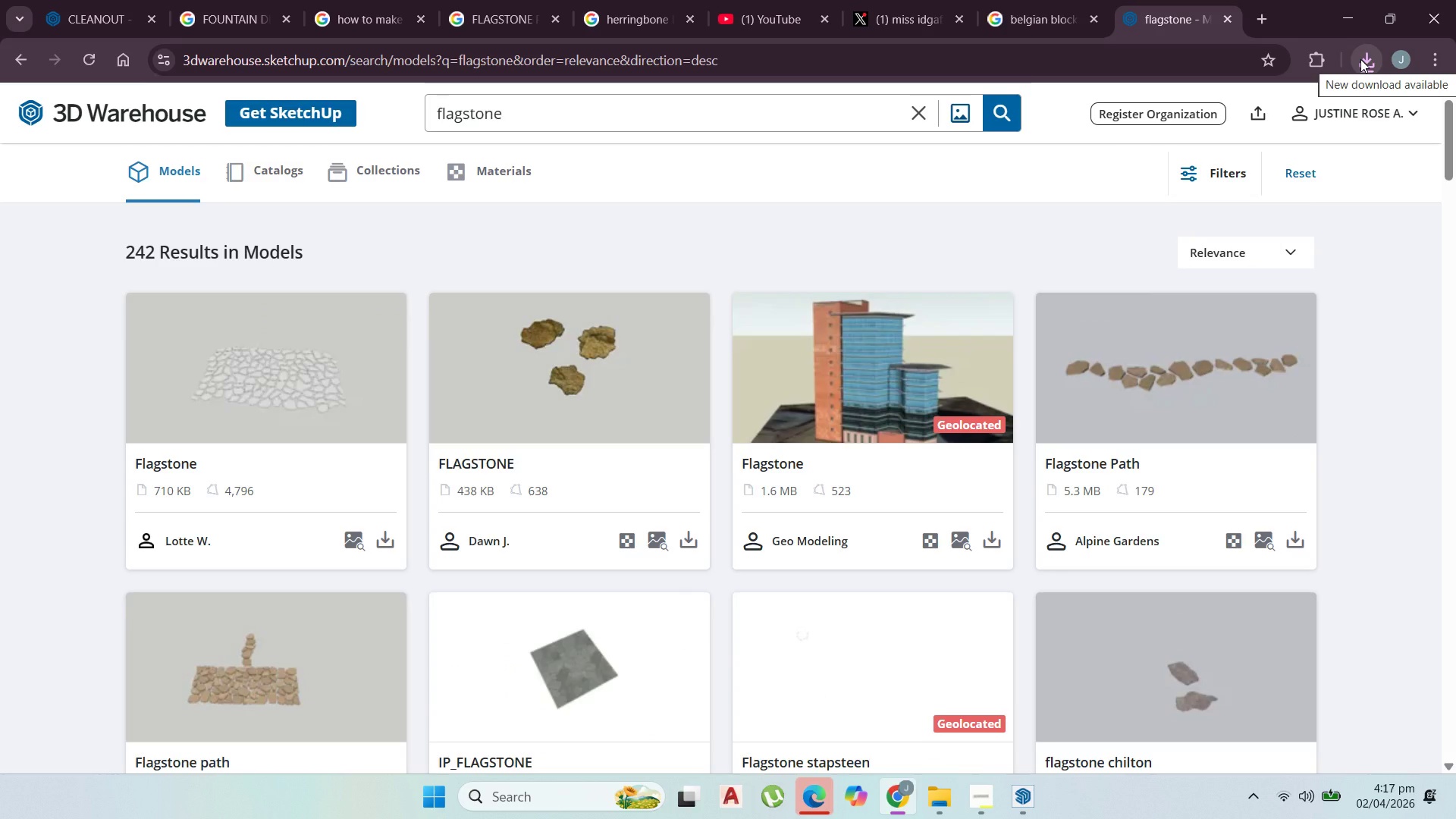 
left_click([1358, 71])
 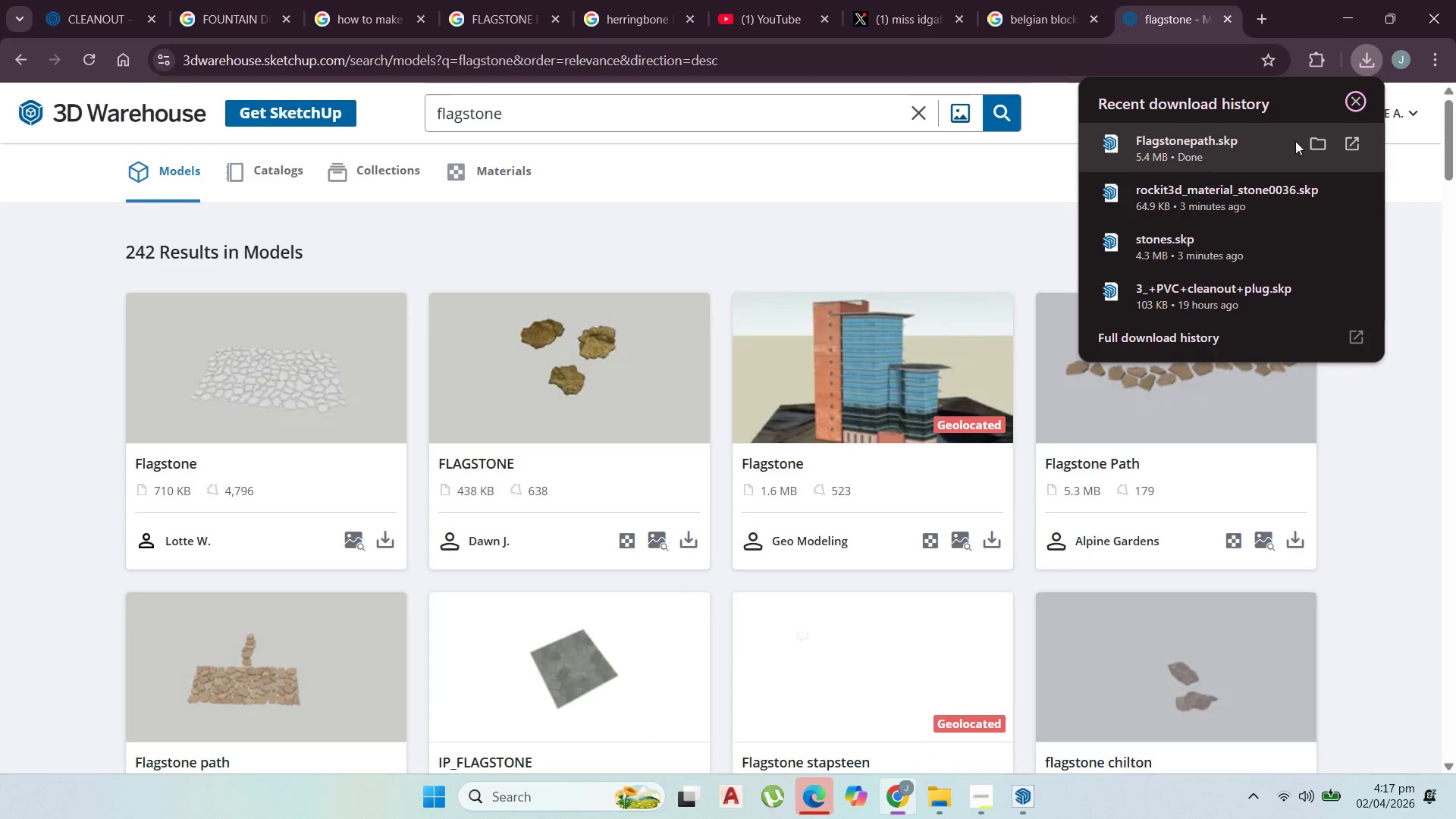 
left_click([1320, 145])
 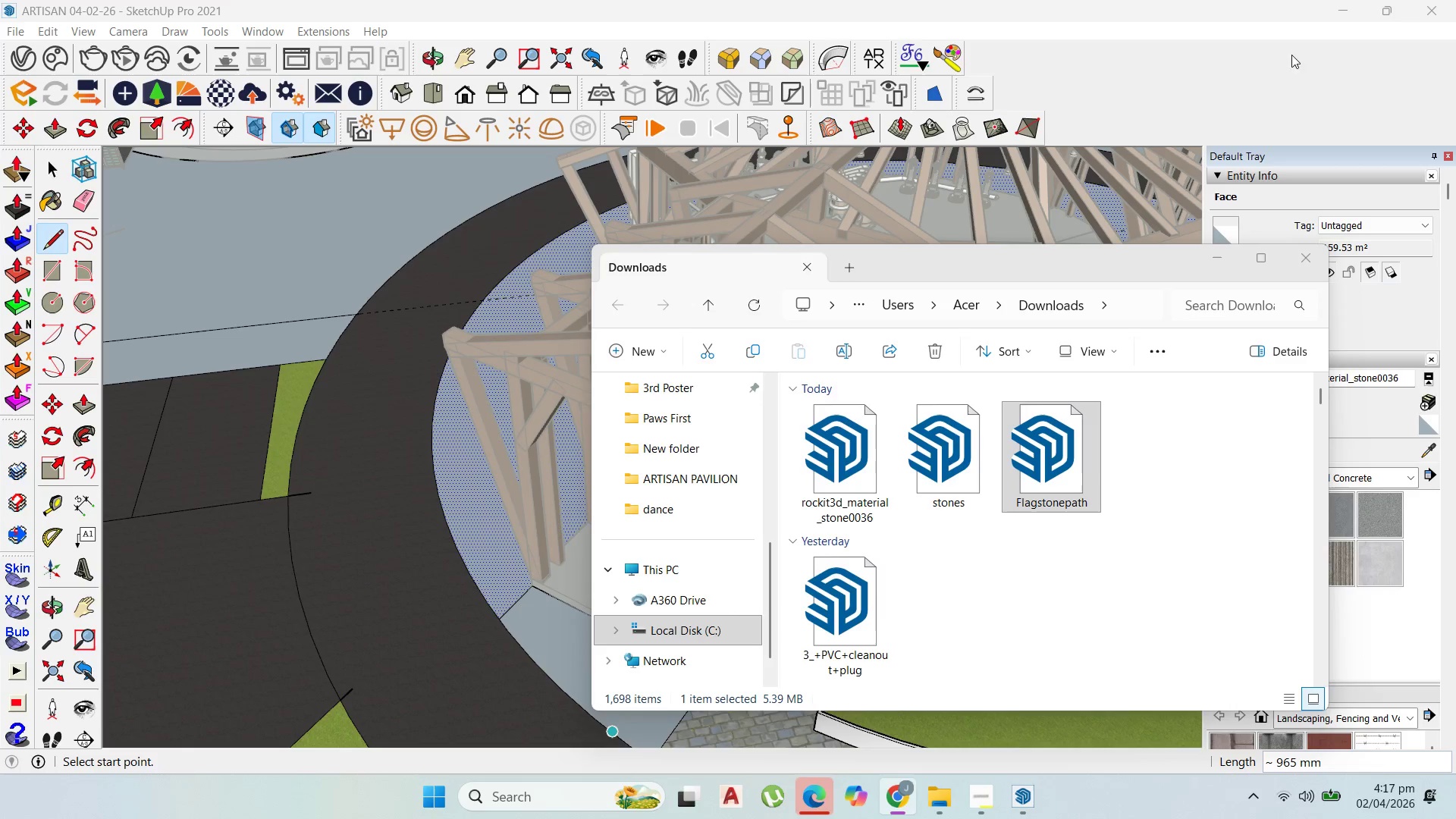 
mouse_move([1044, 469])
 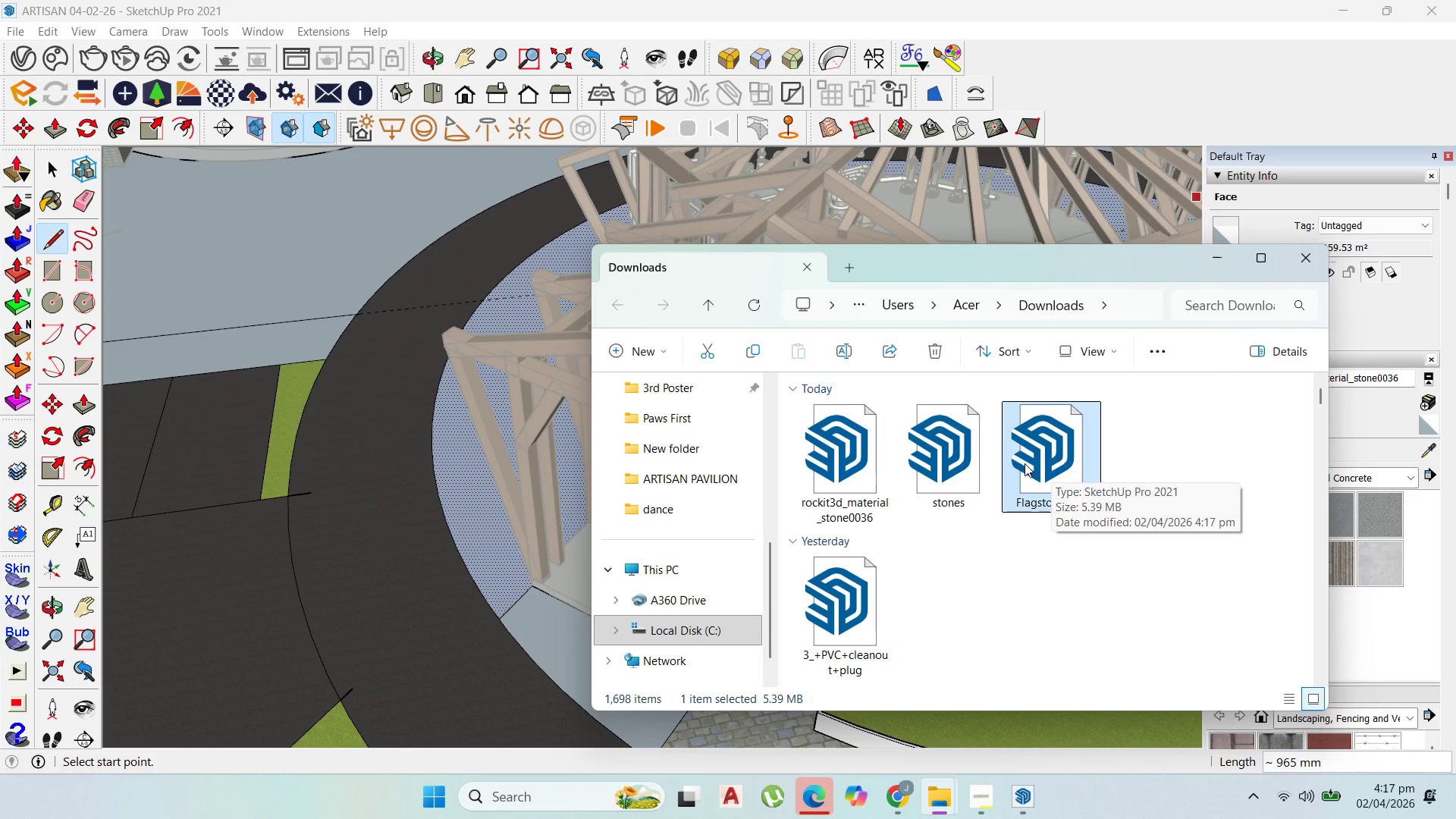 
left_click_drag(start_coordinate=[1030, 466], to_coordinate=[536, 650])
 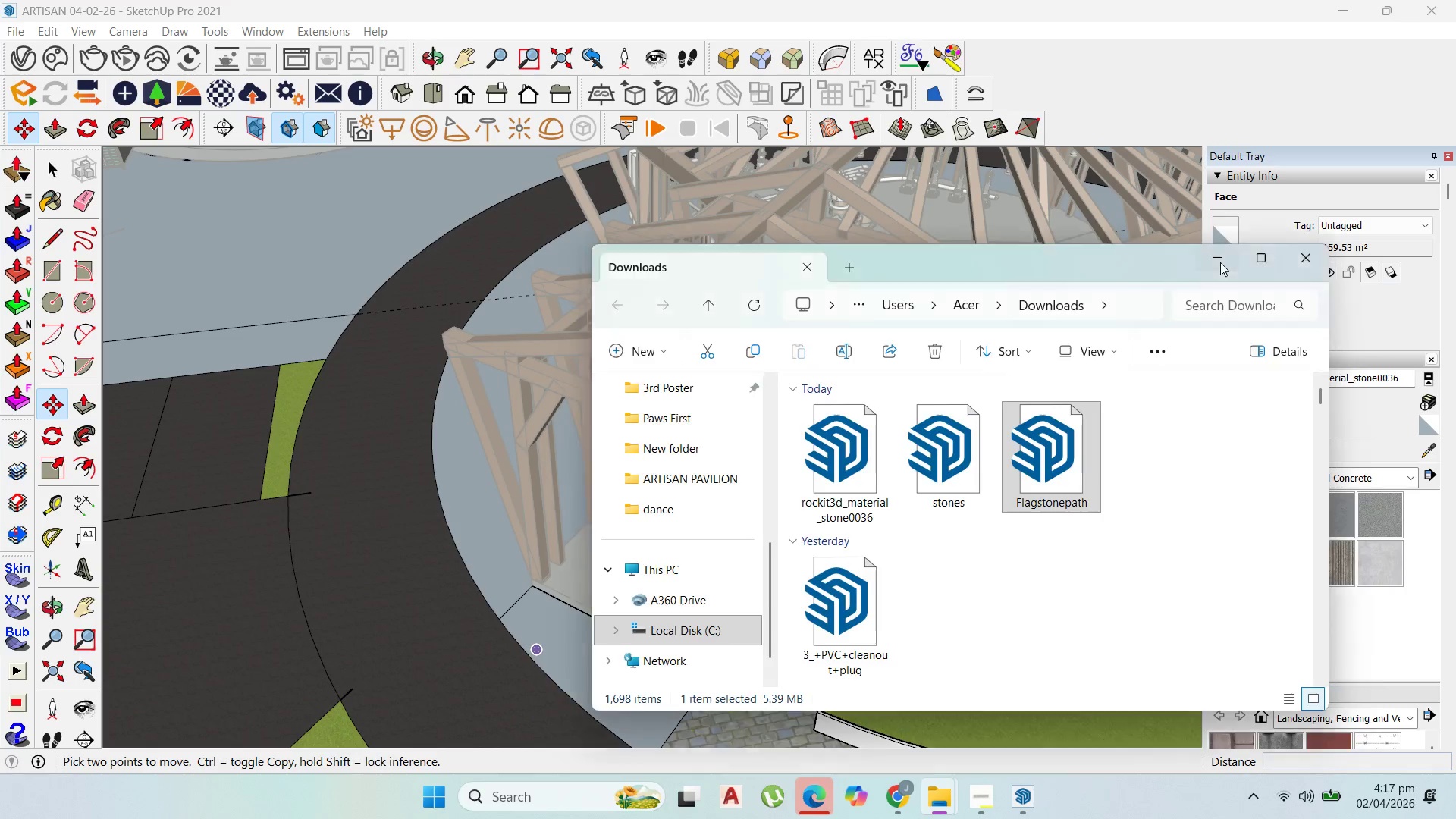 
scroll: coordinate [350, 619], scroll_direction: down, amount: 24.0
 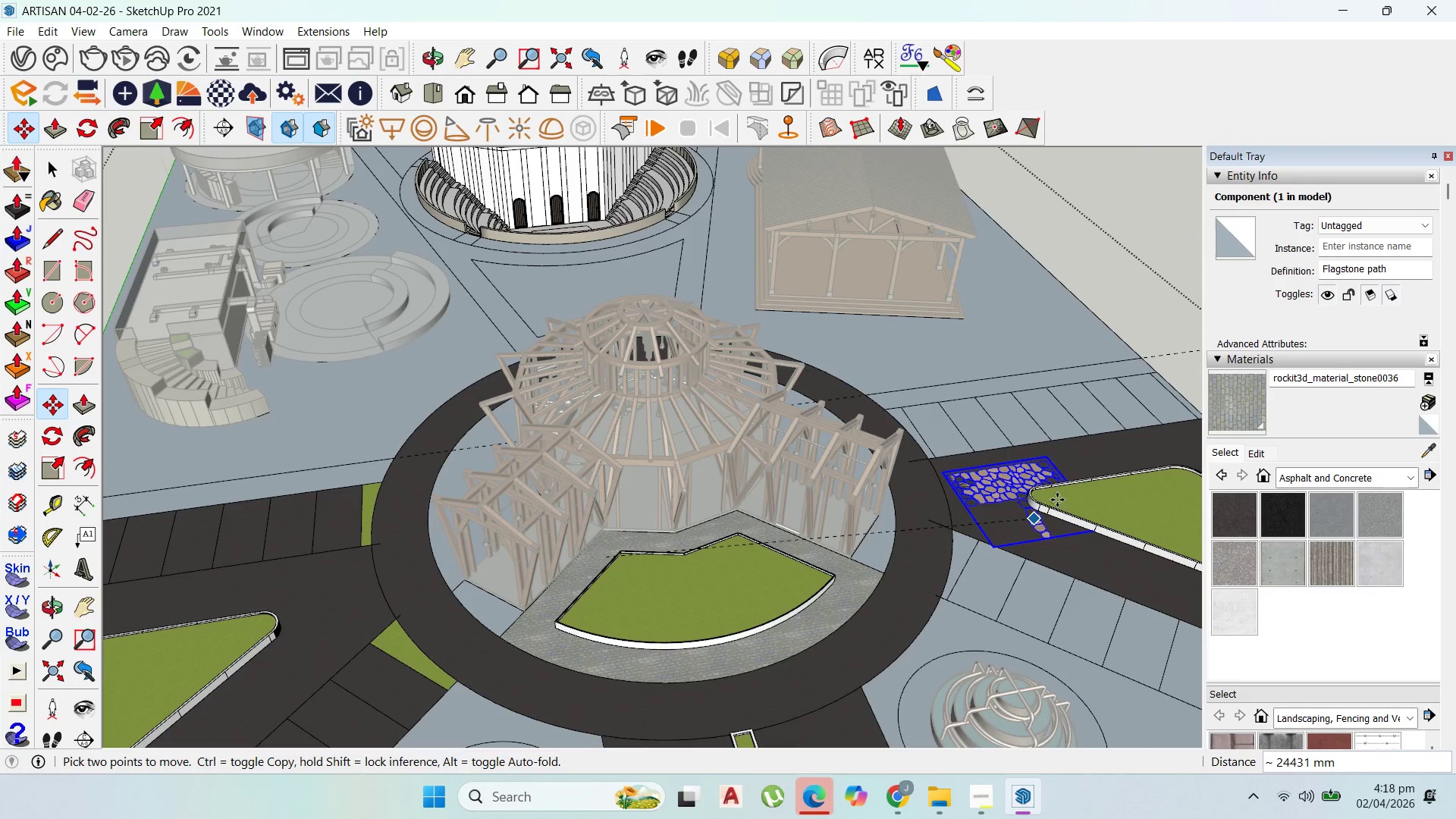 
scroll: coordinate [918, 441], scroll_direction: up, amount: 18.0
 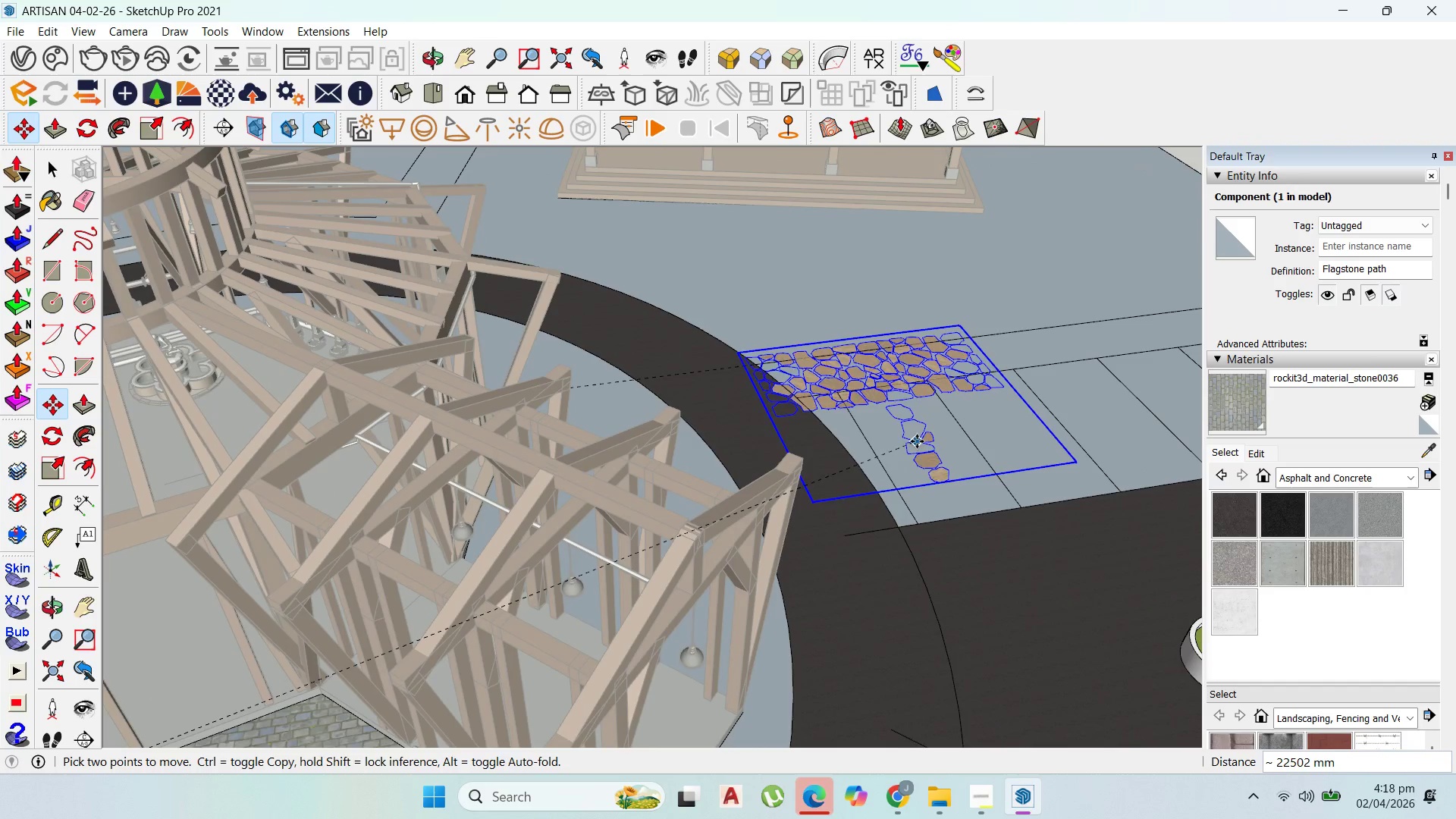 
scroll: coordinate [870, 532], scroll_direction: down, amount: 15.0
 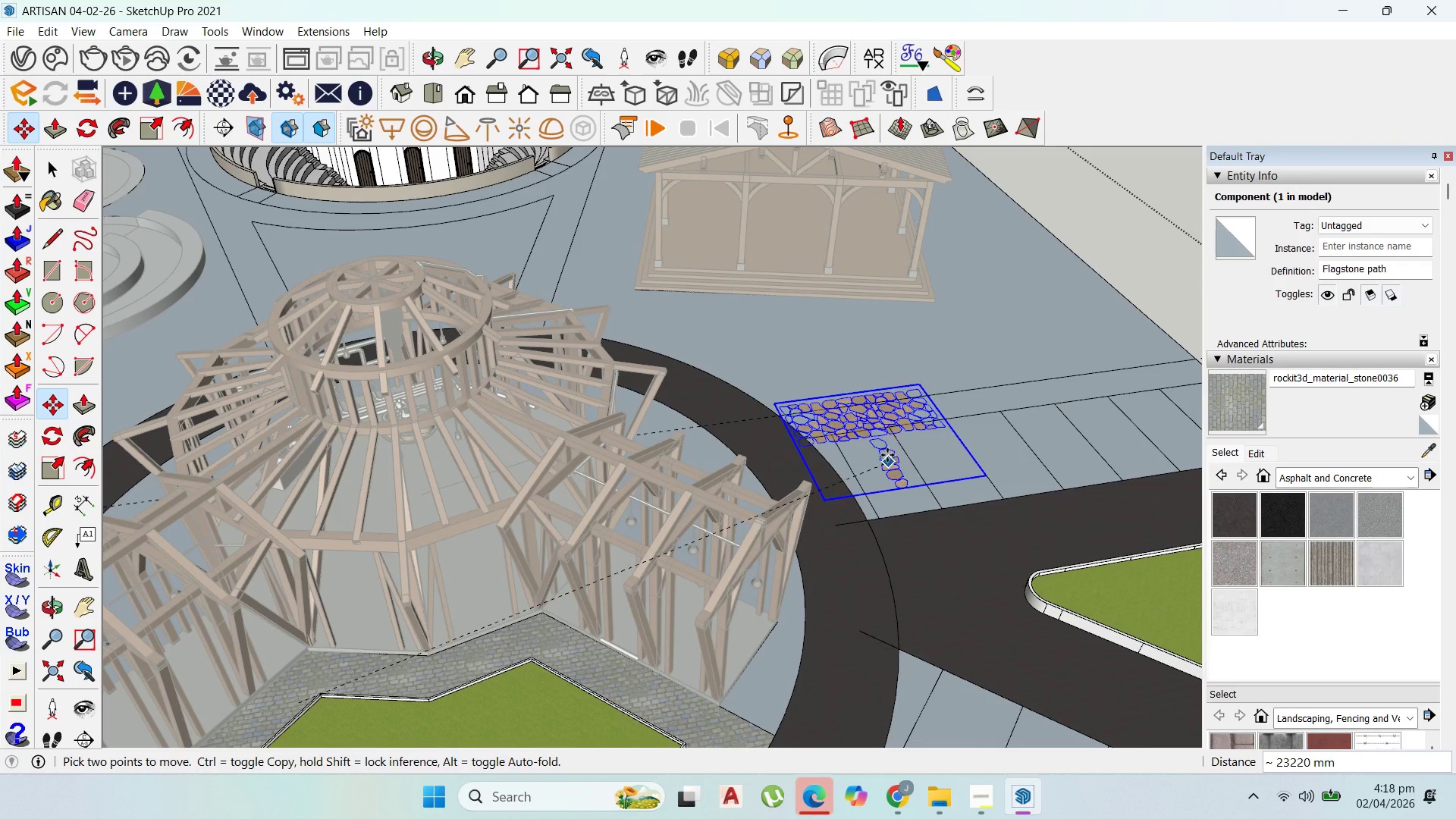 
scroll: coordinate [894, 454], scroll_direction: up, amount: 14.0
 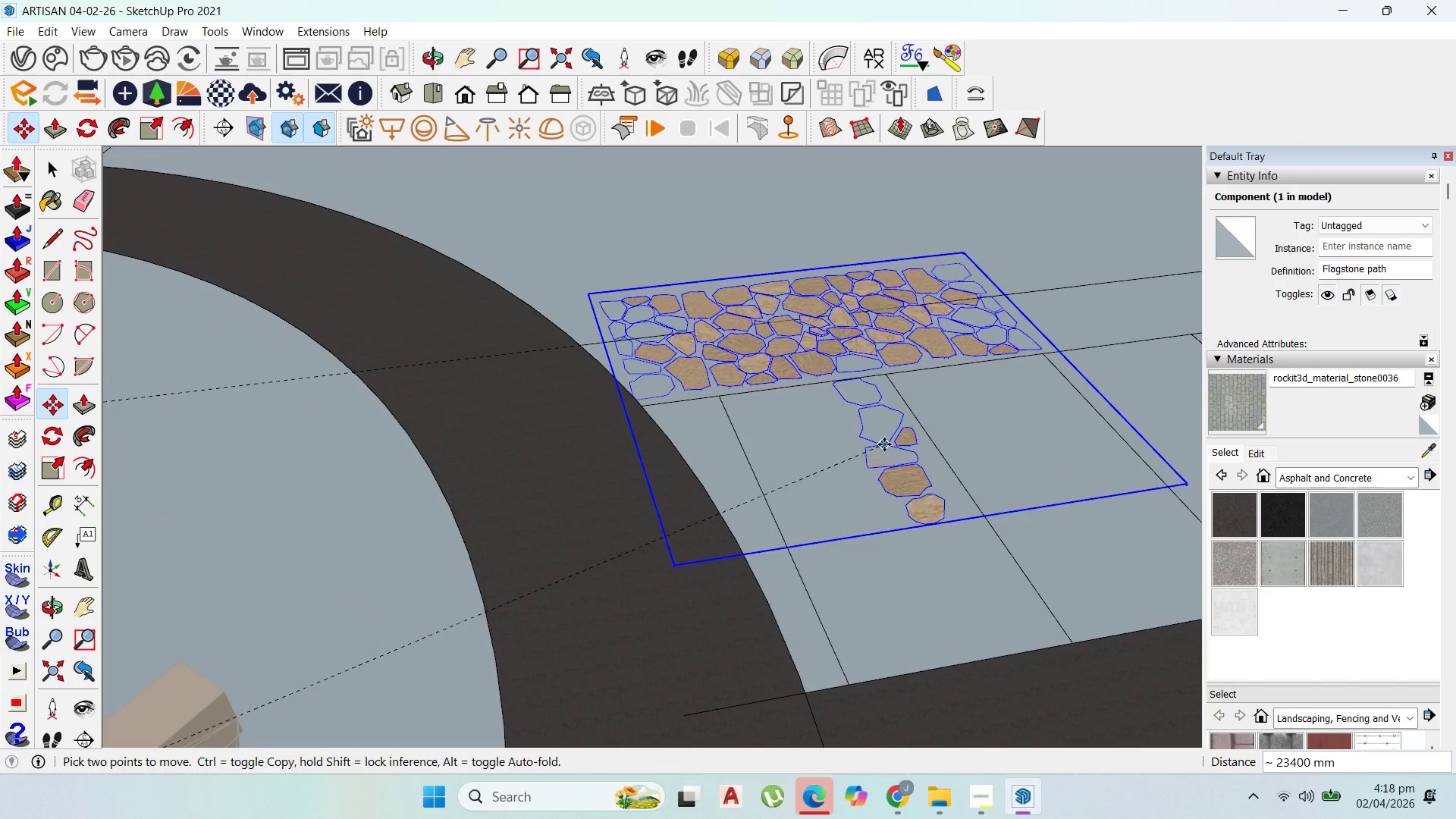 
left_click([884, 444])
 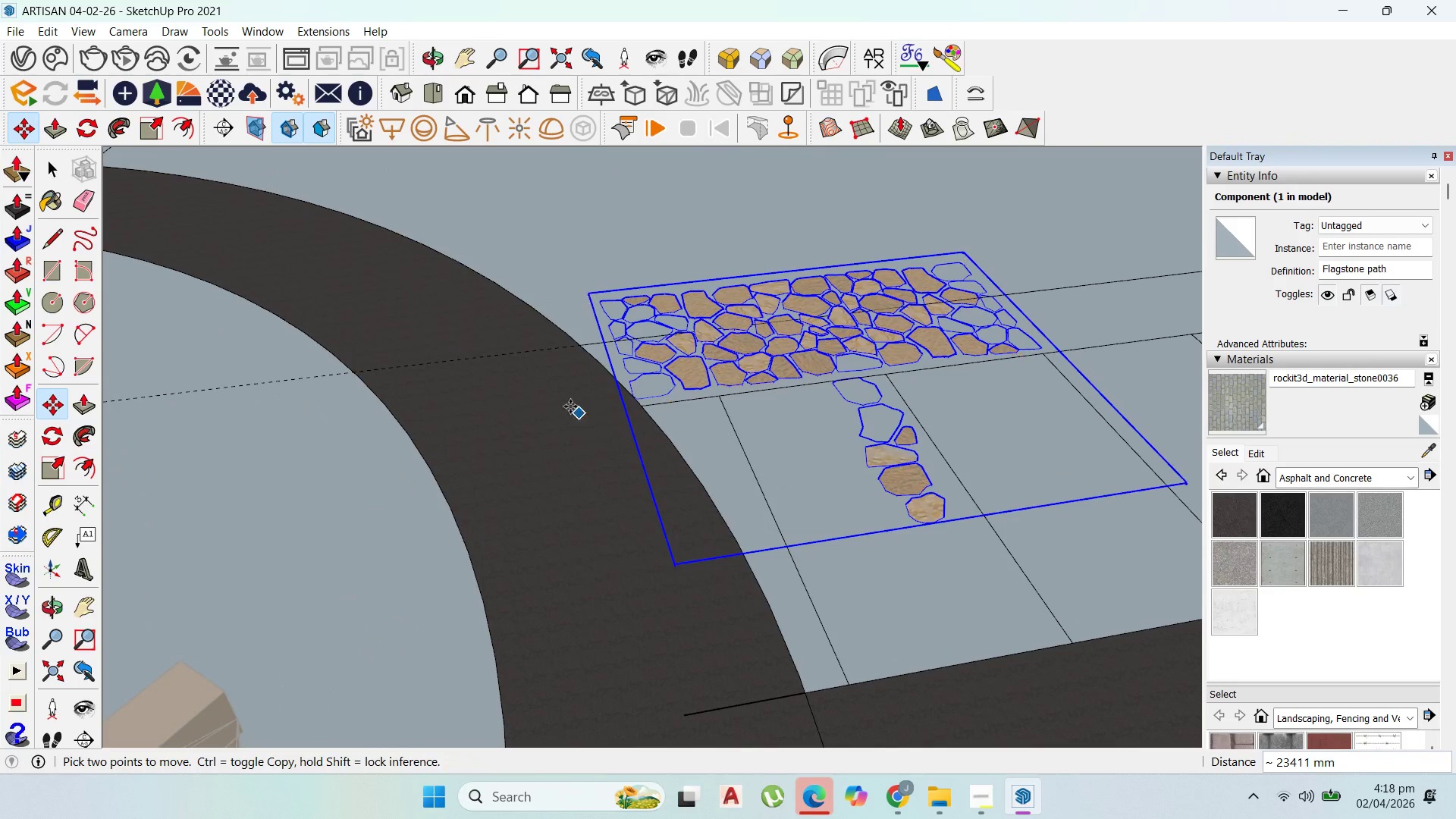 
scroll: coordinate [758, 391], scroll_direction: up, amount: 15.0
 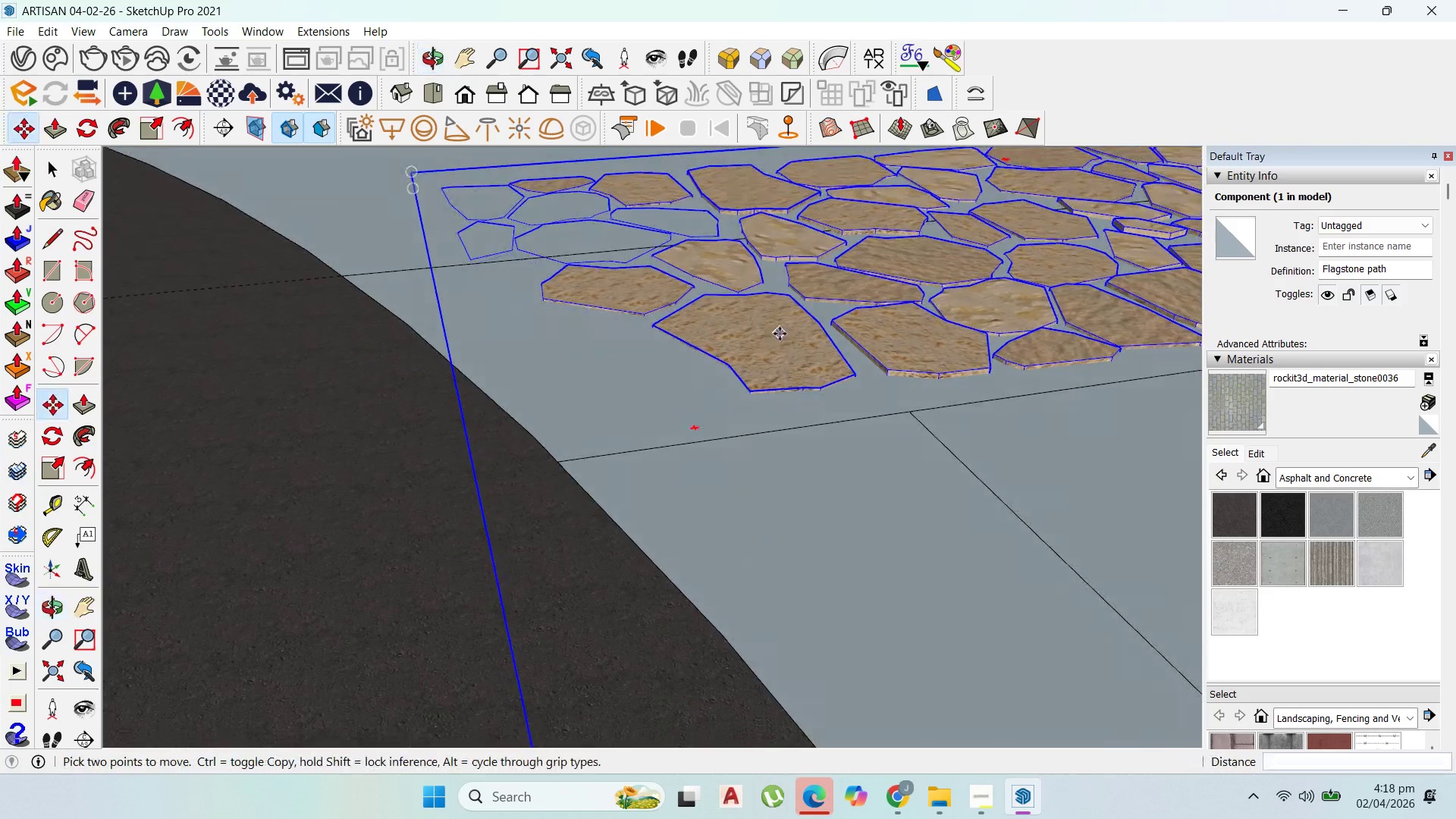 
left_click_drag(start_coordinate=[782, 364], to_coordinate=[782, 359])
 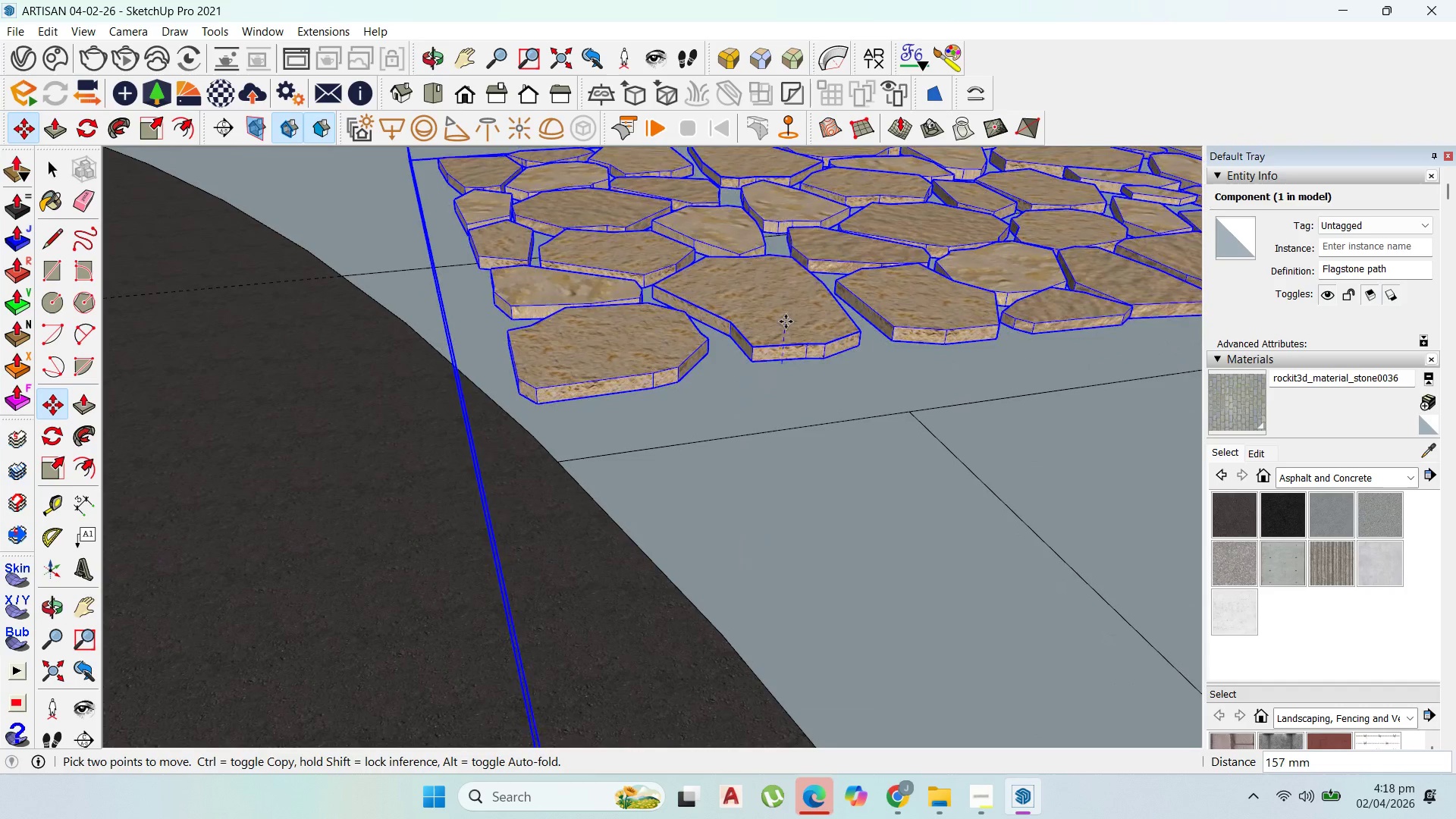 
left_click([786, 322])
 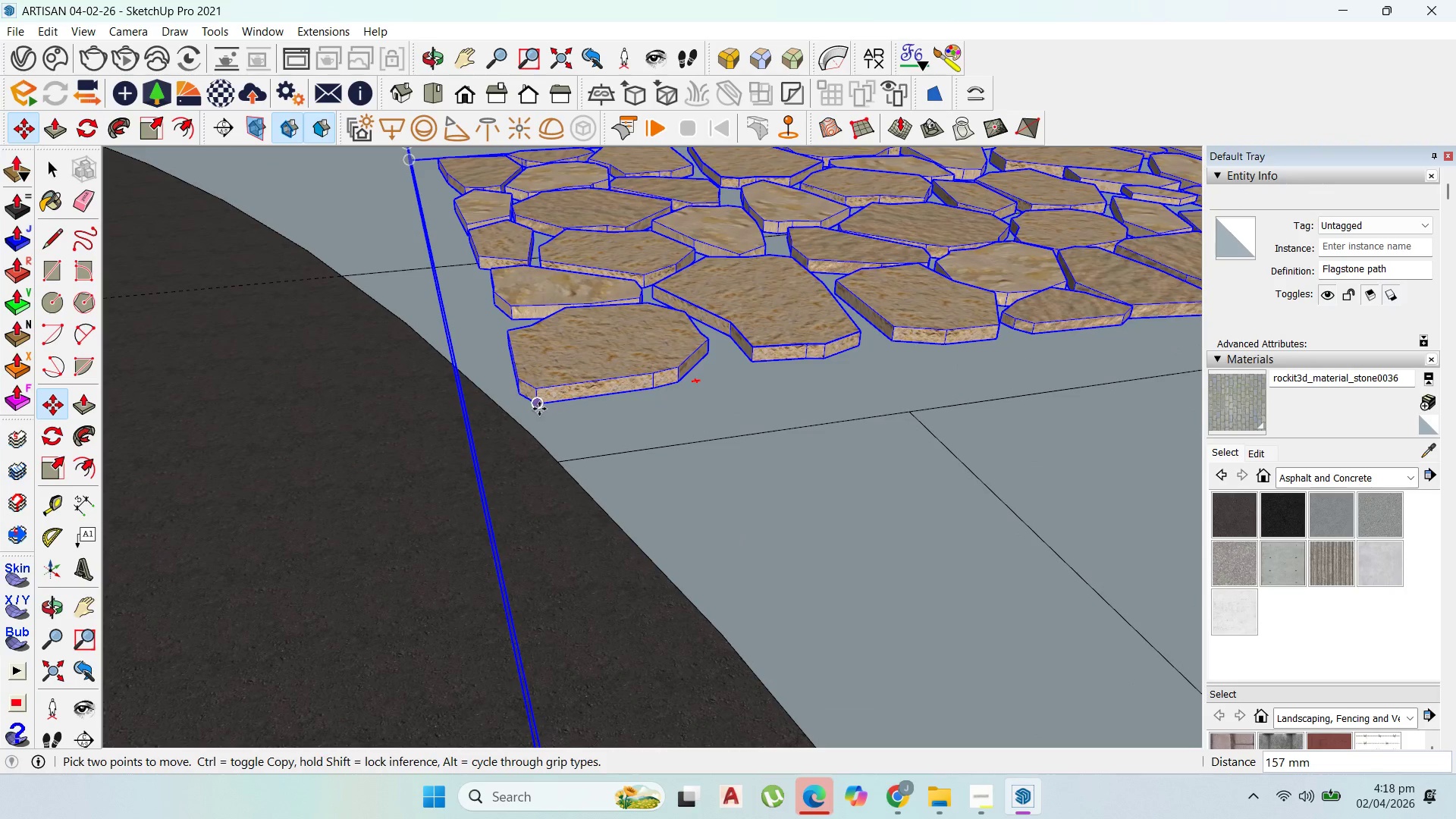 
left_click_drag(start_coordinate=[539, 408], to_coordinate=[544, 410])
 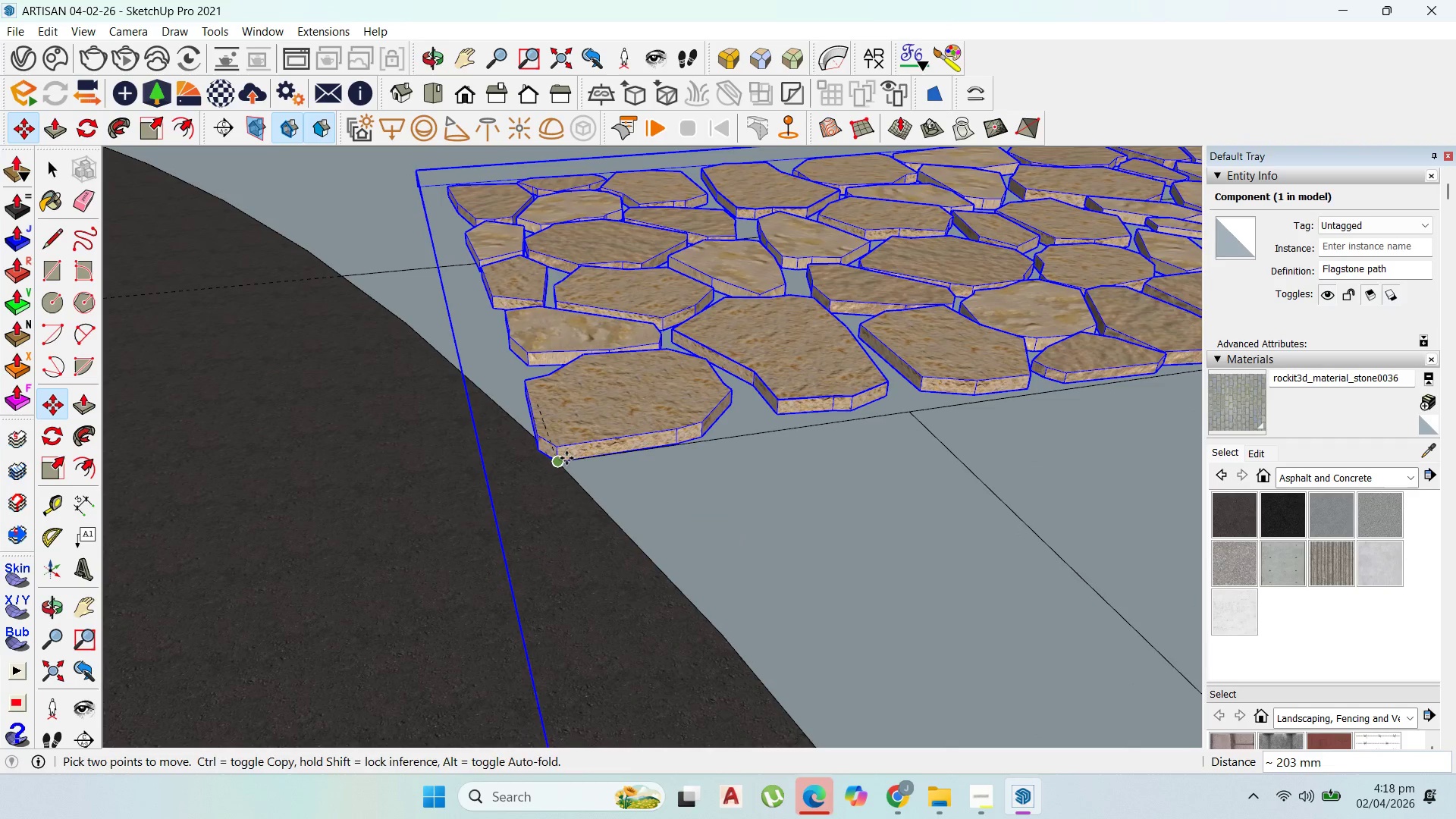 
left_click([566, 458])
 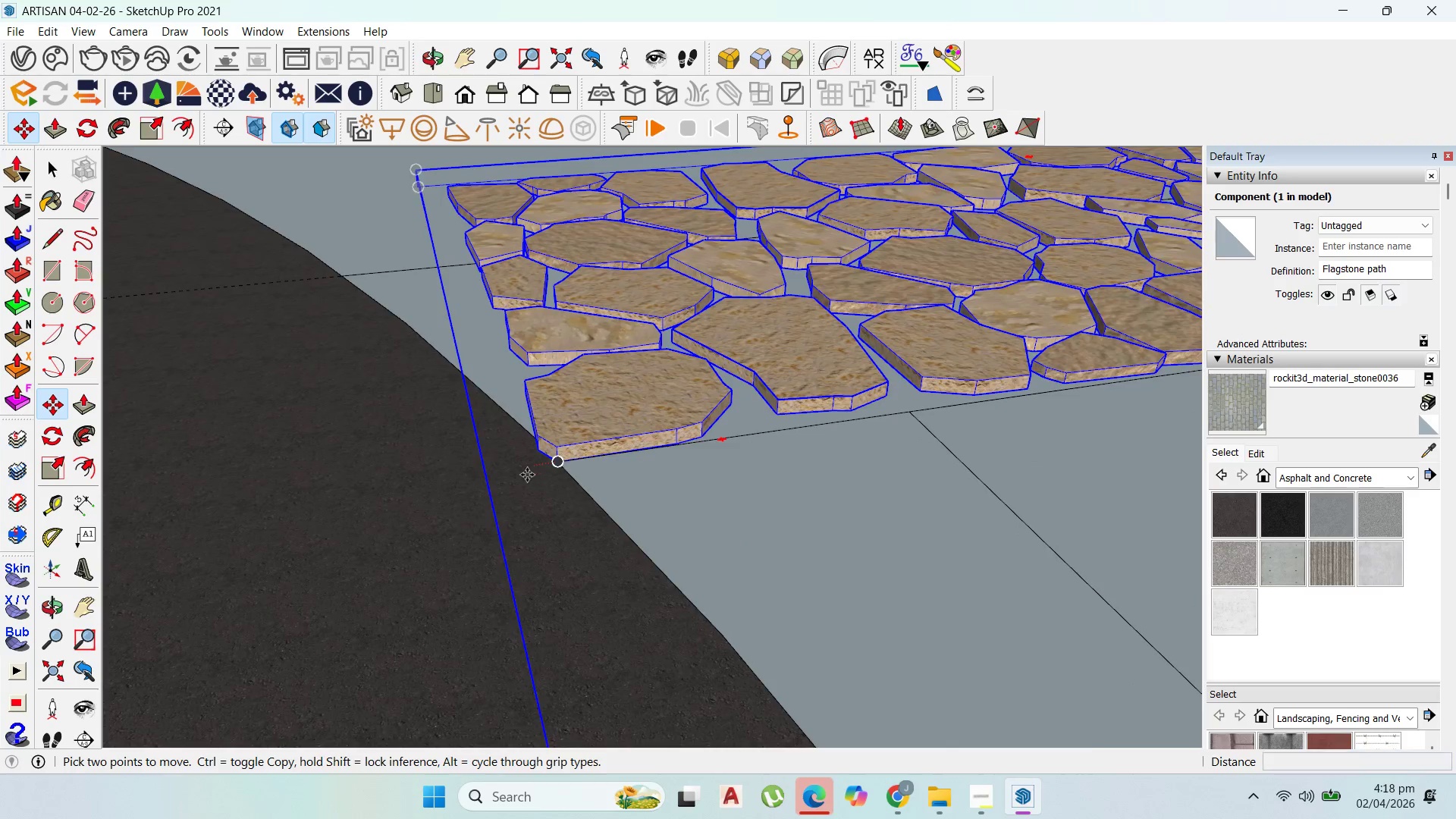 
scroll: coordinate [697, 526], scroll_direction: down, amount: 18.0
 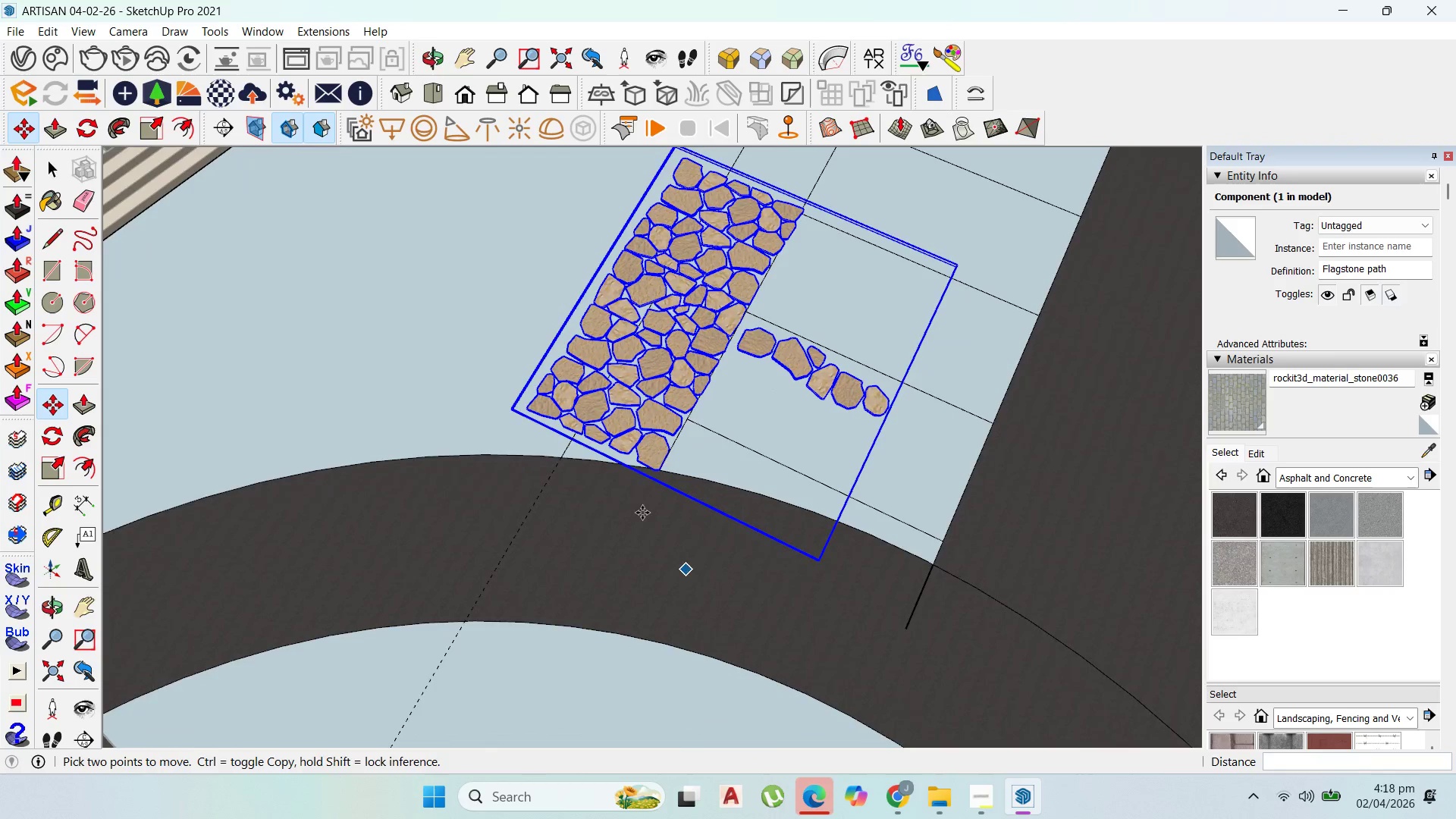 
left_click([567, 429])
 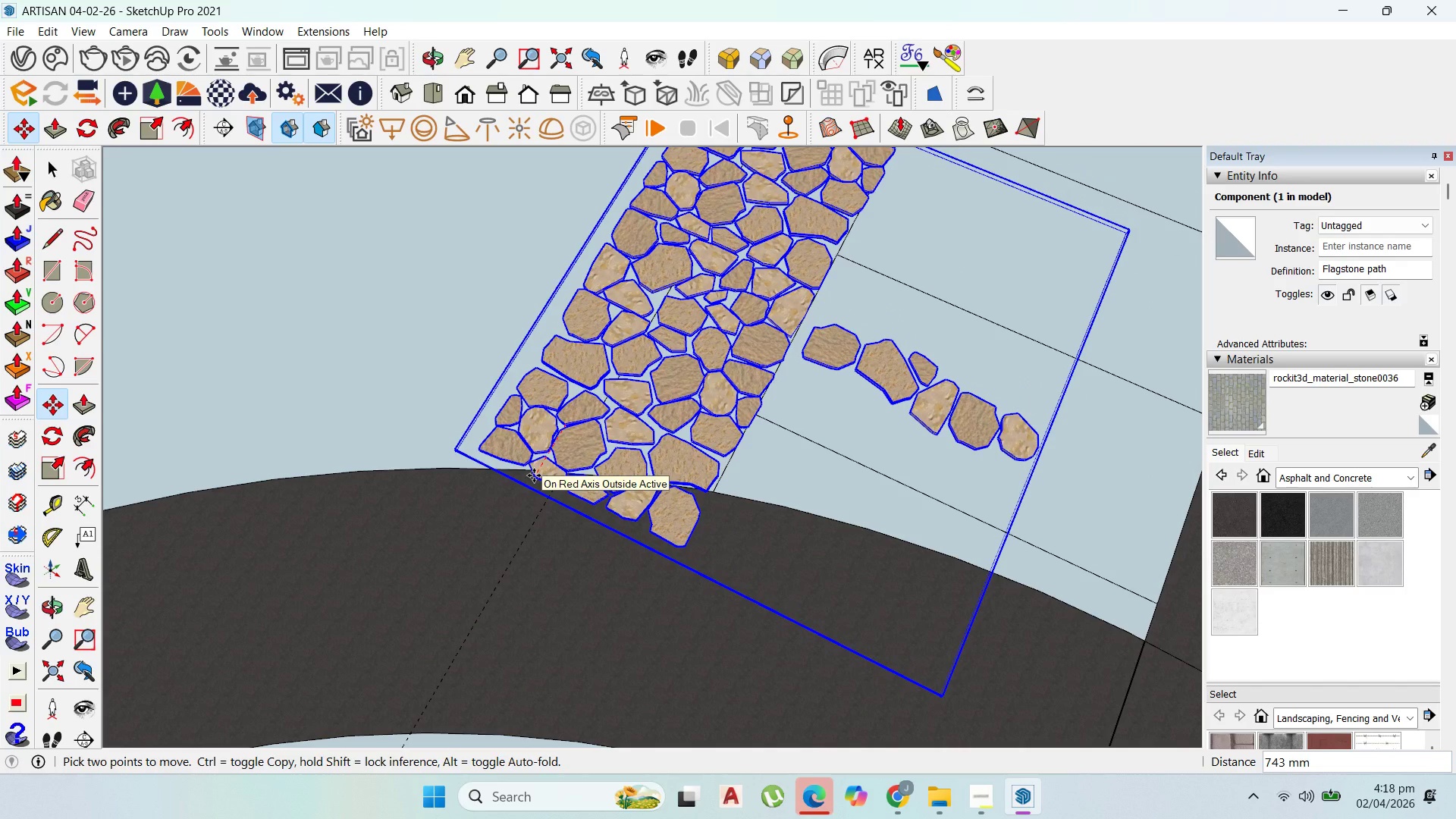 
scroll: coordinate [558, 429], scroll_direction: up, amount: 4.0
 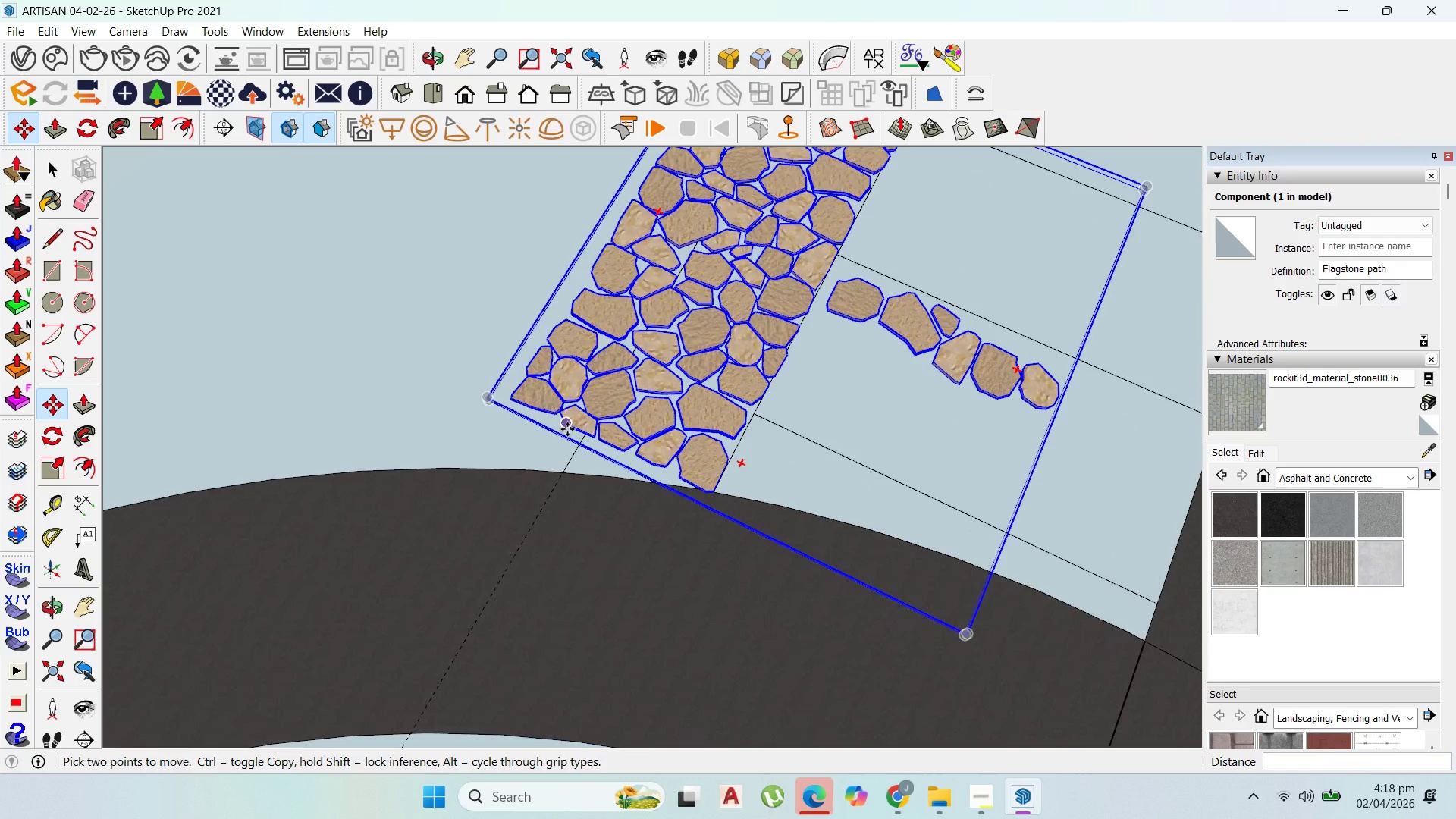 
left_click([533, 476])
 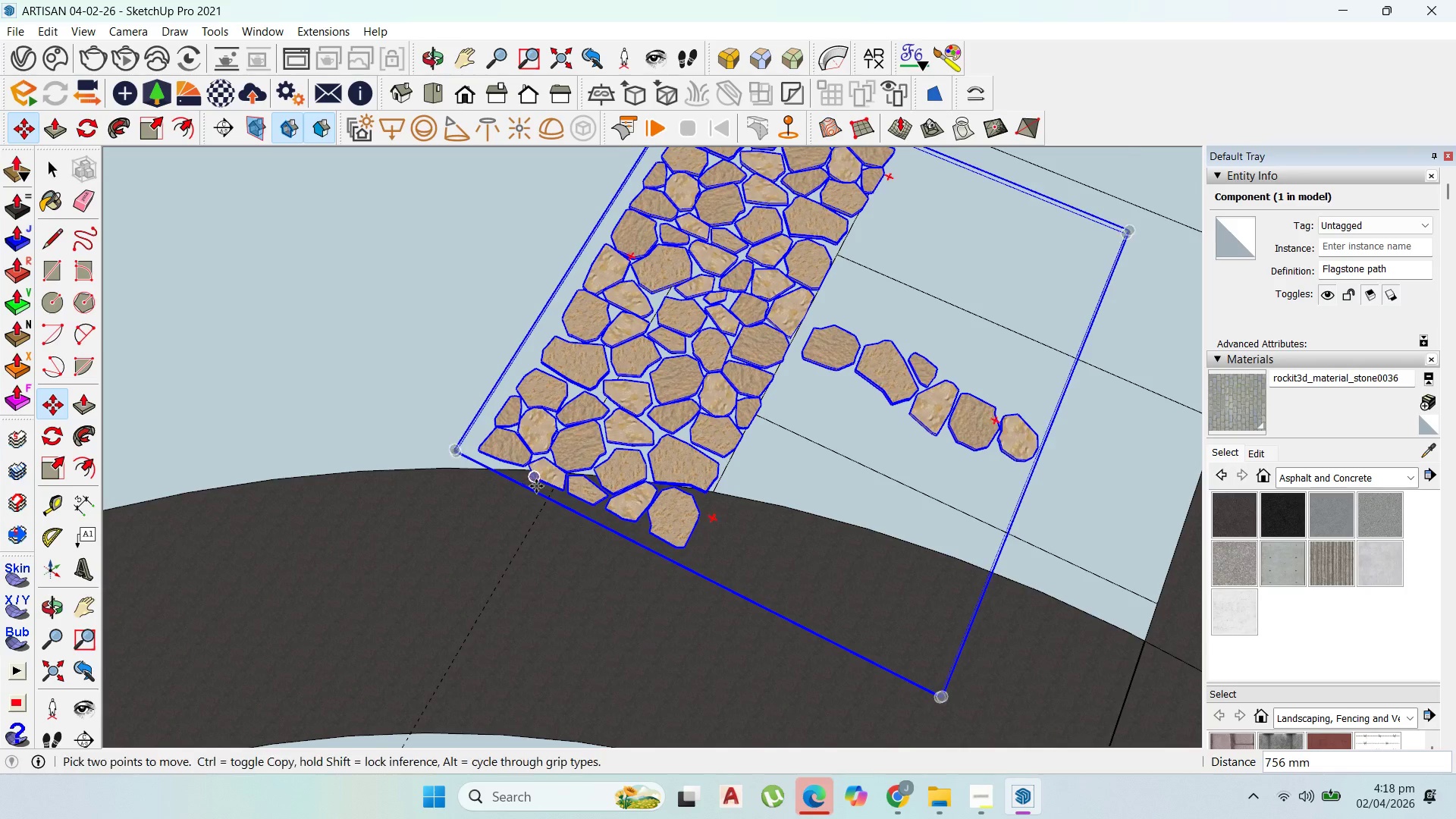 
scroll: coordinate [548, 490], scroll_direction: down, amount: 10.0
 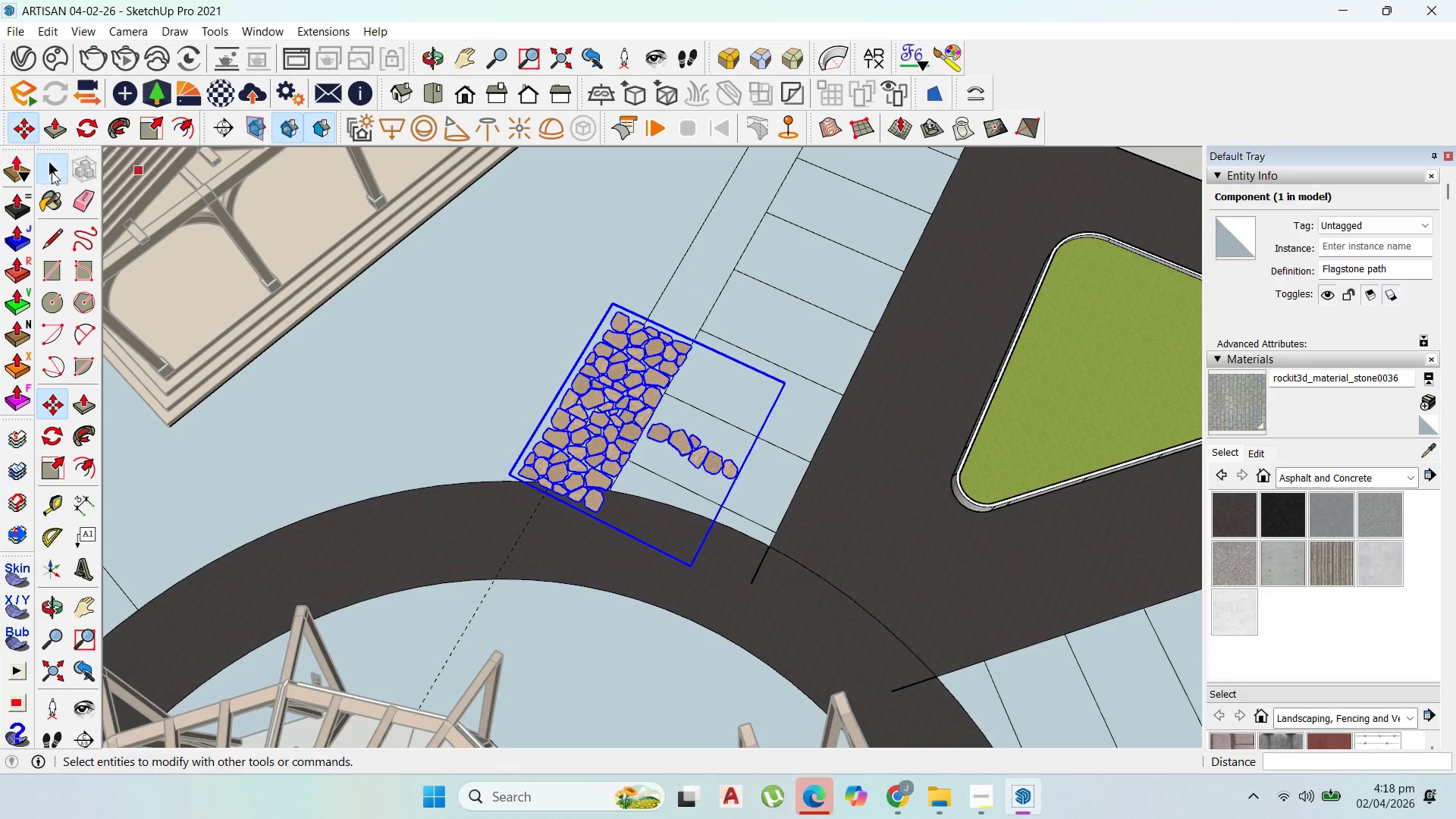 
left_click_drag(start_coordinate=[781, 497], to_coordinate=[664, 409])
 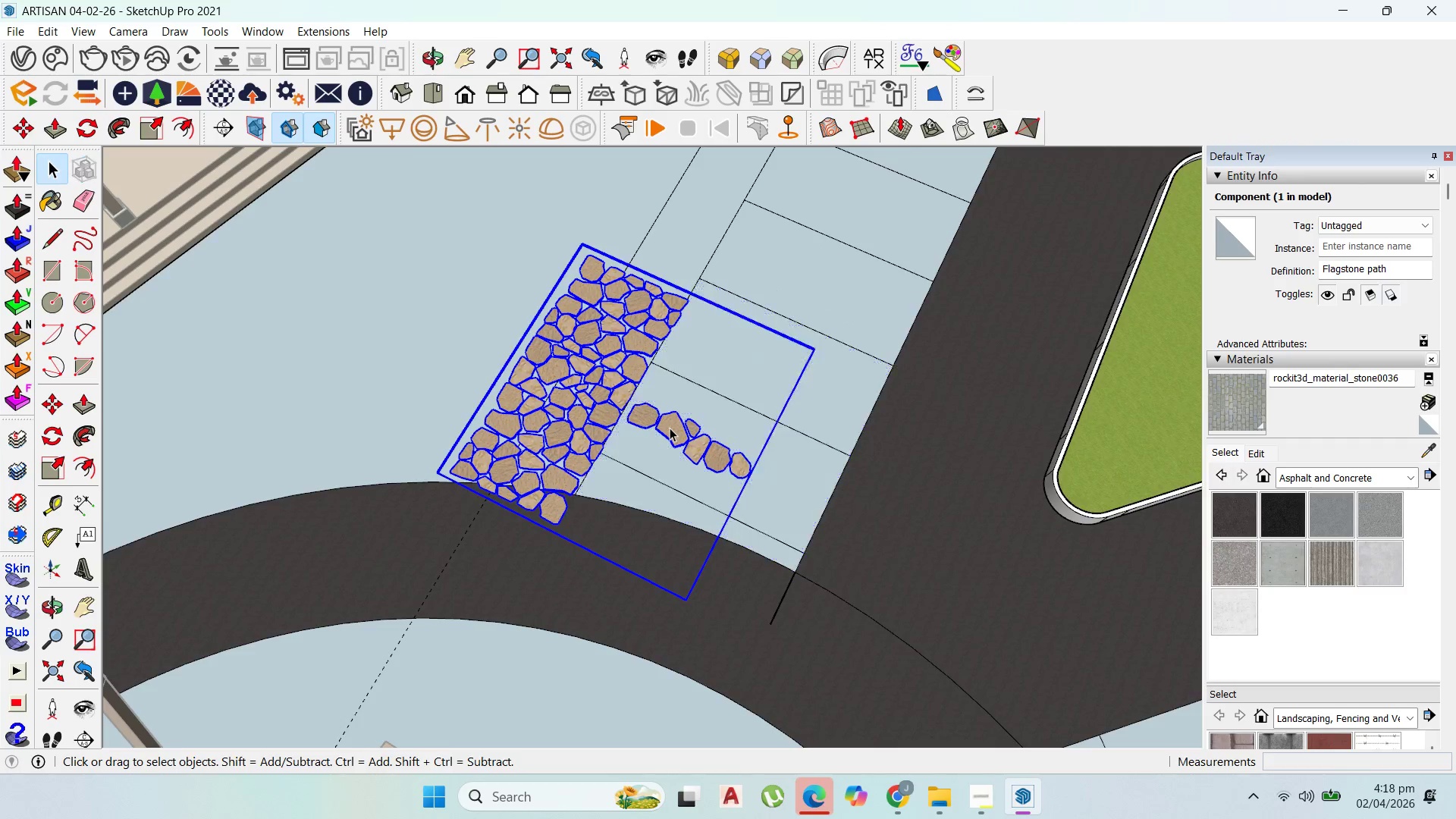 
scroll: coordinate [702, 479], scroll_direction: up, amount: 3.0
 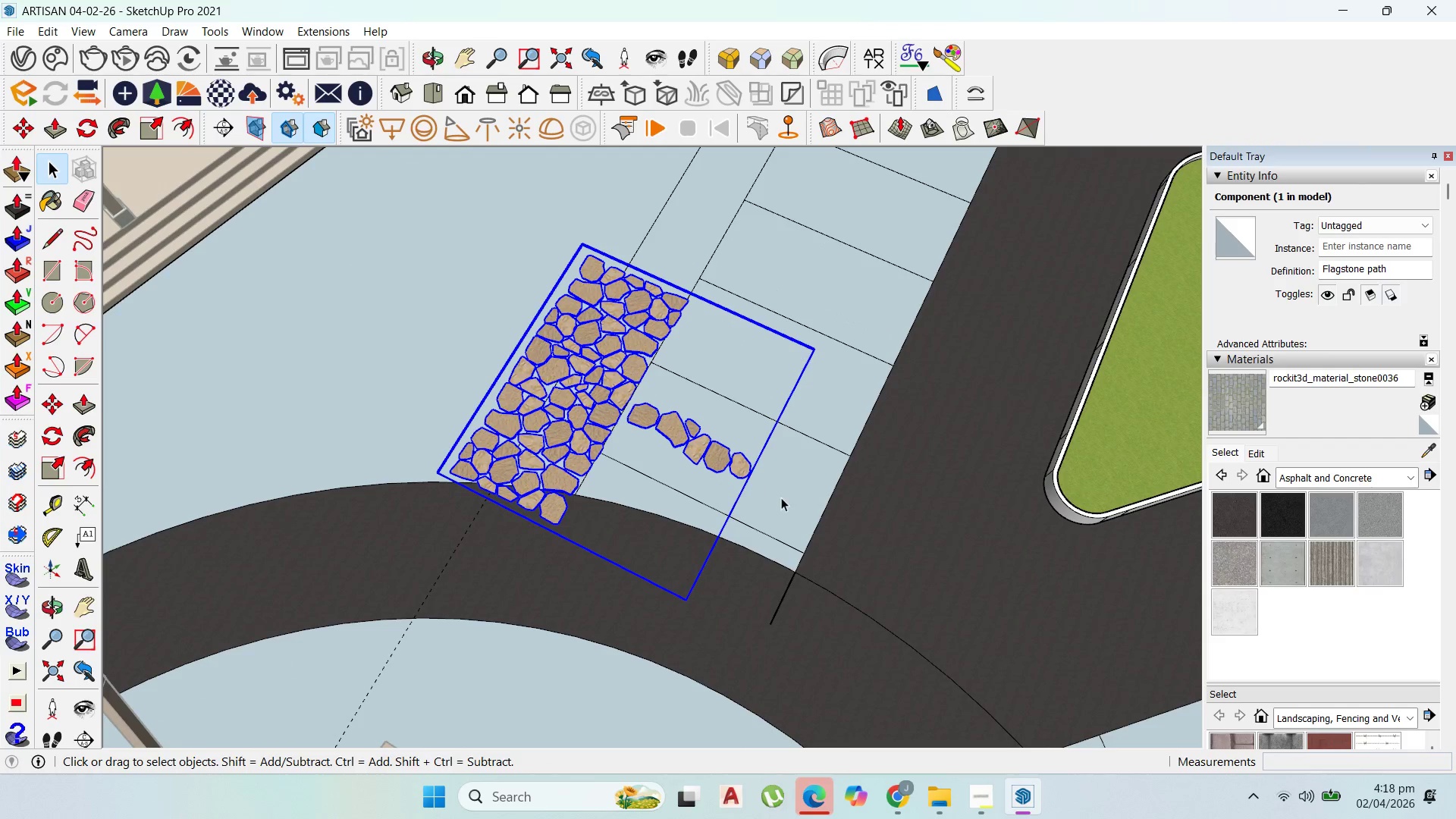 
double_click([670, 428])
 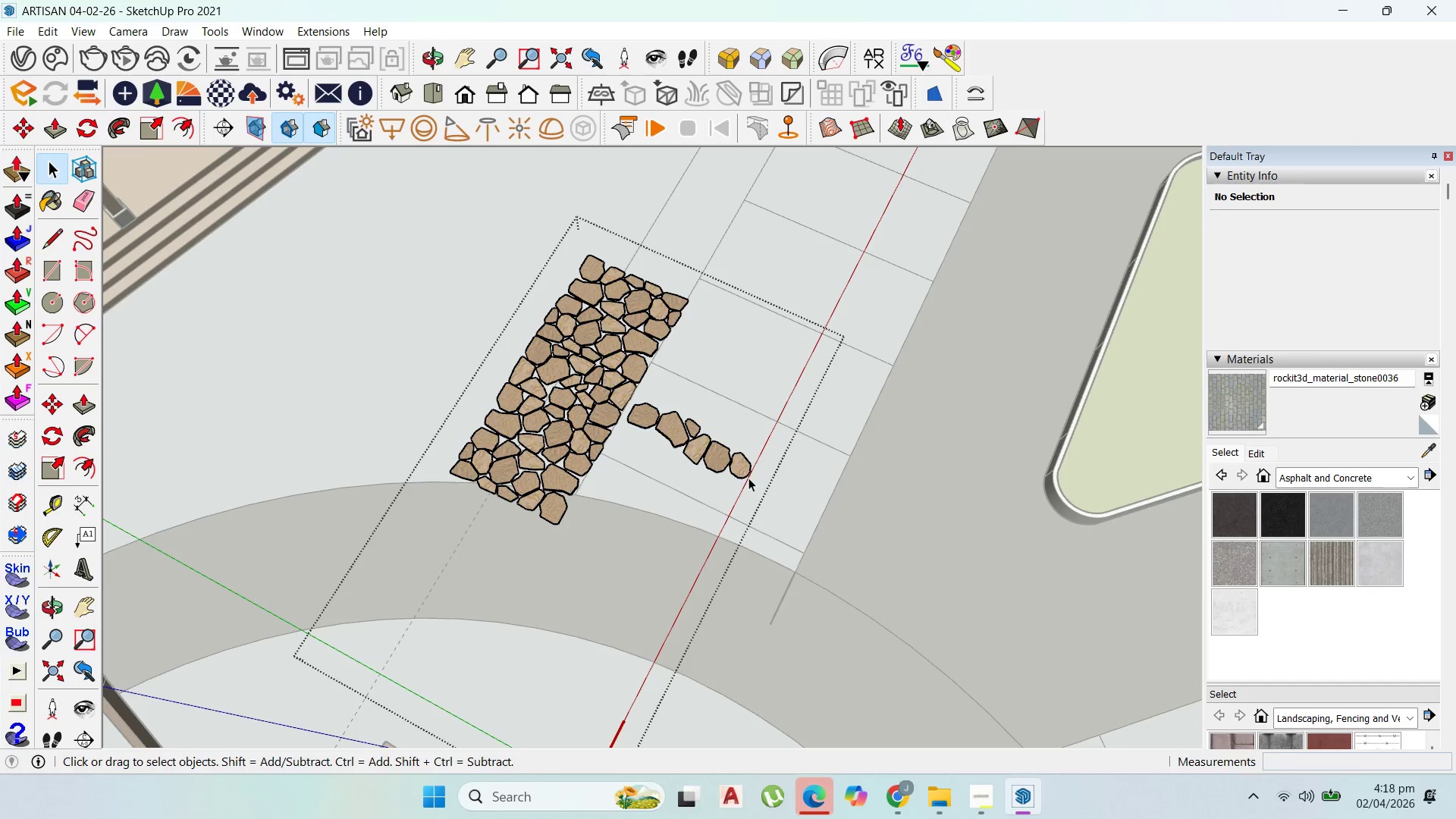 
left_click_drag(start_coordinate=[761, 493], to_coordinate=[632, 403])
 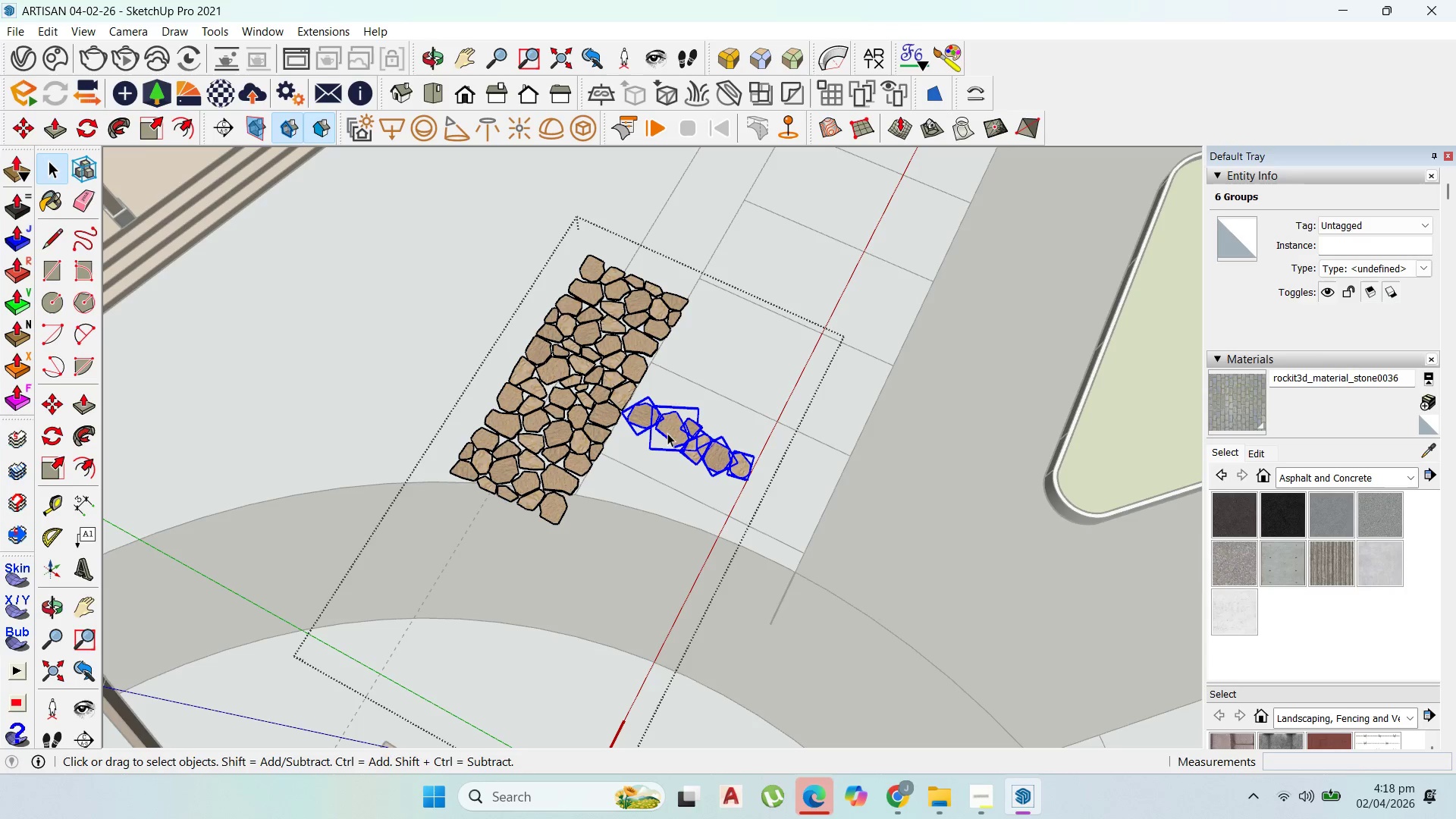 
key(Delete)
 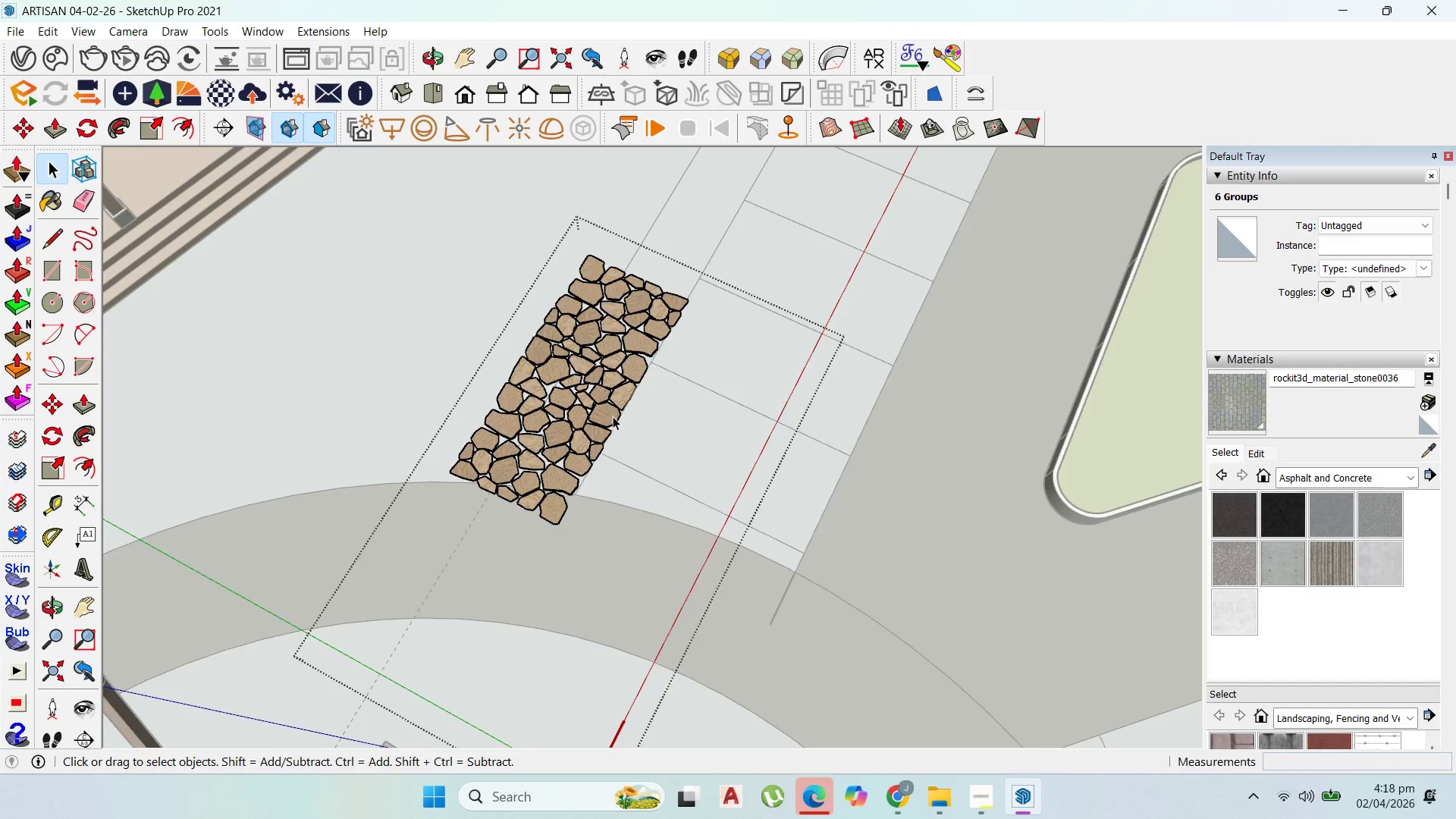 
key(Escape)
 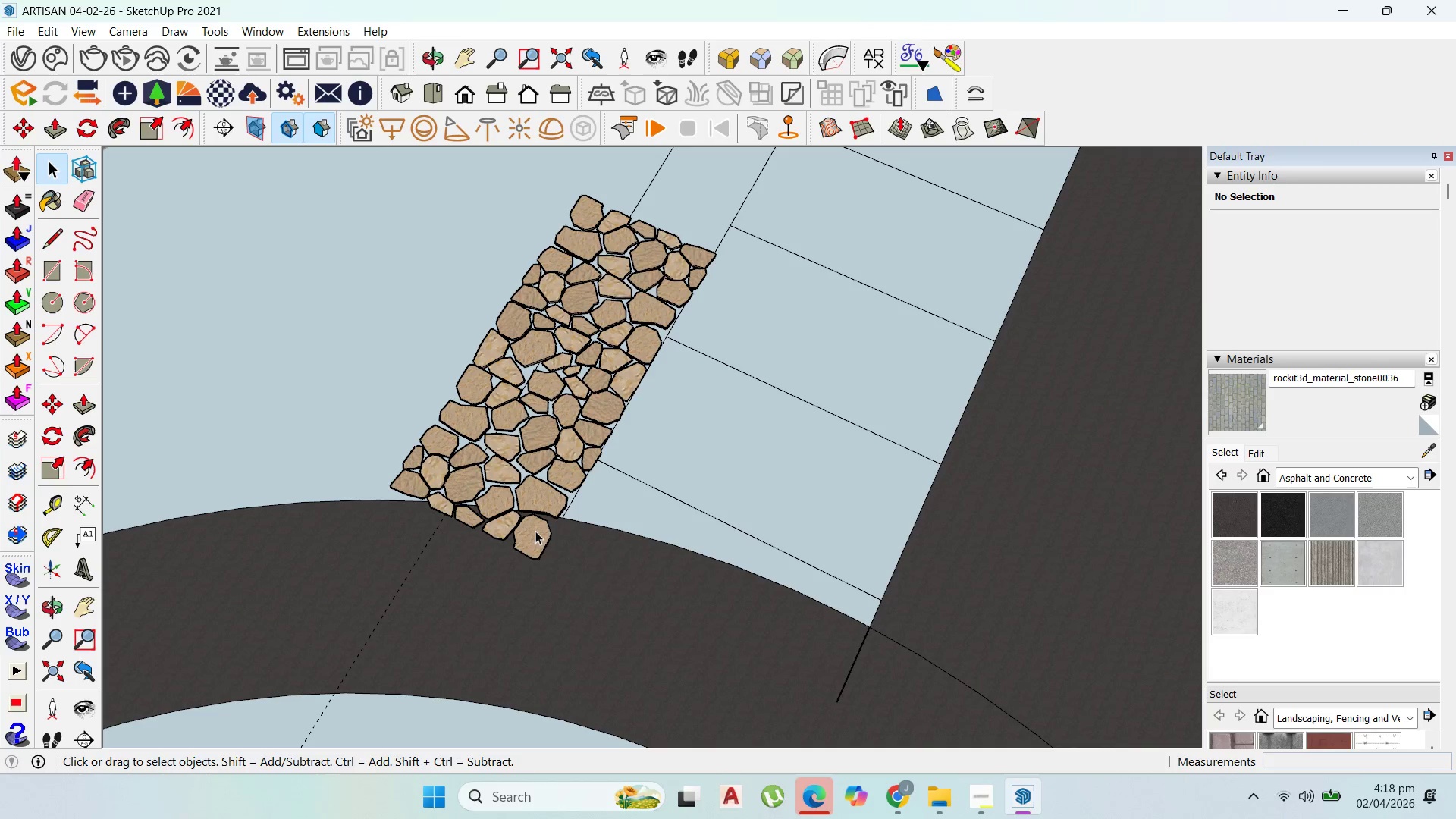 
left_click([526, 535])
 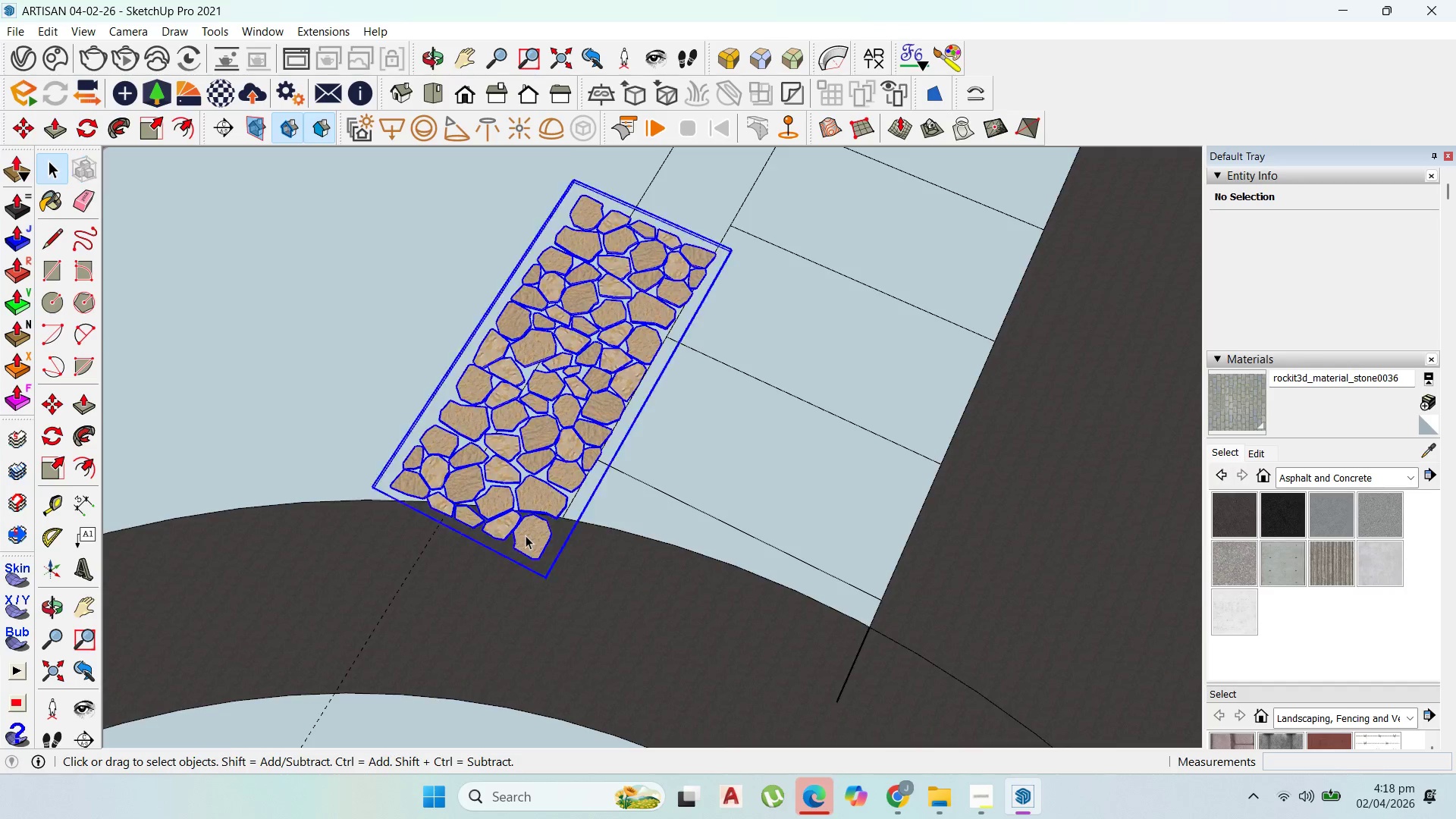 
scroll: coordinate [597, 476], scroll_direction: up, amount: 3.0
 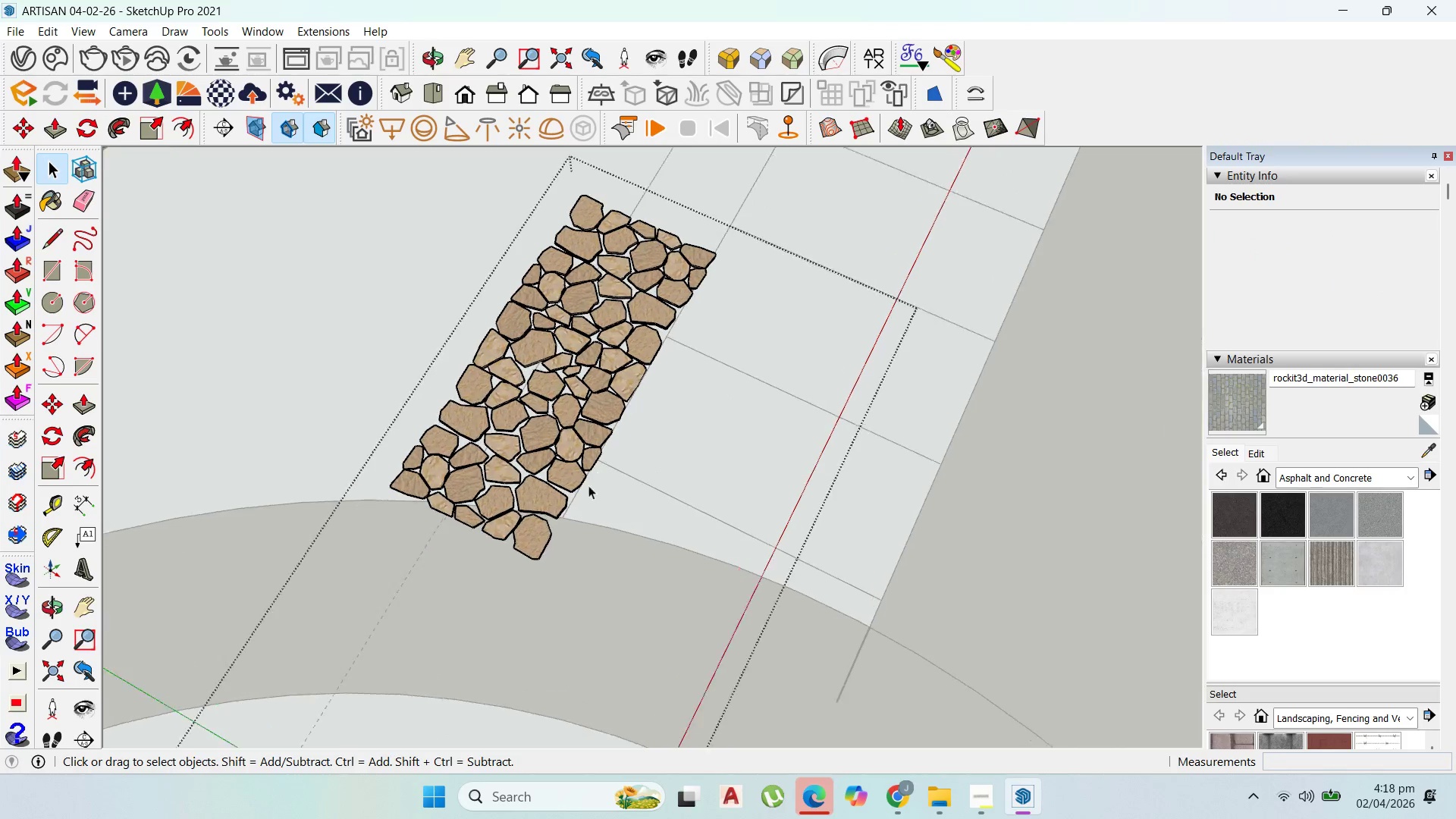 
double_click([526, 535])
 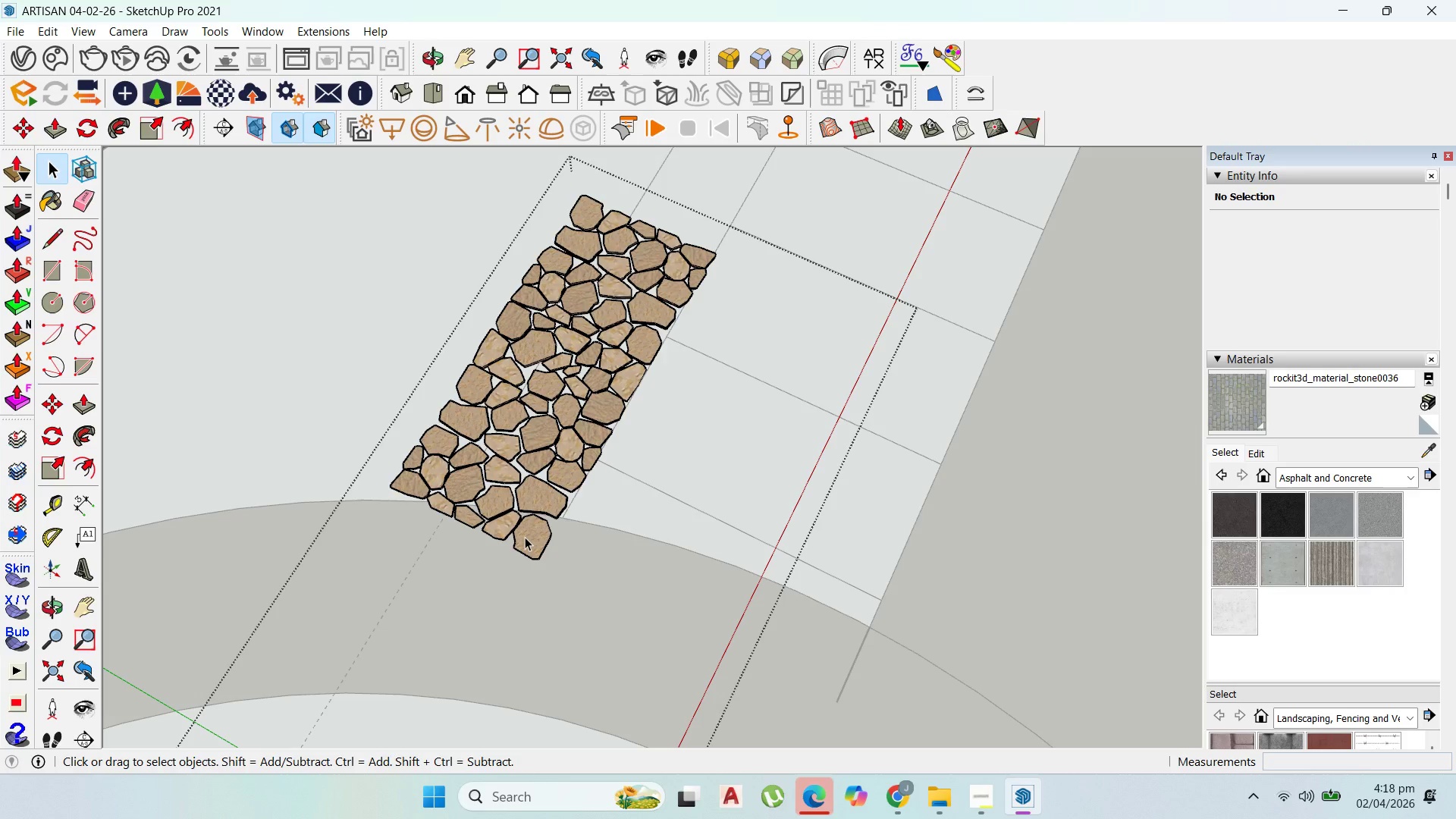 
triple_click([525, 537])
 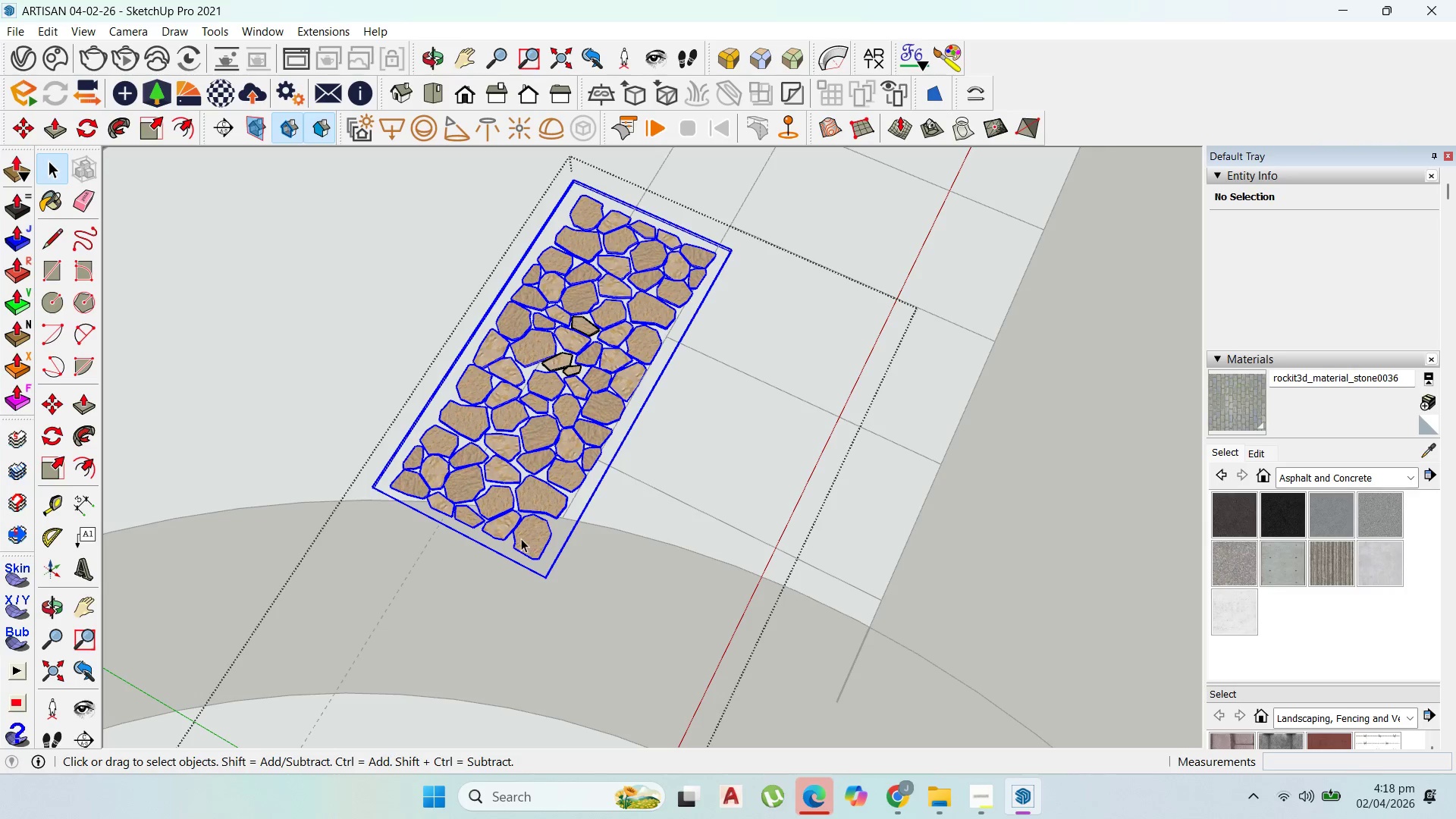 
triple_click([521, 538])
 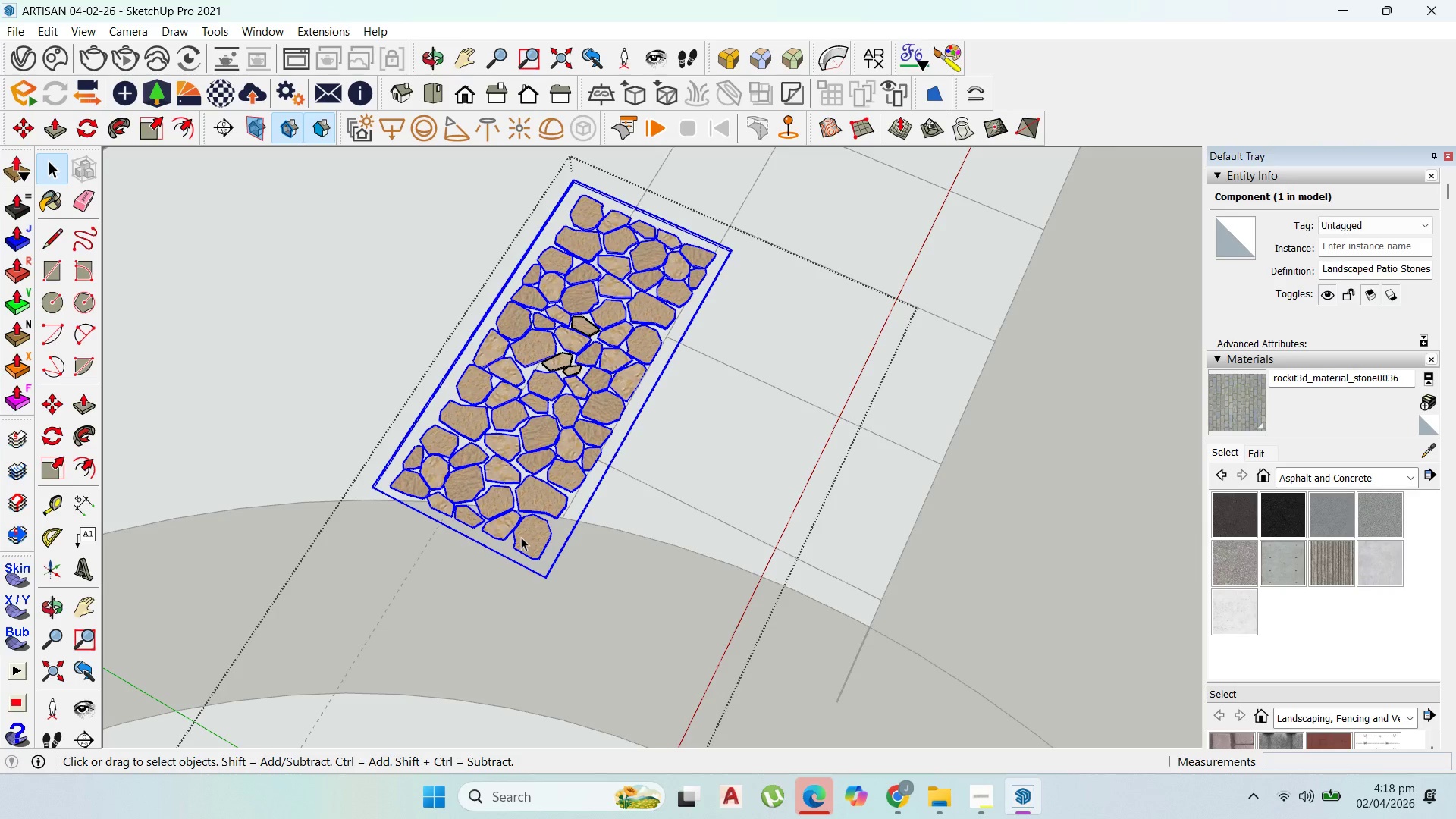 
triple_click([521, 537])
 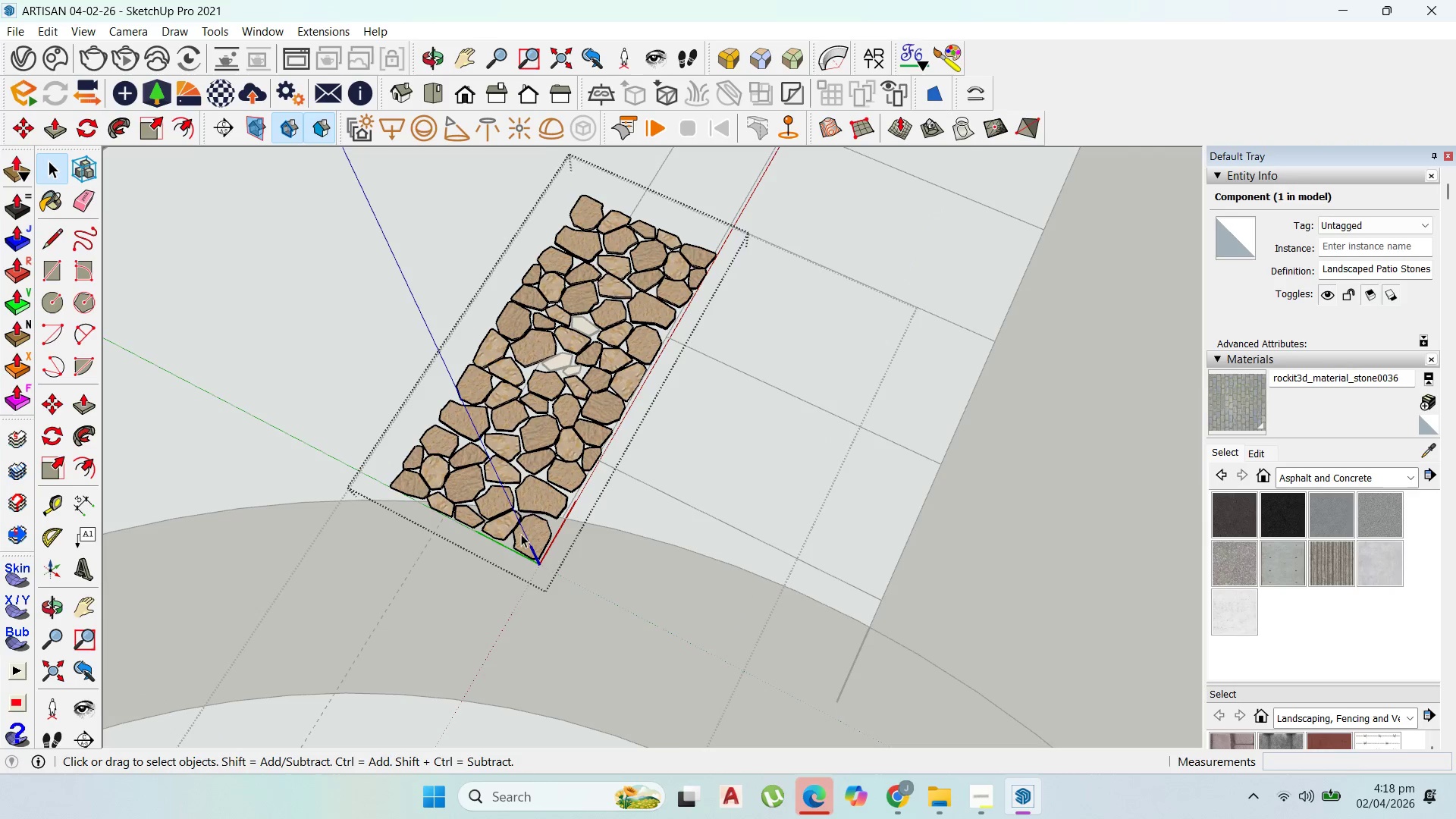 
key(Escape)
 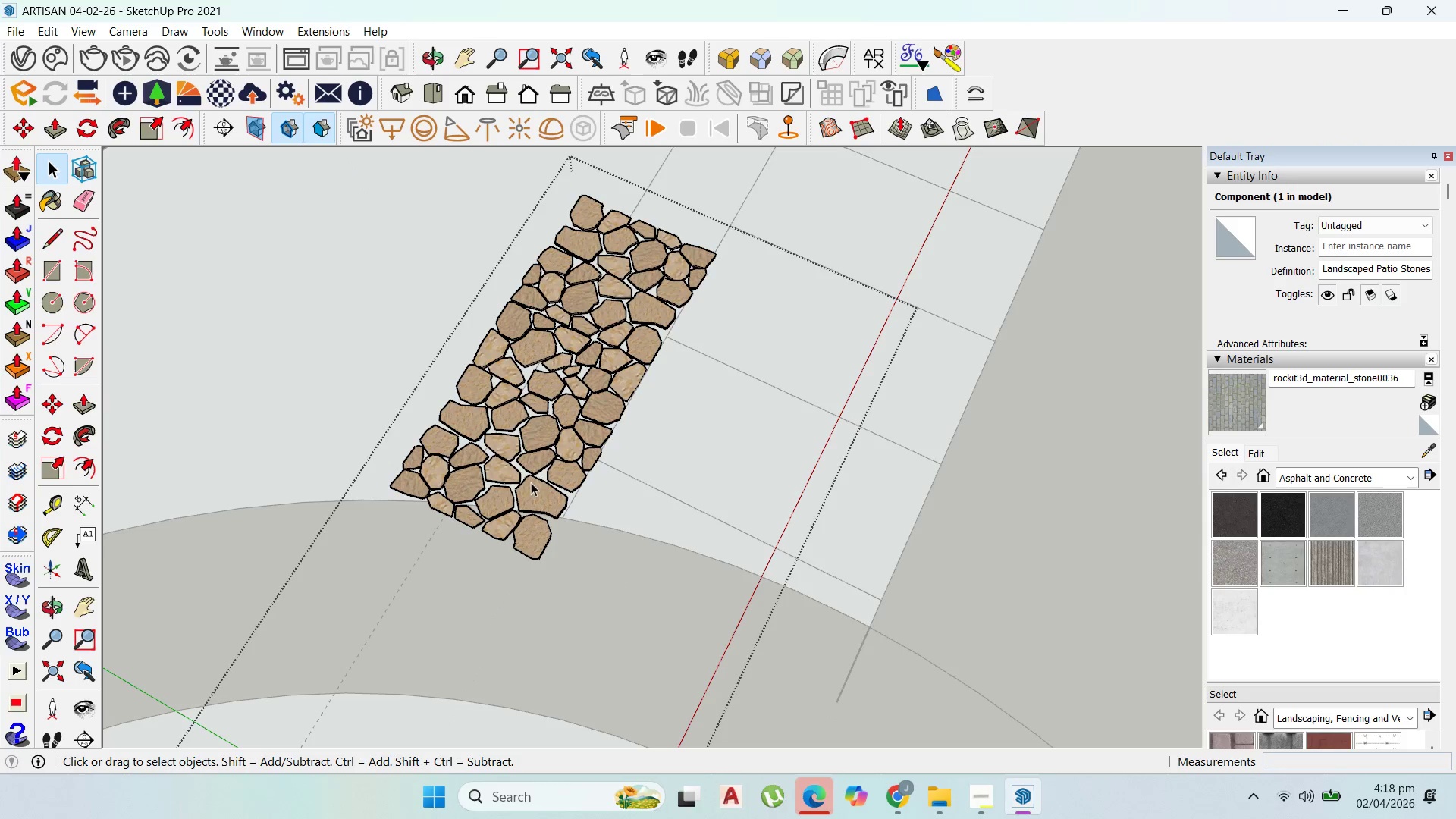 
key(Escape)
 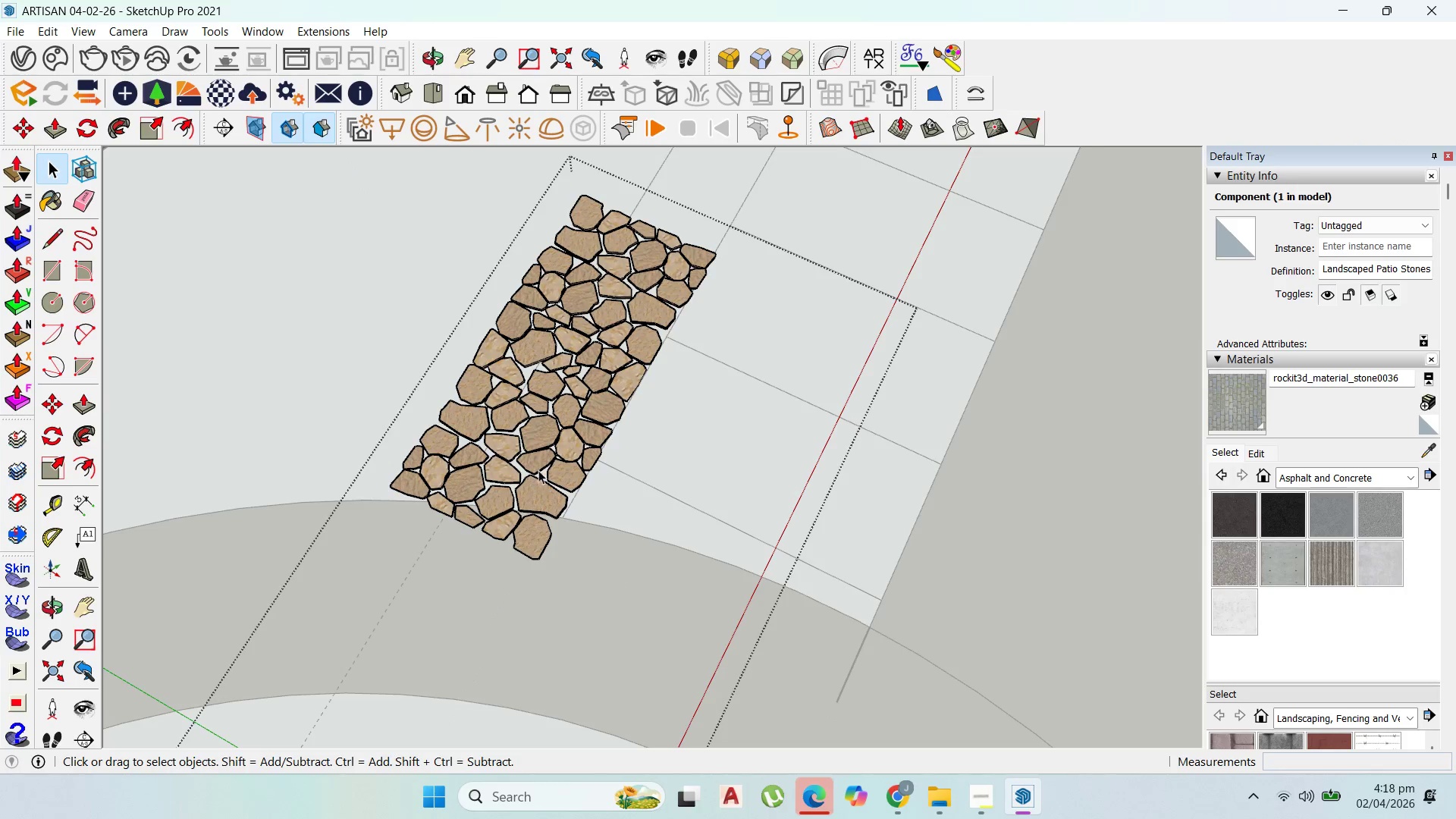 
key(Escape)
 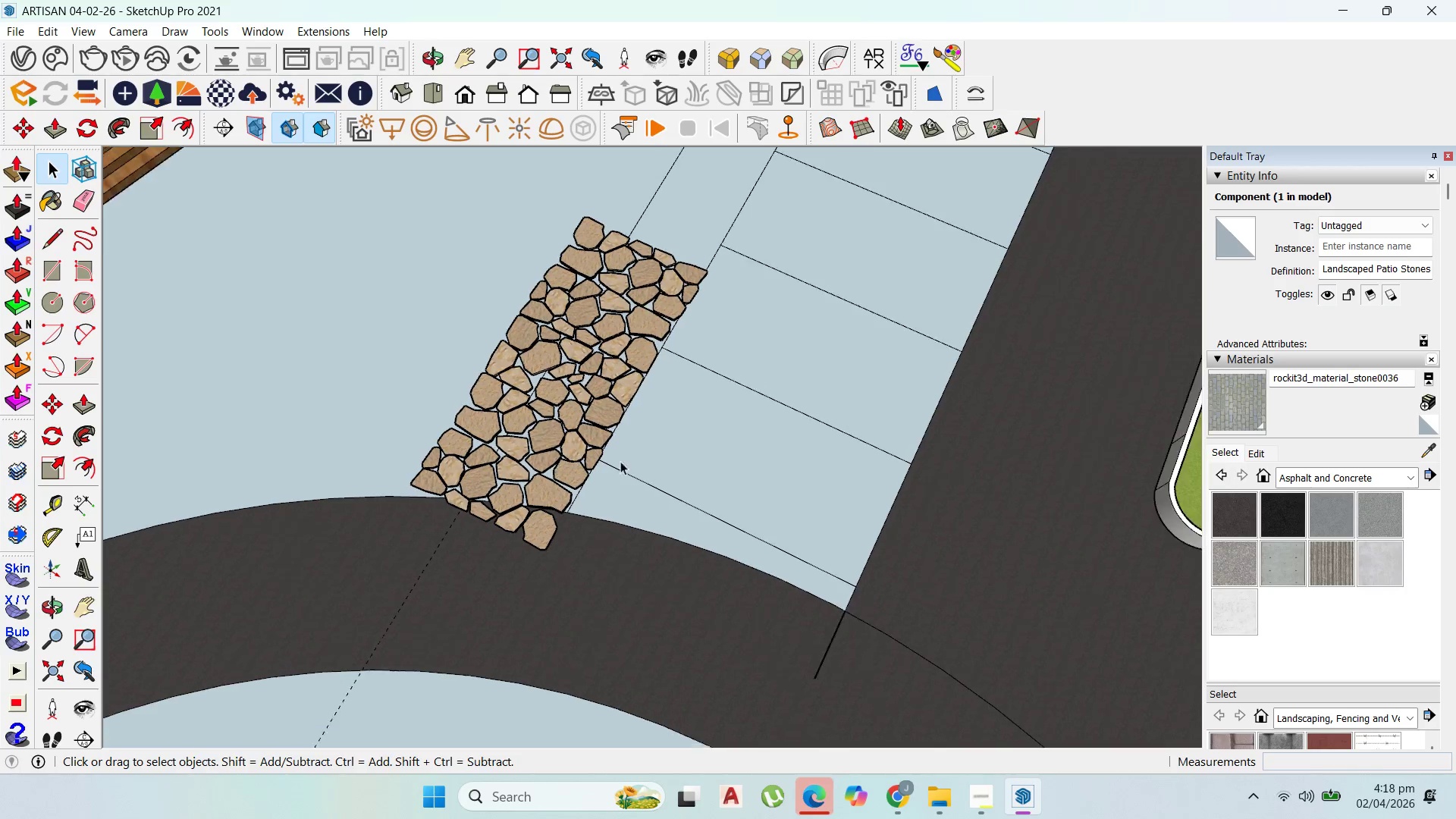 
scroll: coordinate [612, 483], scroll_direction: down, amount: 2.0
 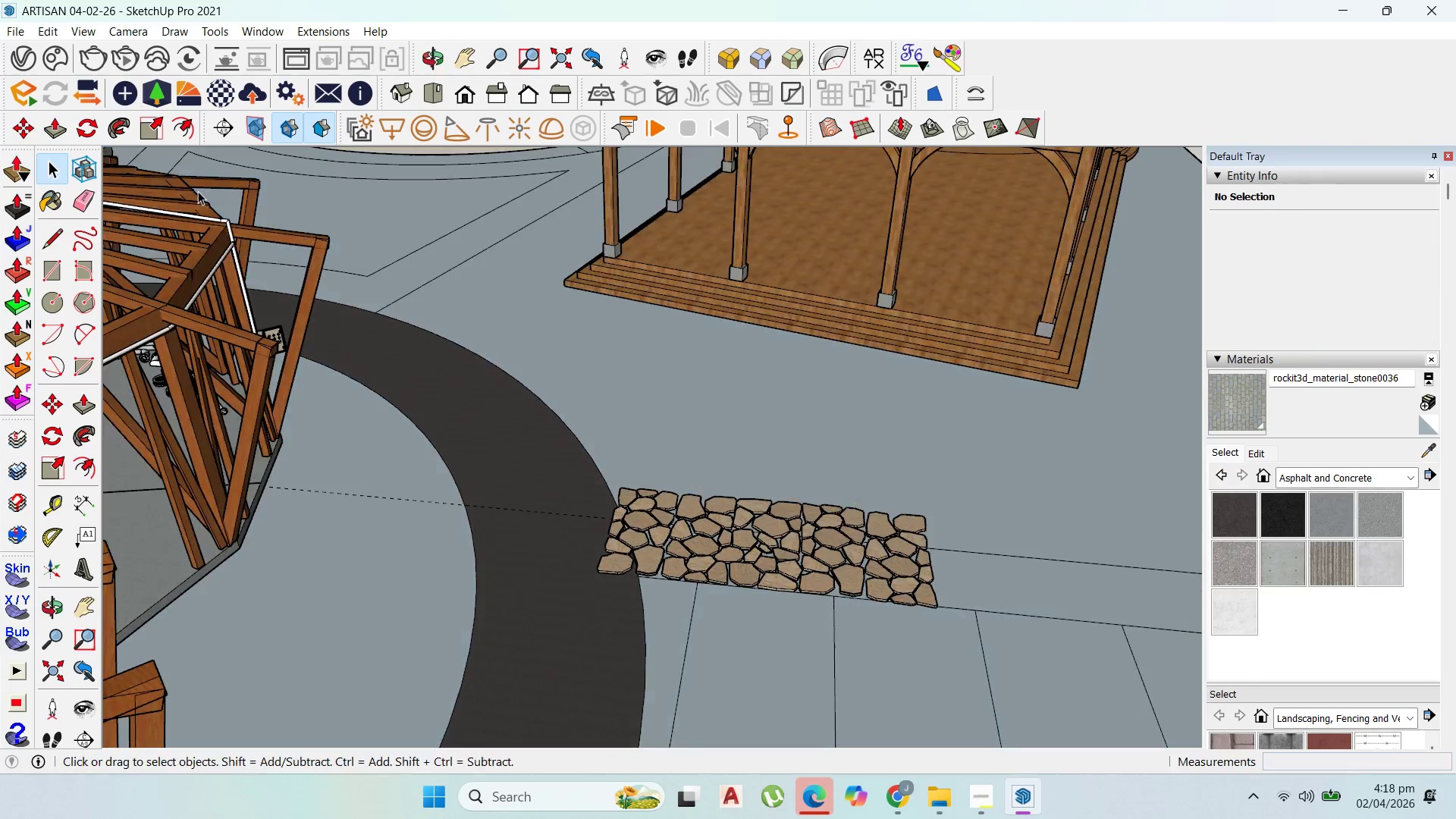 
scroll: coordinate [604, 572], scroll_direction: up, amount: 6.0
 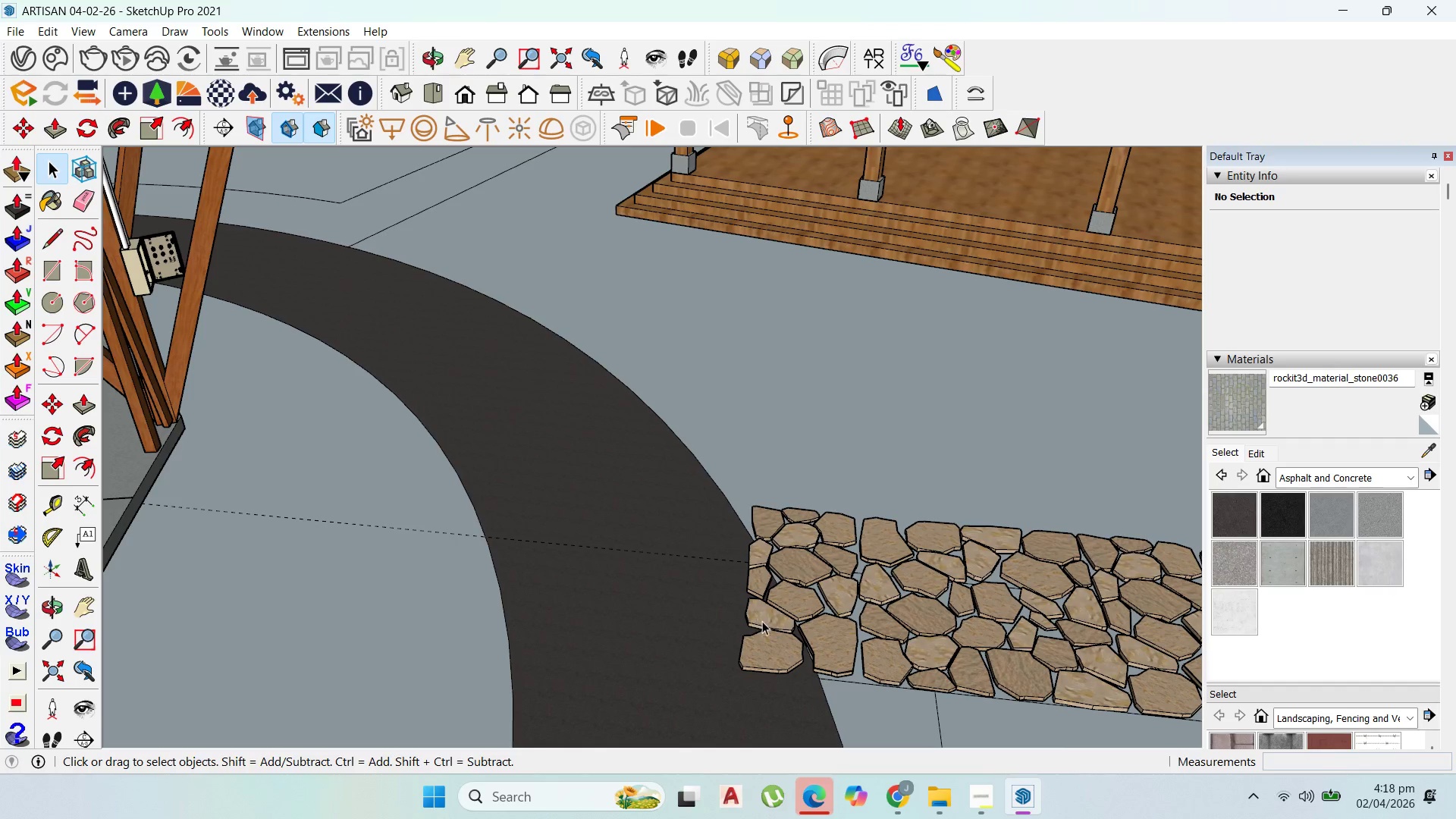 
double_click([764, 621])
 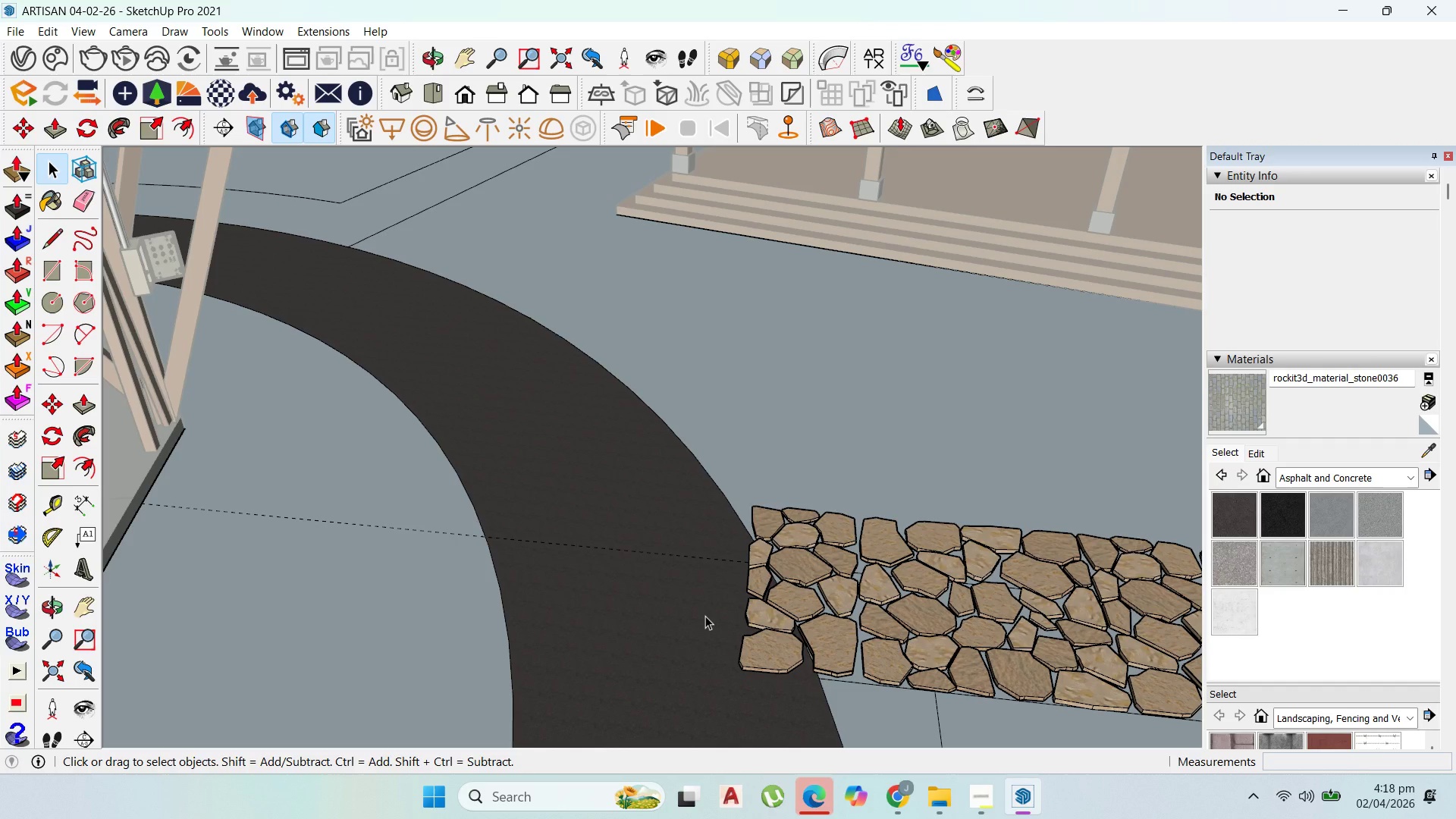 
left_click([758, 585])
 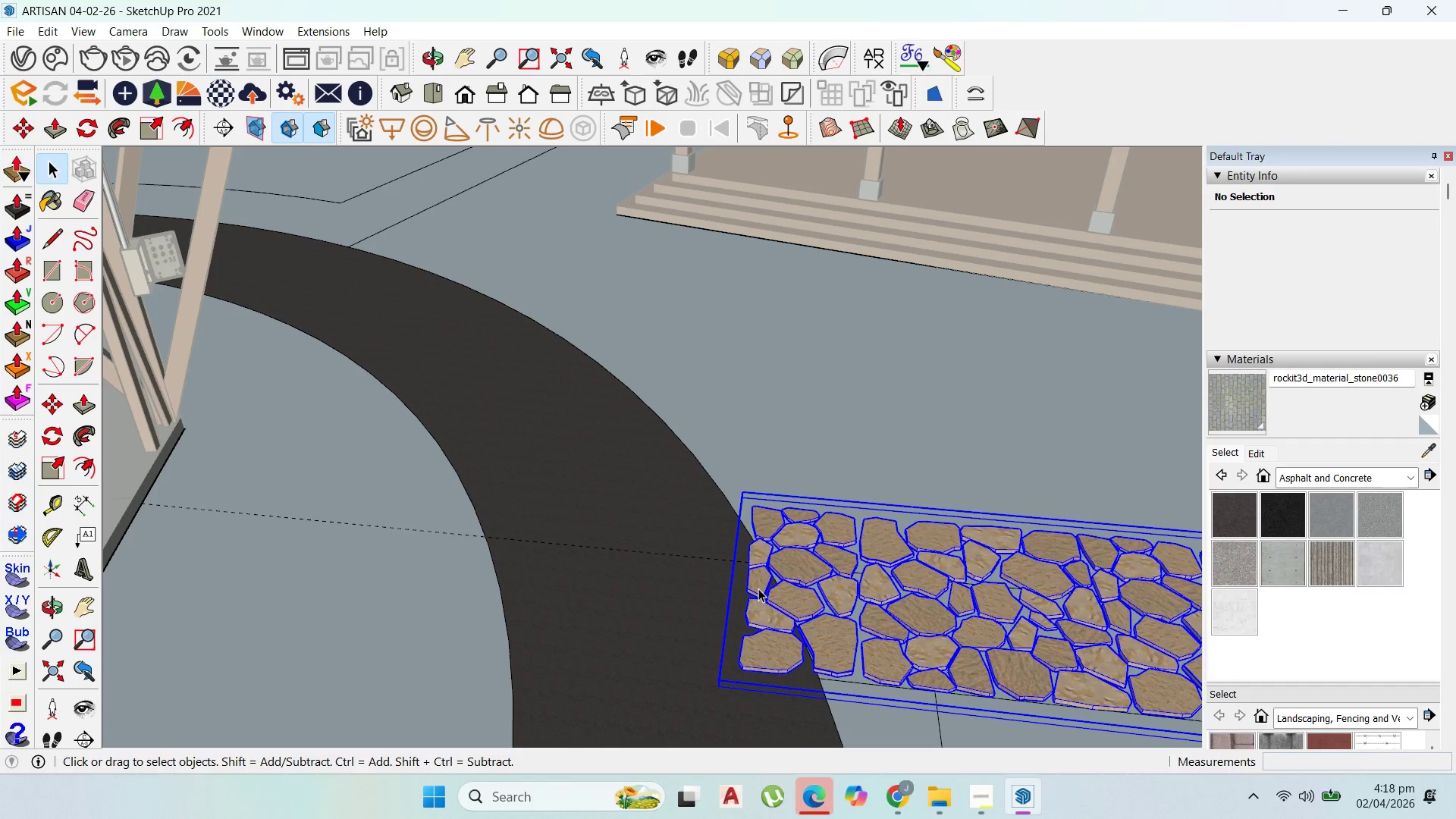 
left_click([758, 588])
 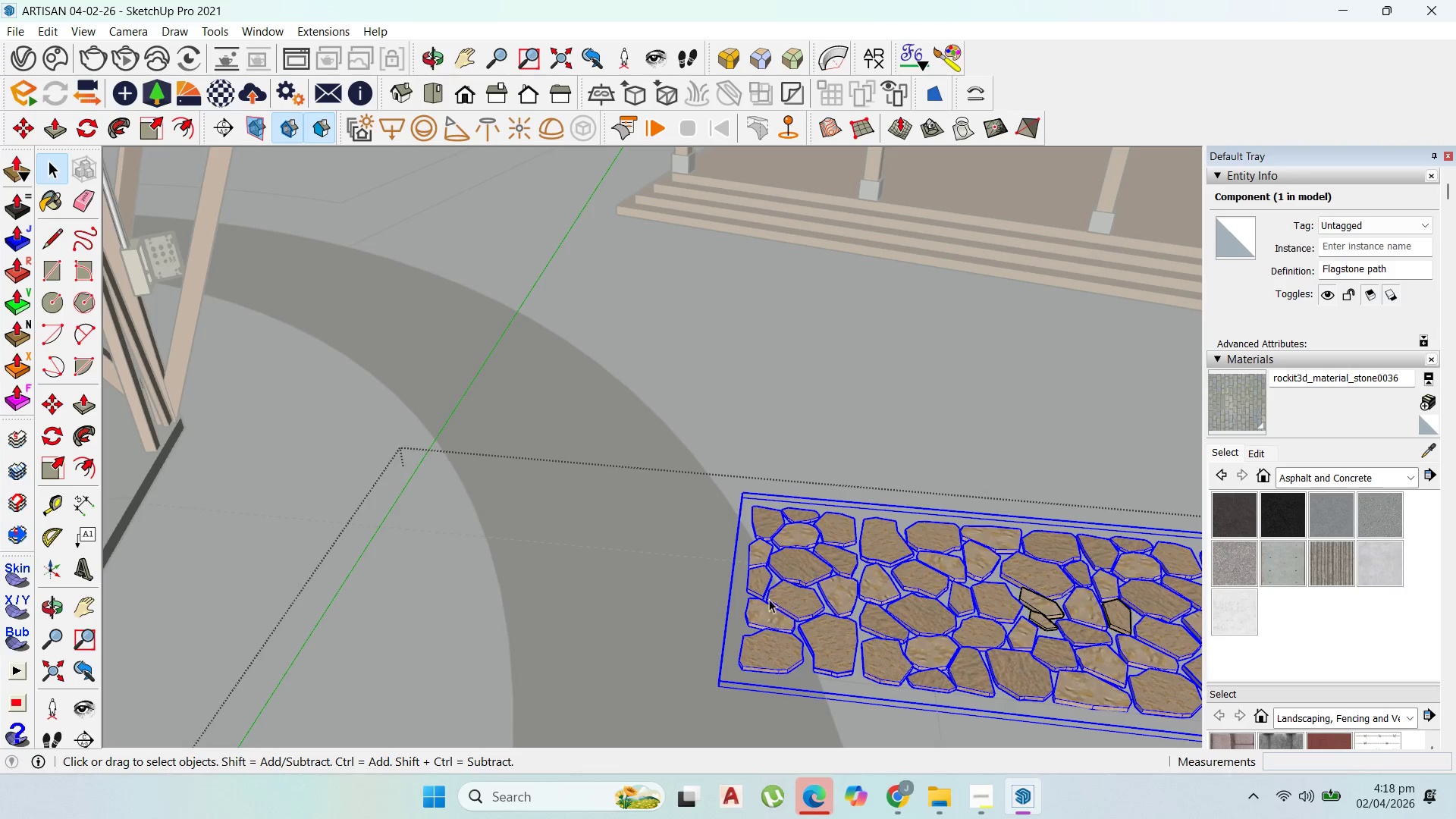 
key(Escape)
 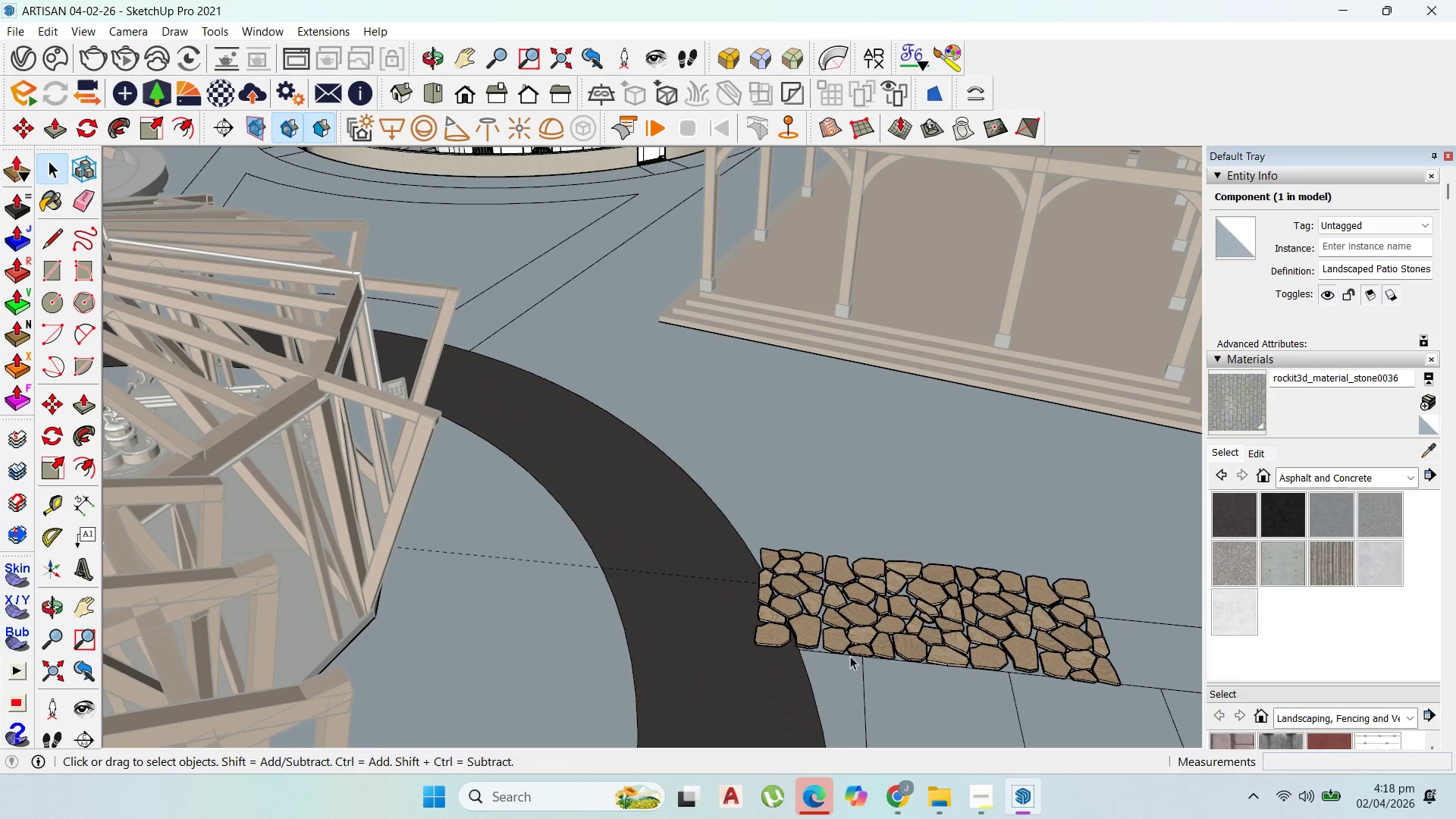 
scroll: coordinate [827, 643], scroll_direction: down, amount: 9.0
 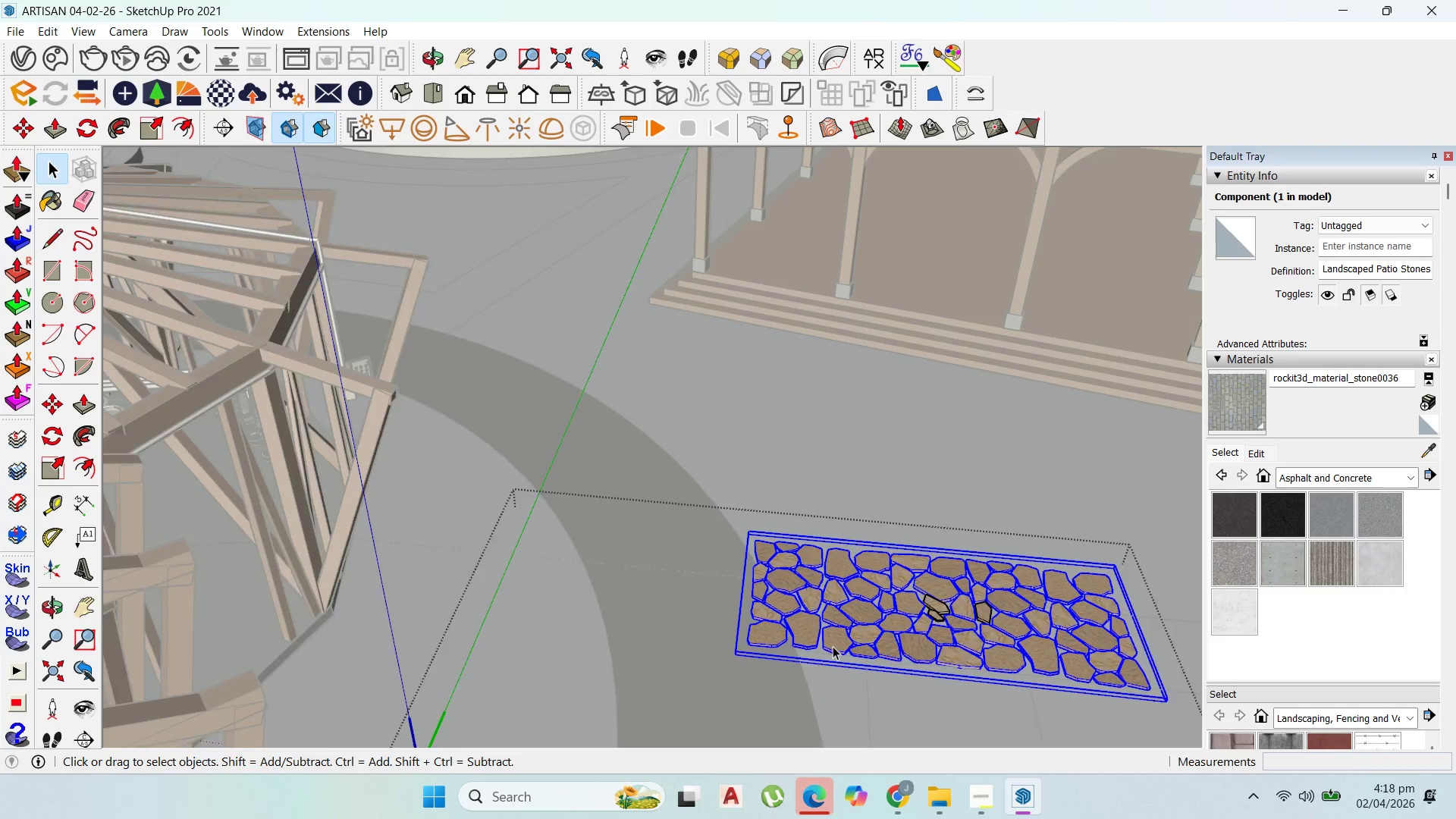 
left_click([911, 626])
 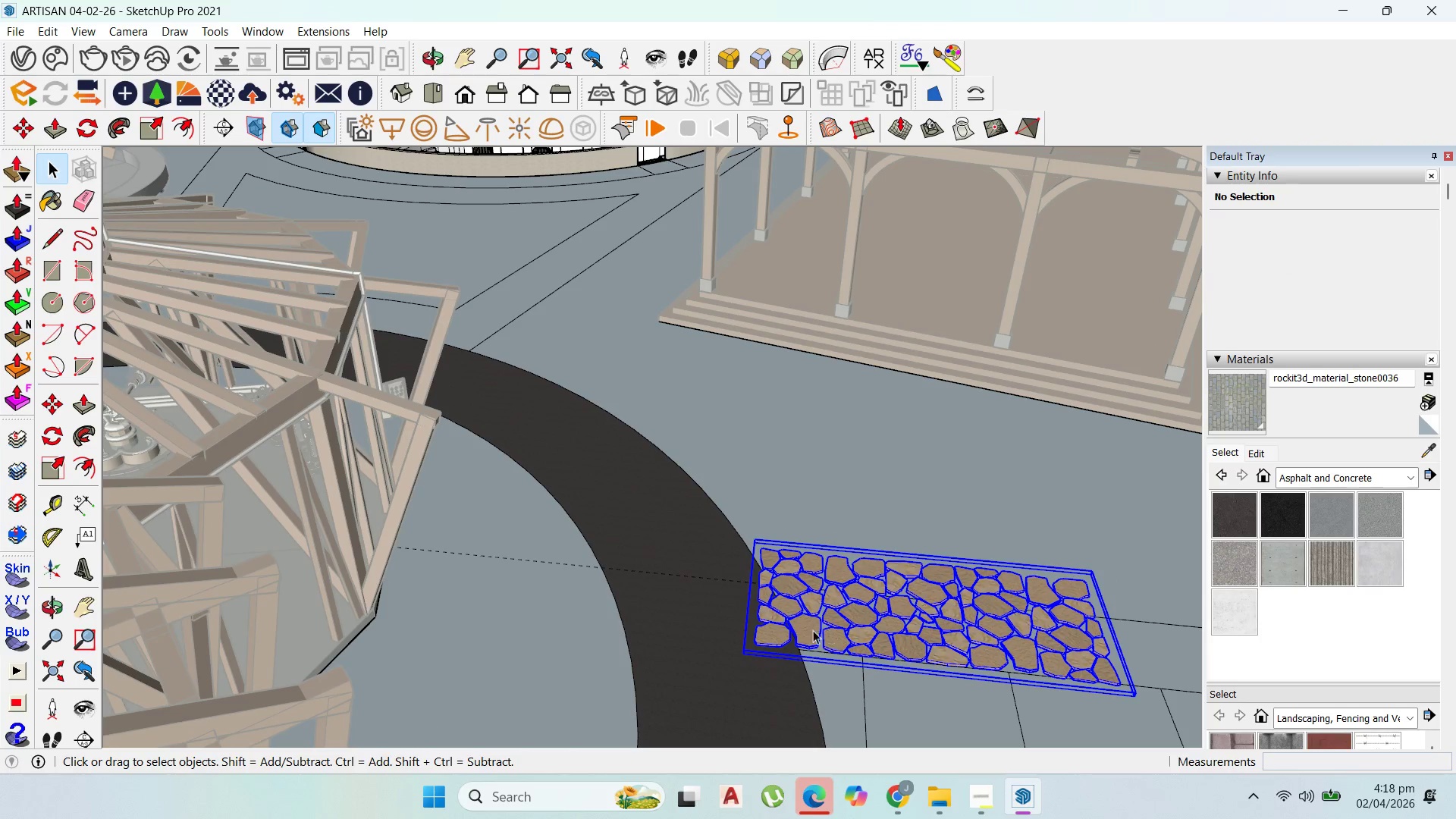 
scroll: coordinate [778, 624], scroll_direction: up, amount: 2.0
 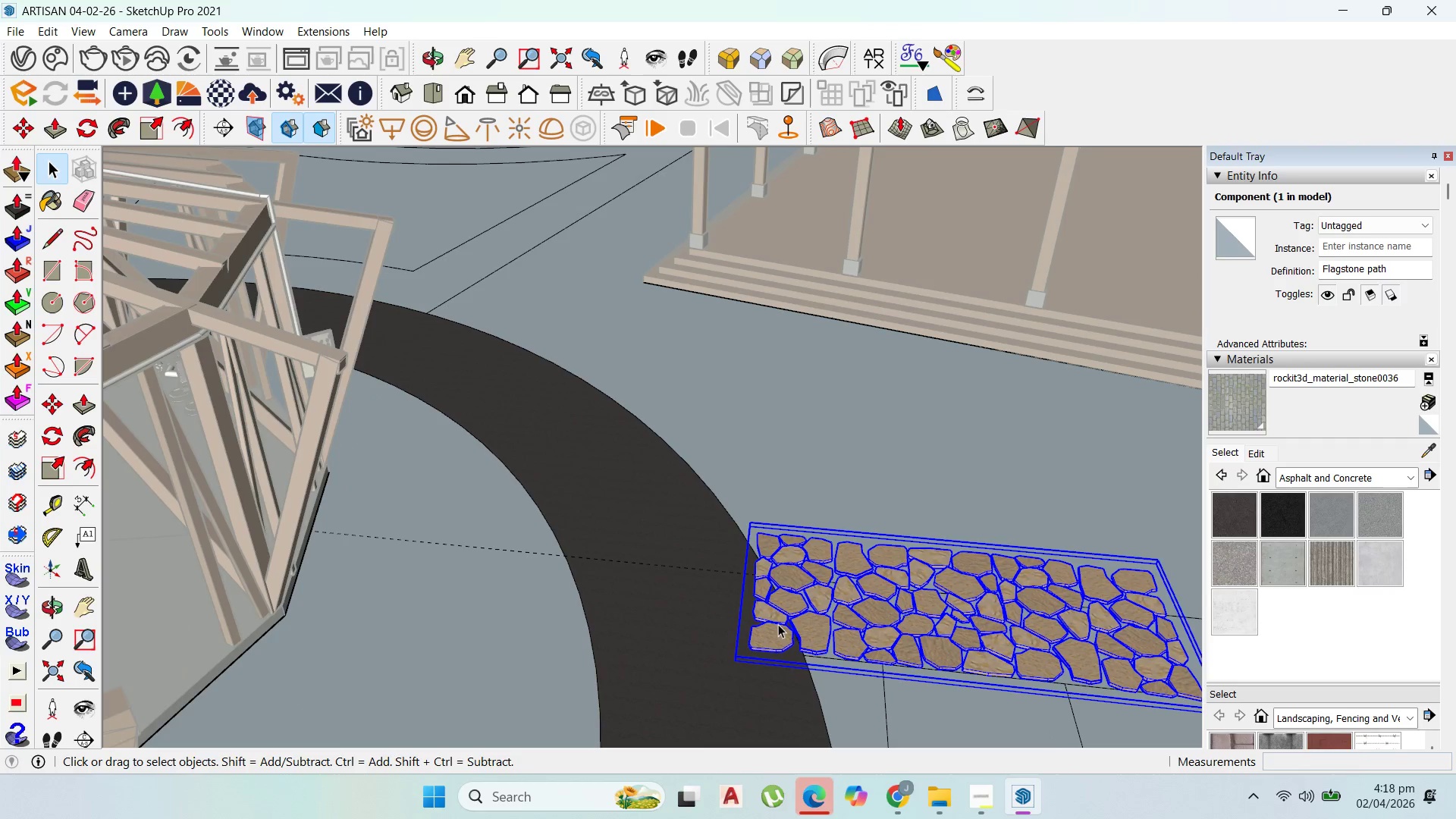 
right_click([795, 610])
 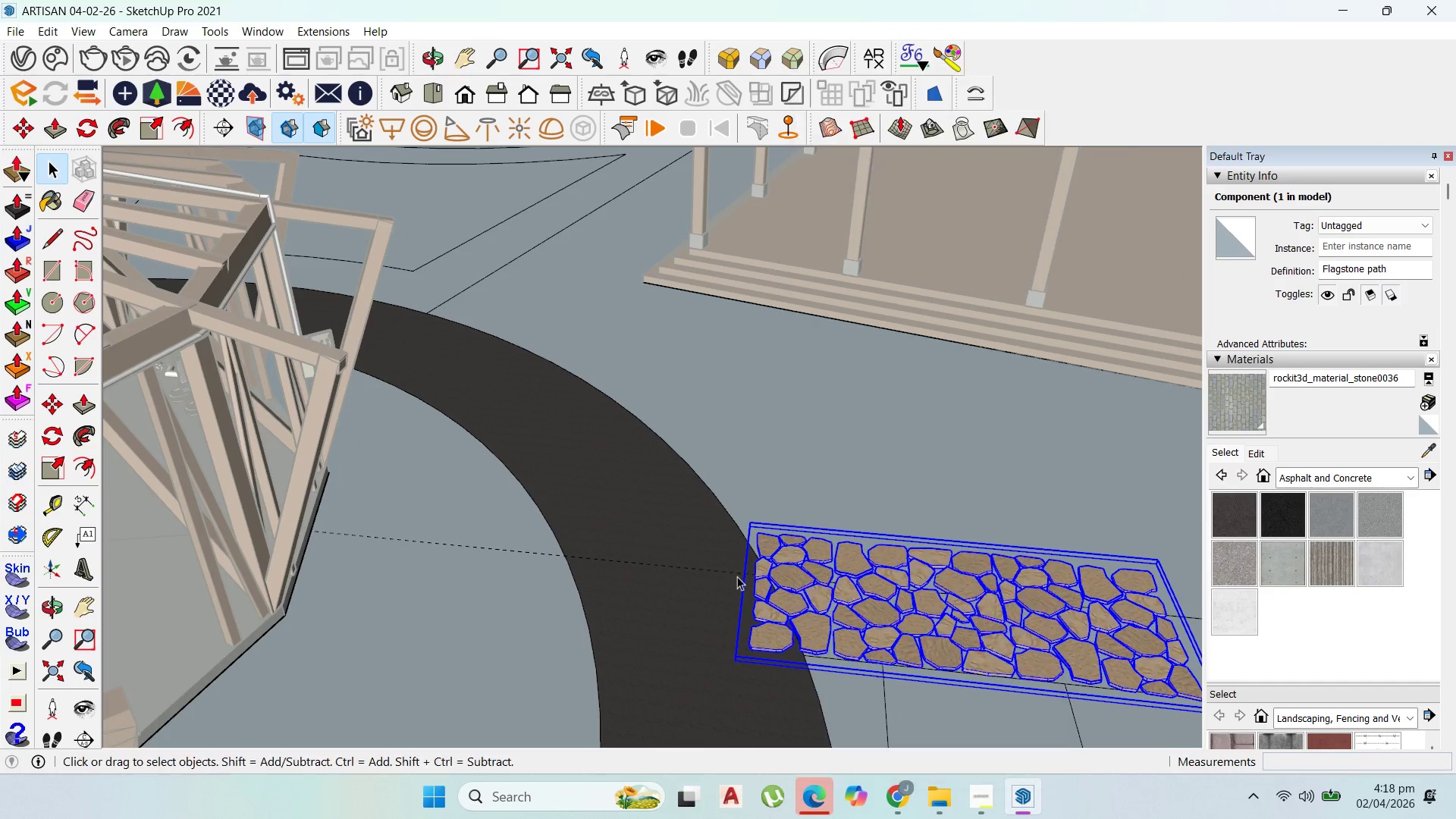 
left_click([786, 582])
 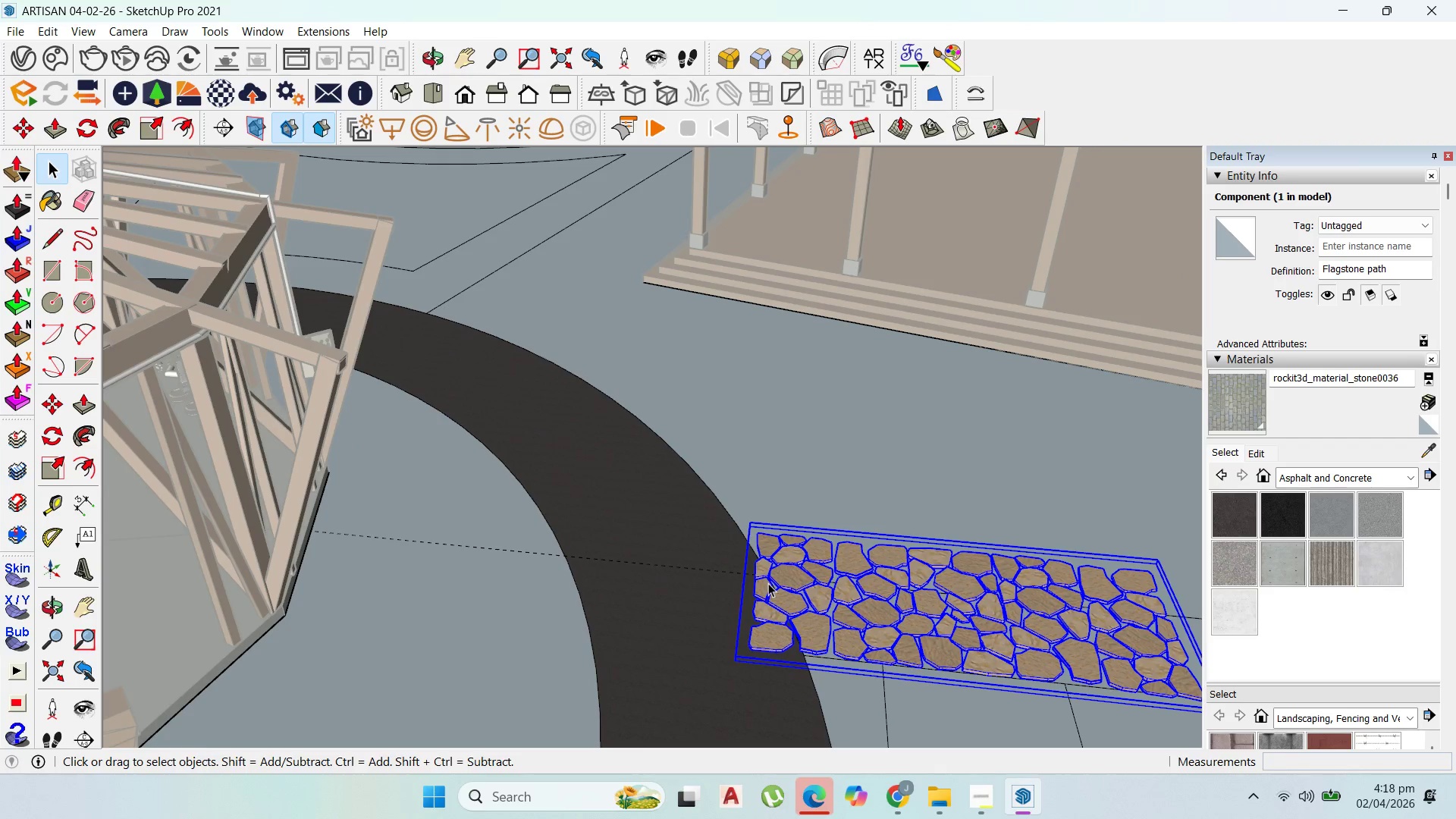 
key(M)
 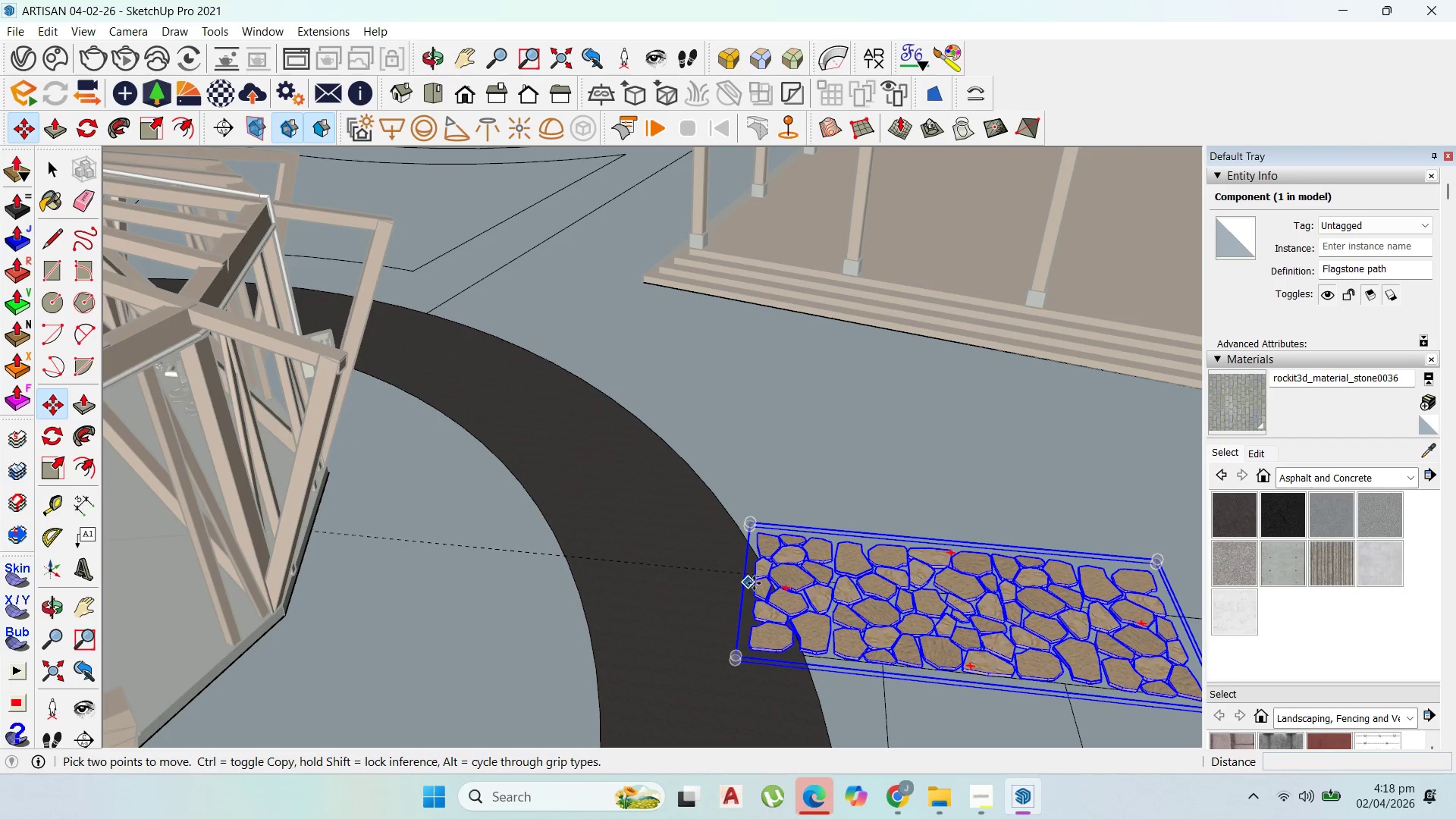 
left_click([754, 583])
 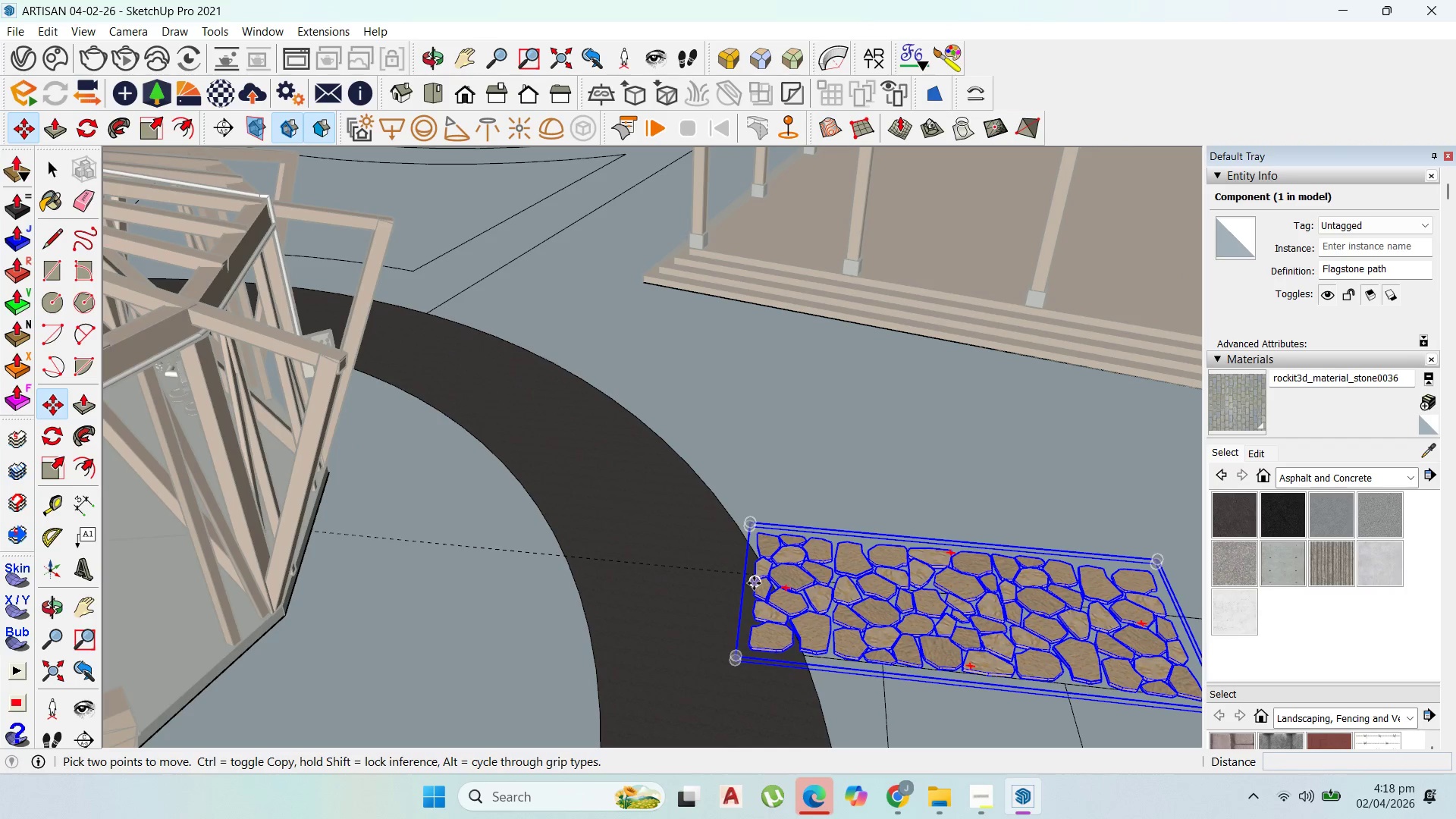 
key(Control+ControlLeft)
 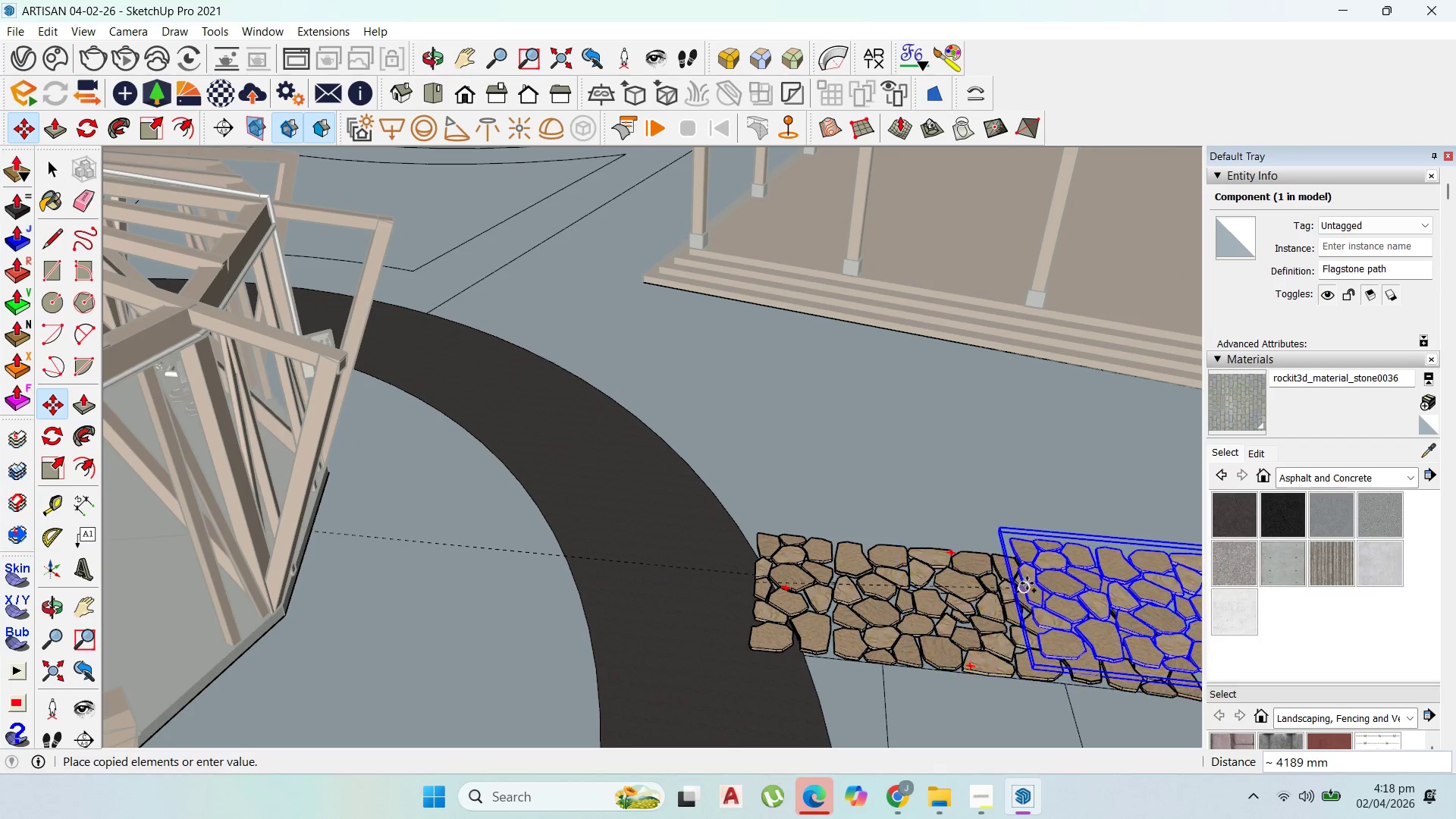 
scroll: coordinate [764, 544], scroll_direction: down, amount: 6.0
 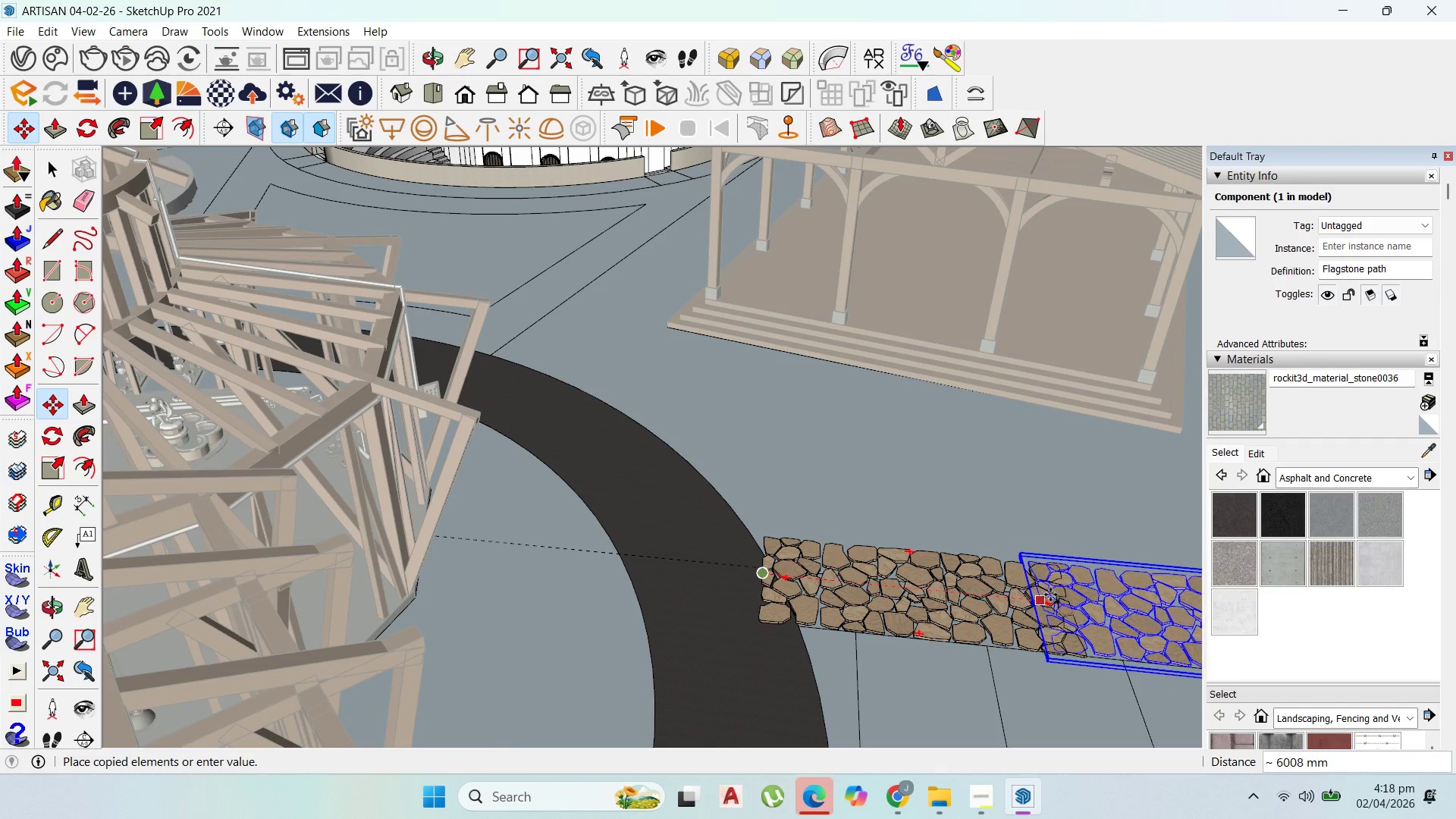 
scroll: coordinate [1063, 595], scroll_direction: up, amount: 2.0
 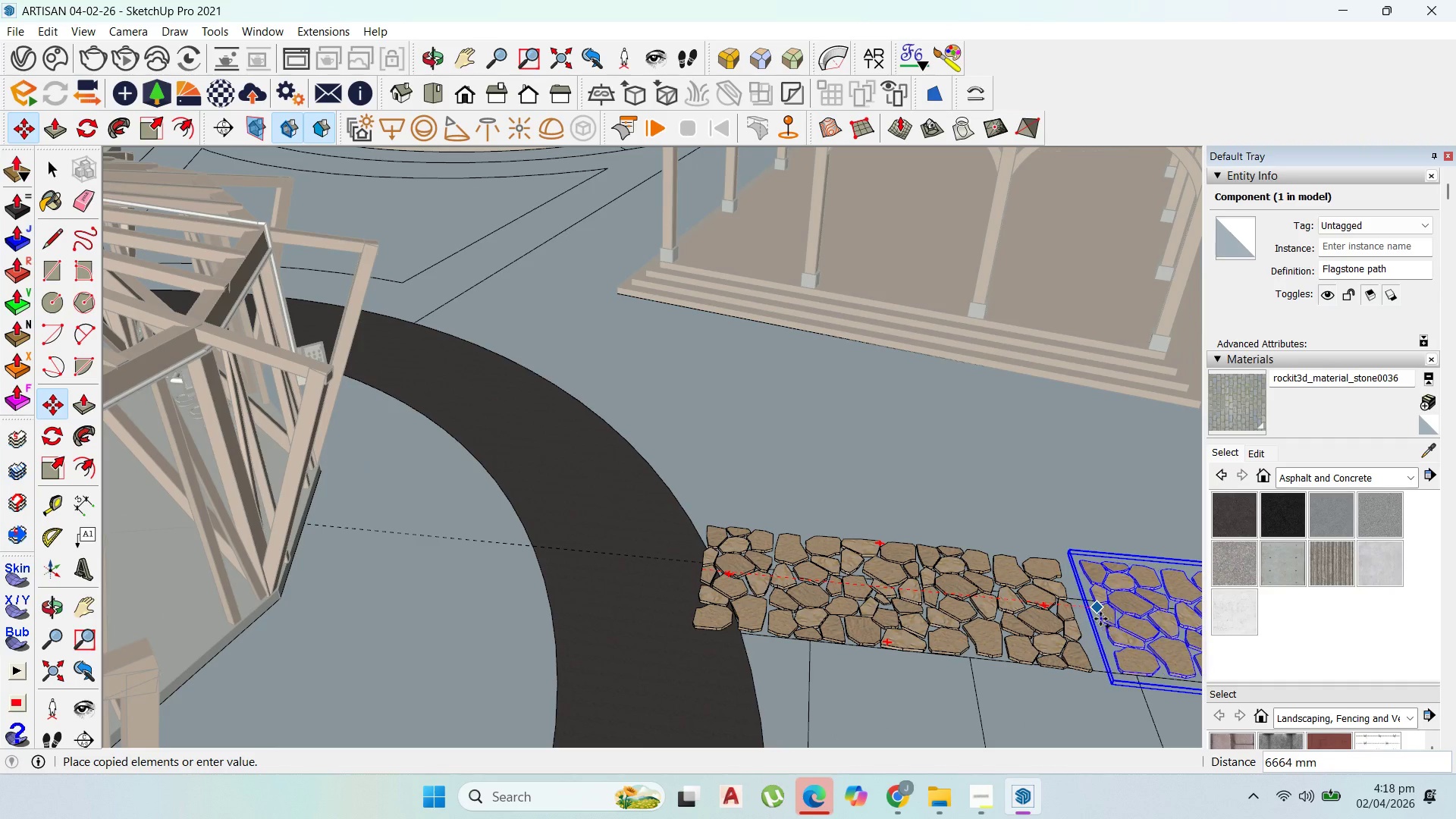 
hold_key(key=ShiftLeft, duration=1.34)
left_click([1078, 617])
 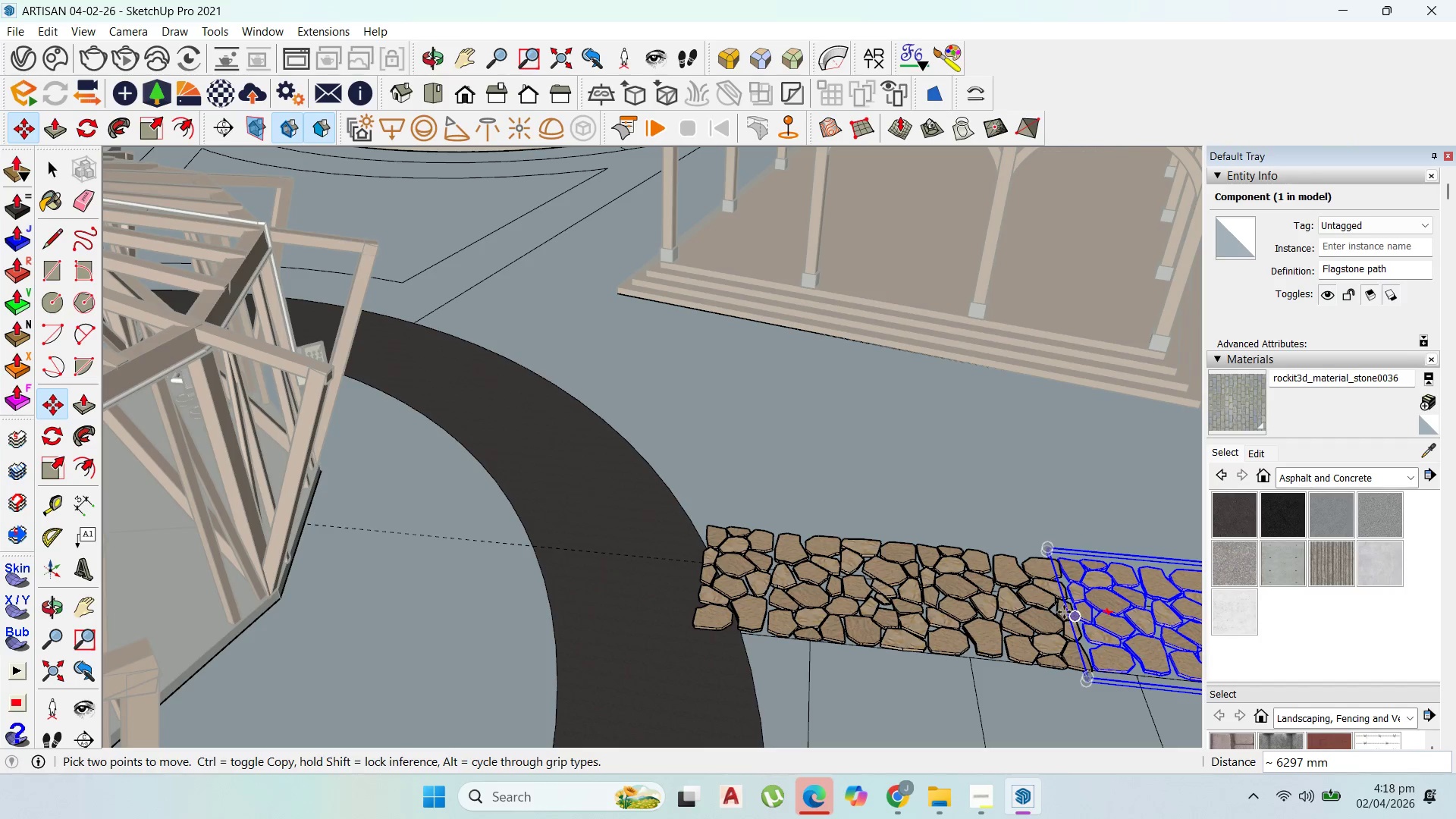 
scroll: coordinate [751, 578], scroll_direction: down, amount: 24.0
 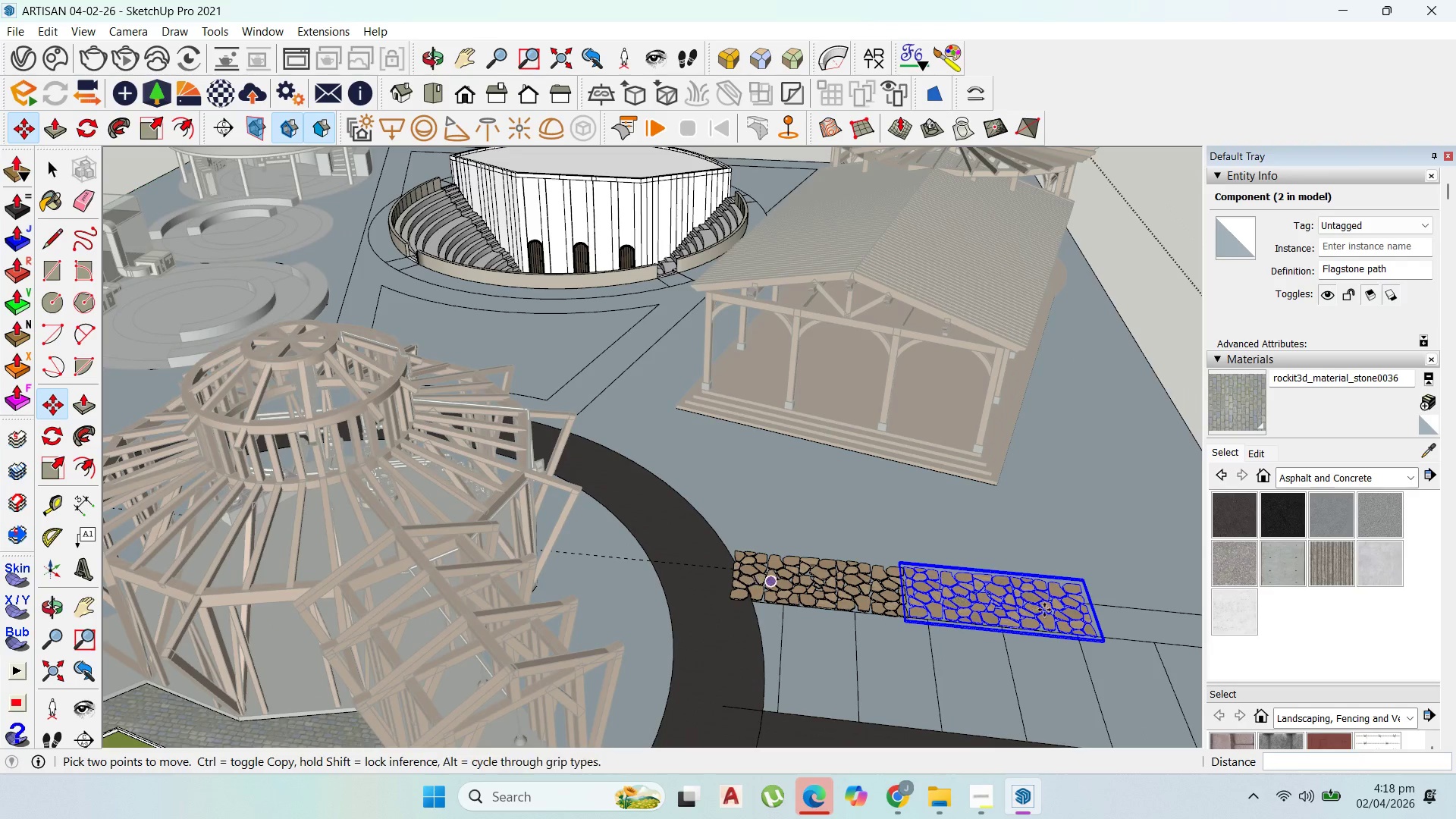 
scroll: coordinate [1038, 610], scroll_direction: up, amount: 2.0
 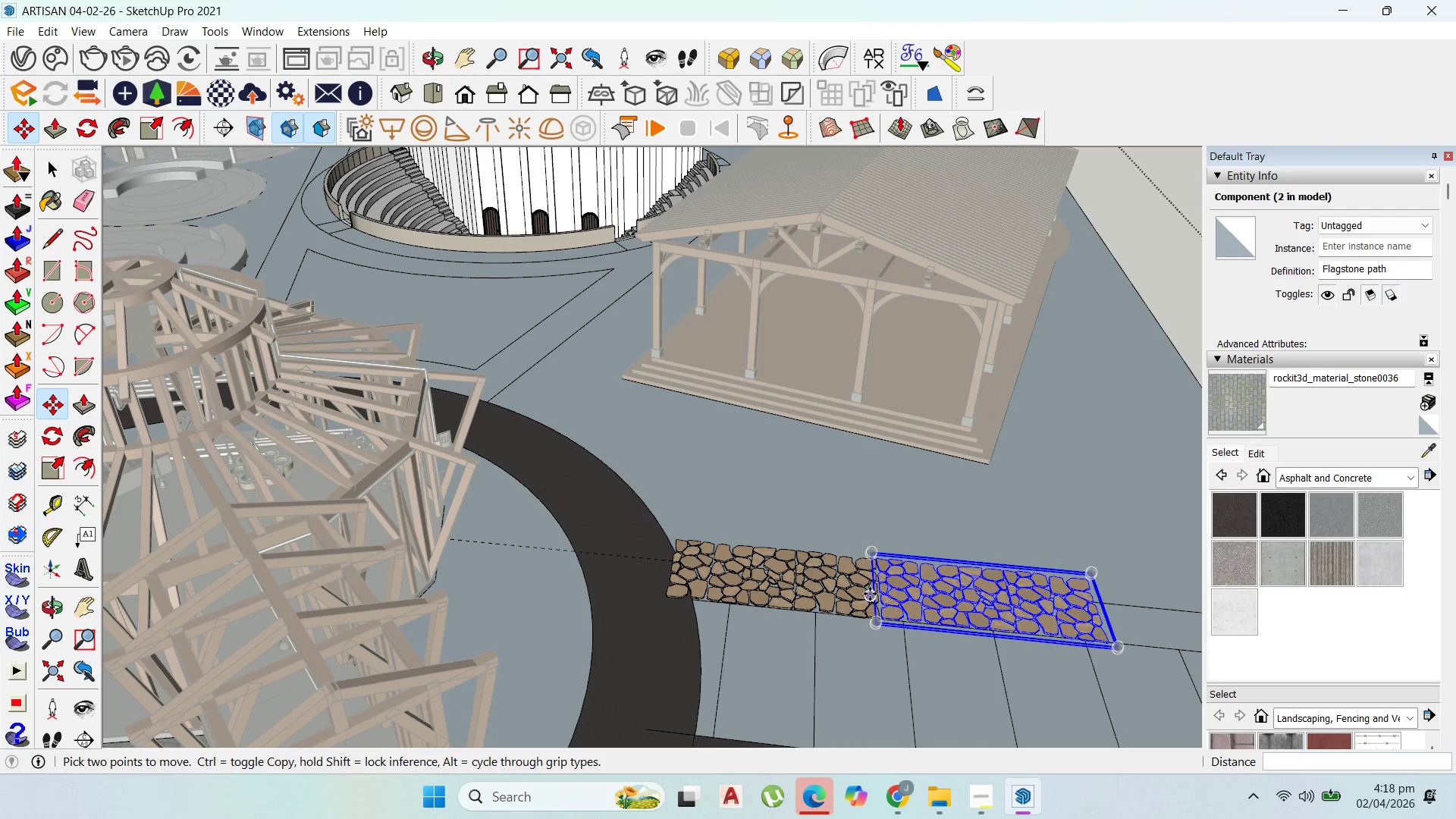 
left_click([871, 593])
 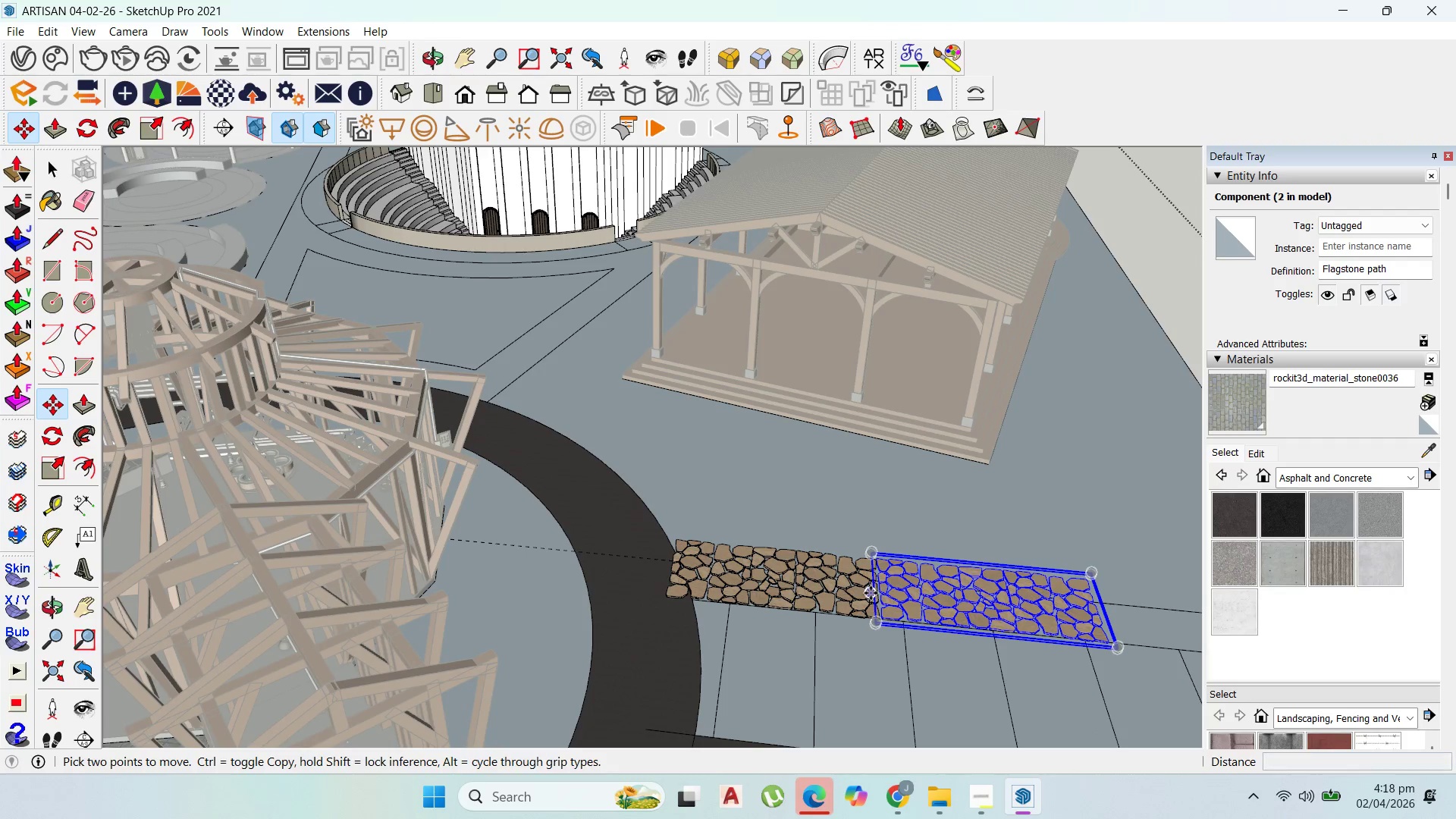 
key(Control+ControlLeft)
 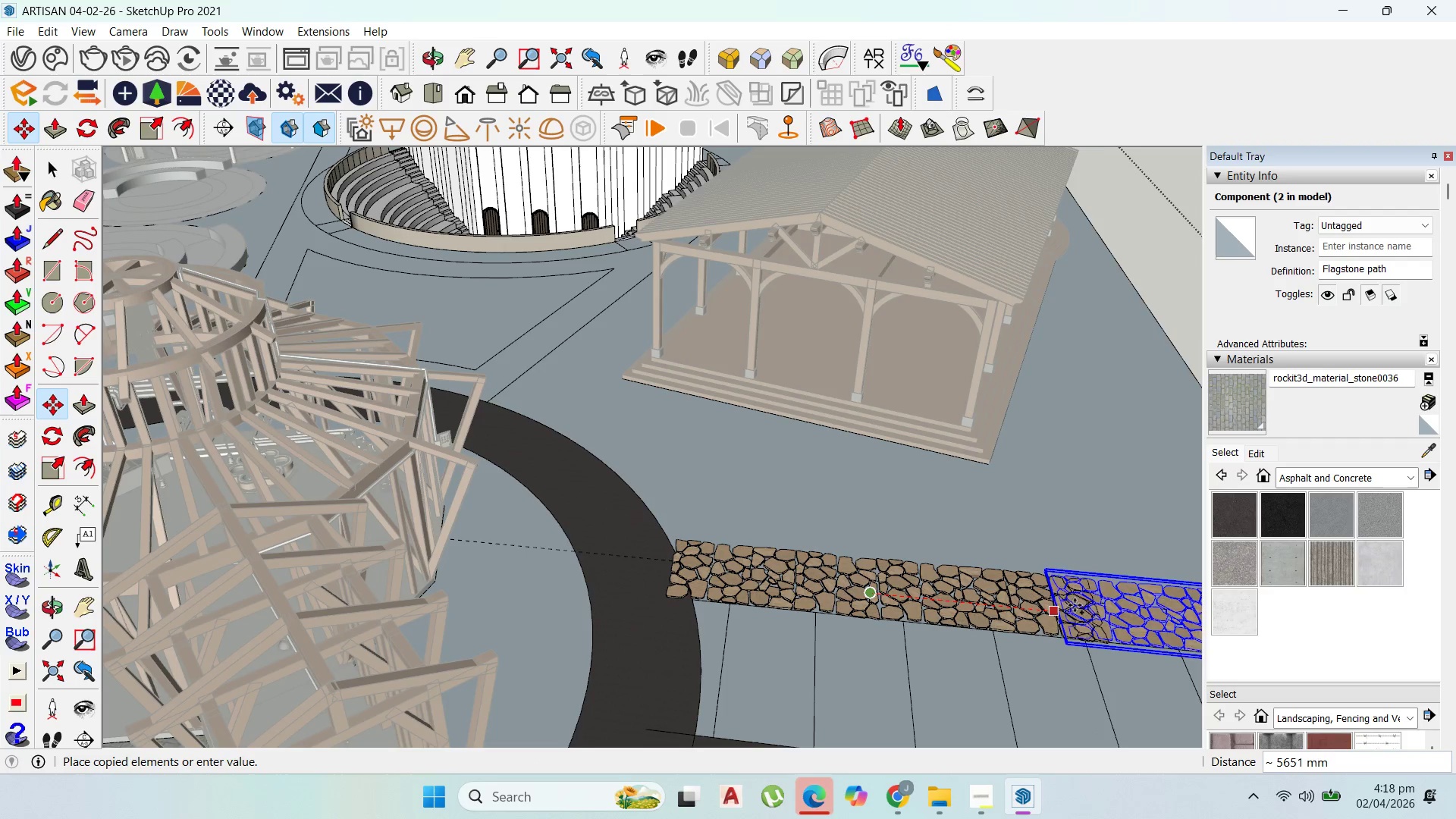 
scroll: coordinate [1100, 607], scroll_direction: up, amount: 2.0
 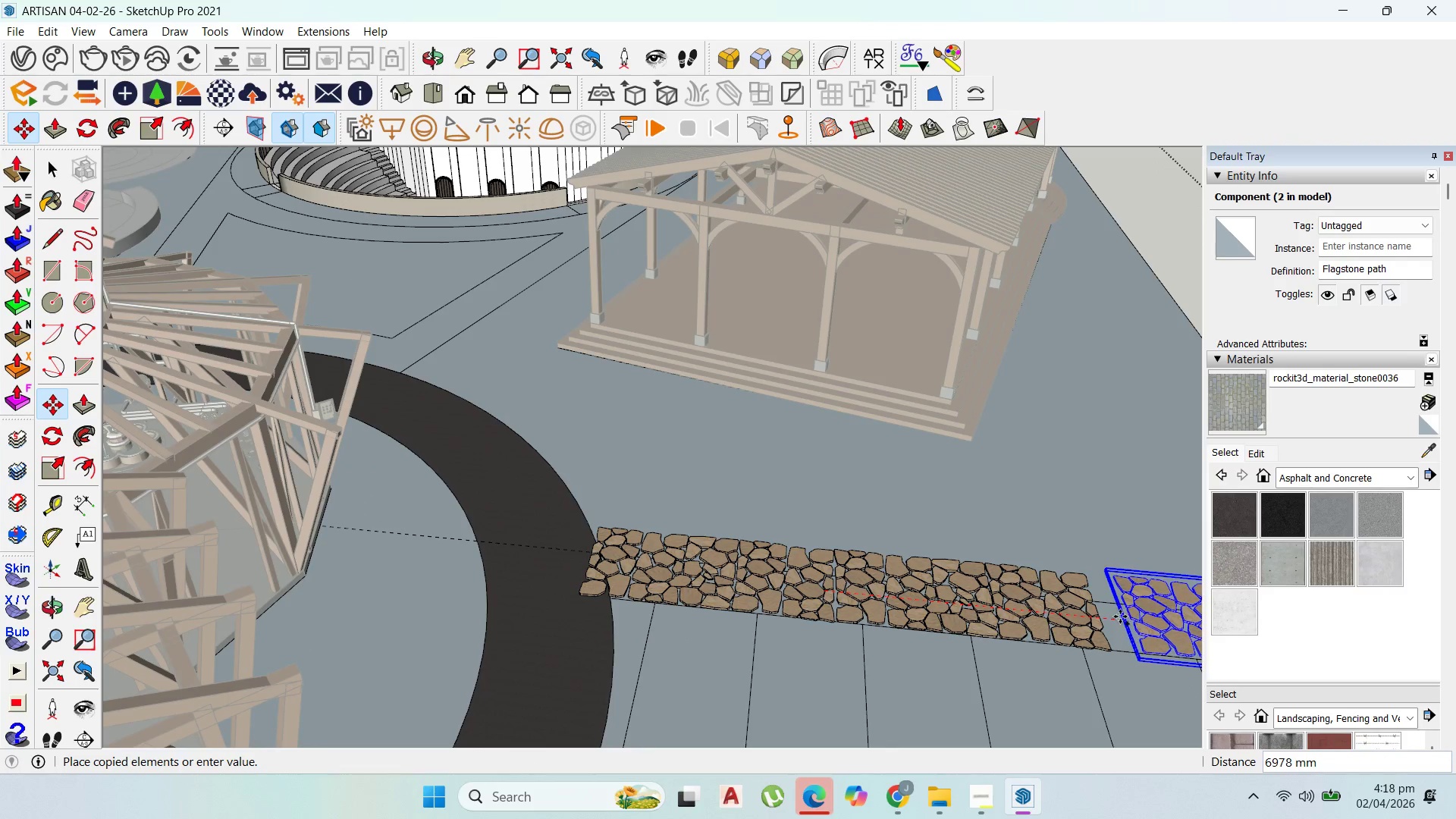 
hold_key(key=ShiftLeft, duration=1.51)
 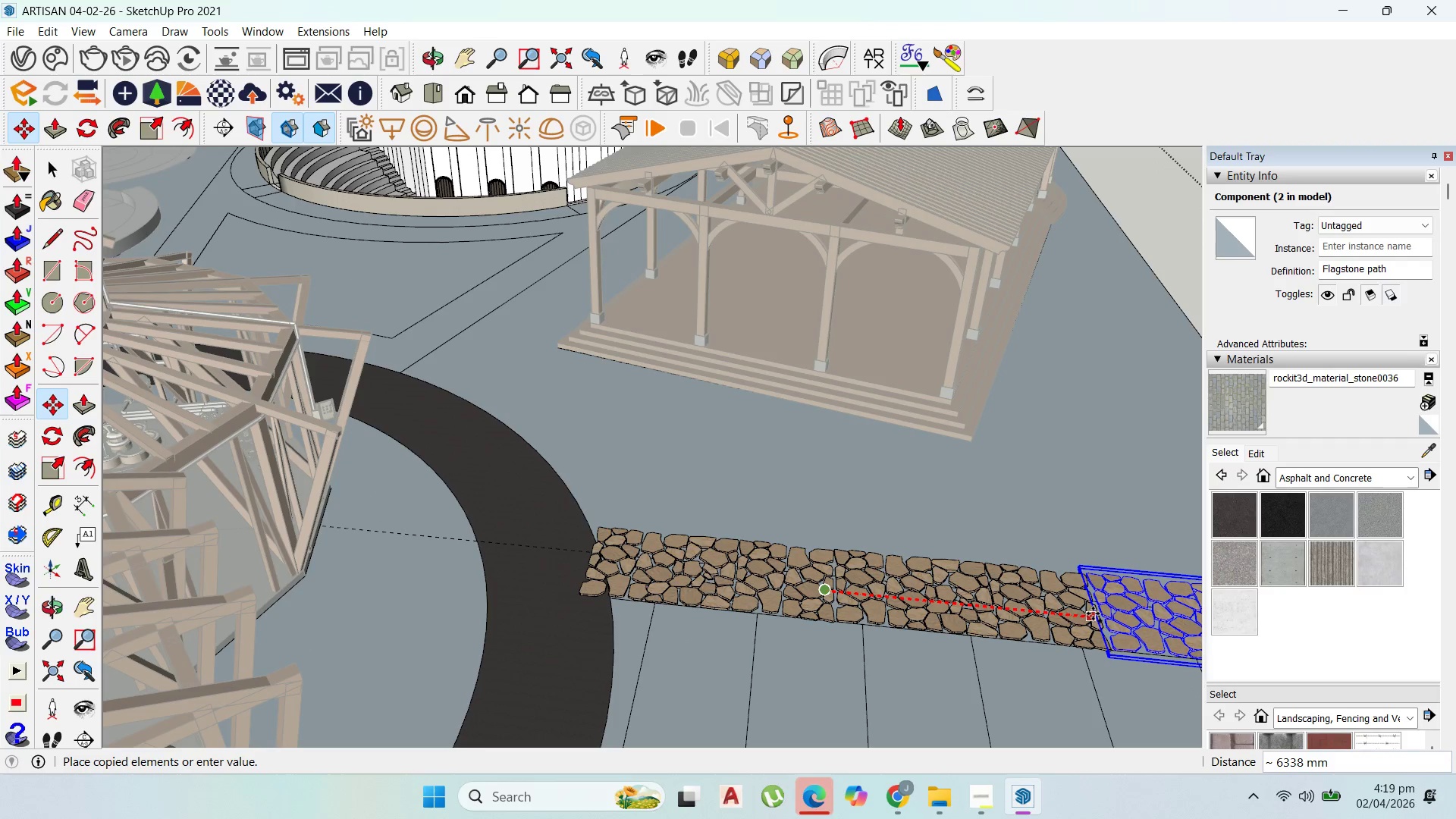 
hold_key(key=ShiftLeft, duration=1.5)
left_click([1090, 613])
 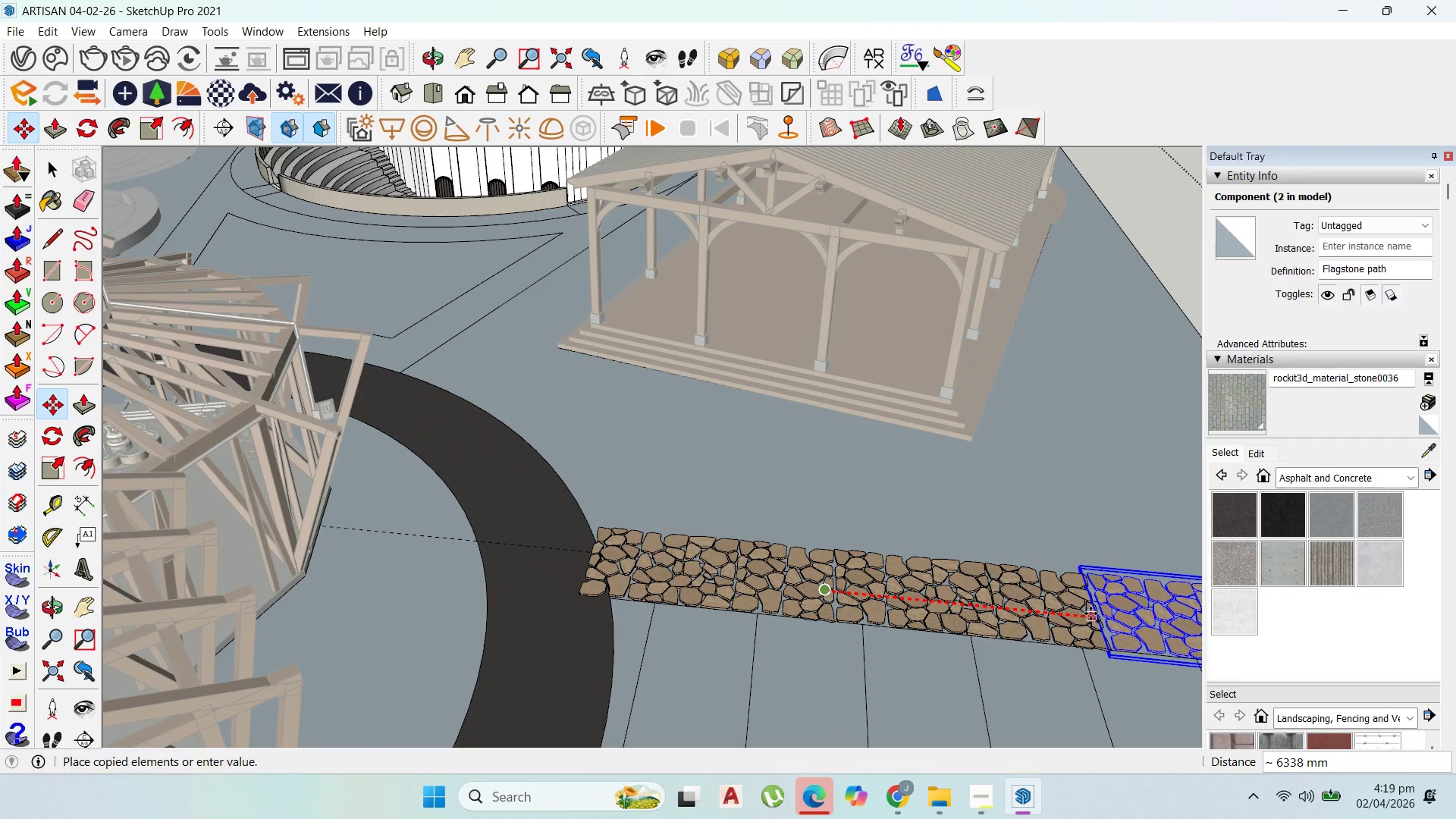 
key(Shift+ShiftLeft)
 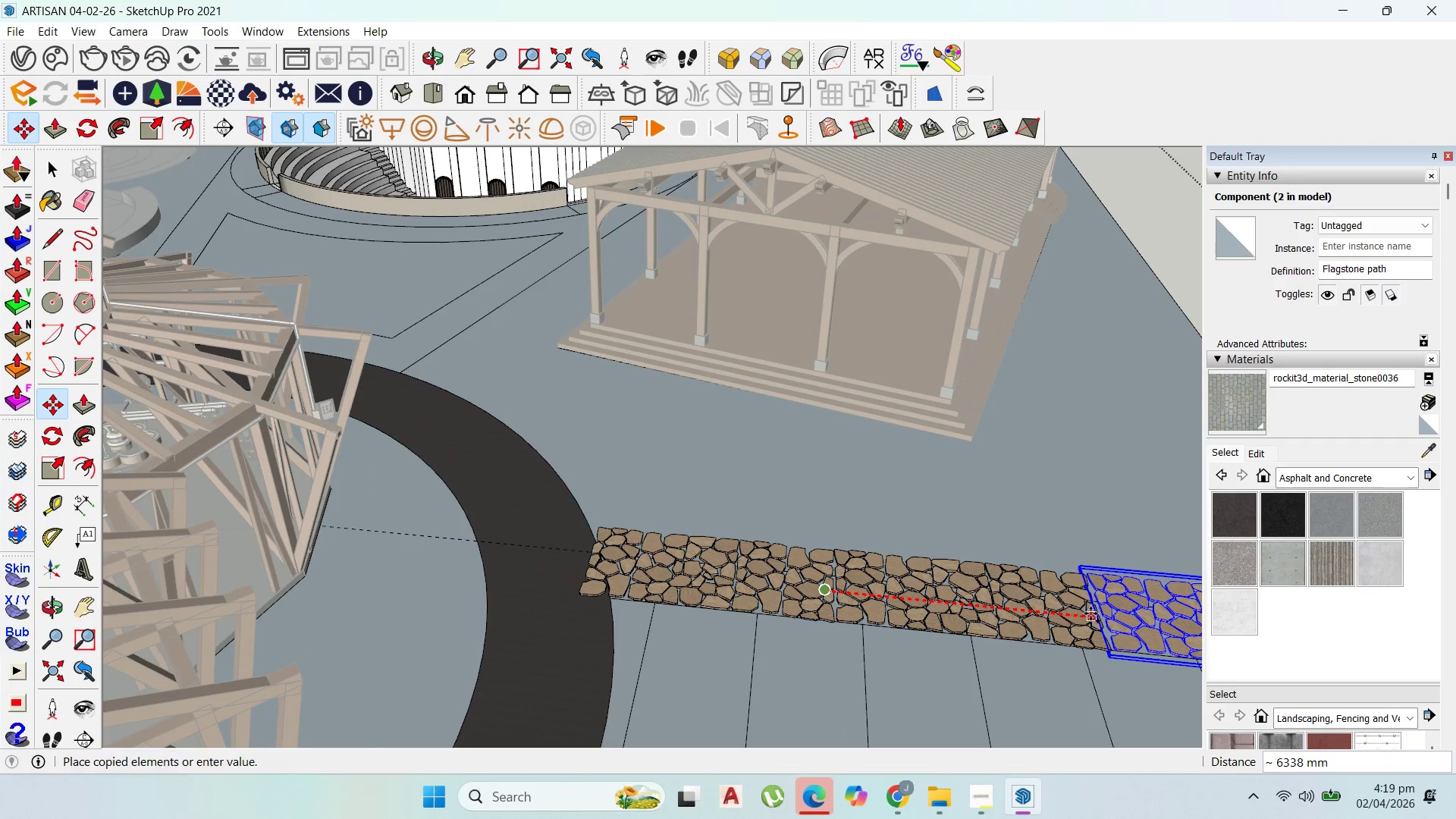 
key(Shift+ShiftLeft)
 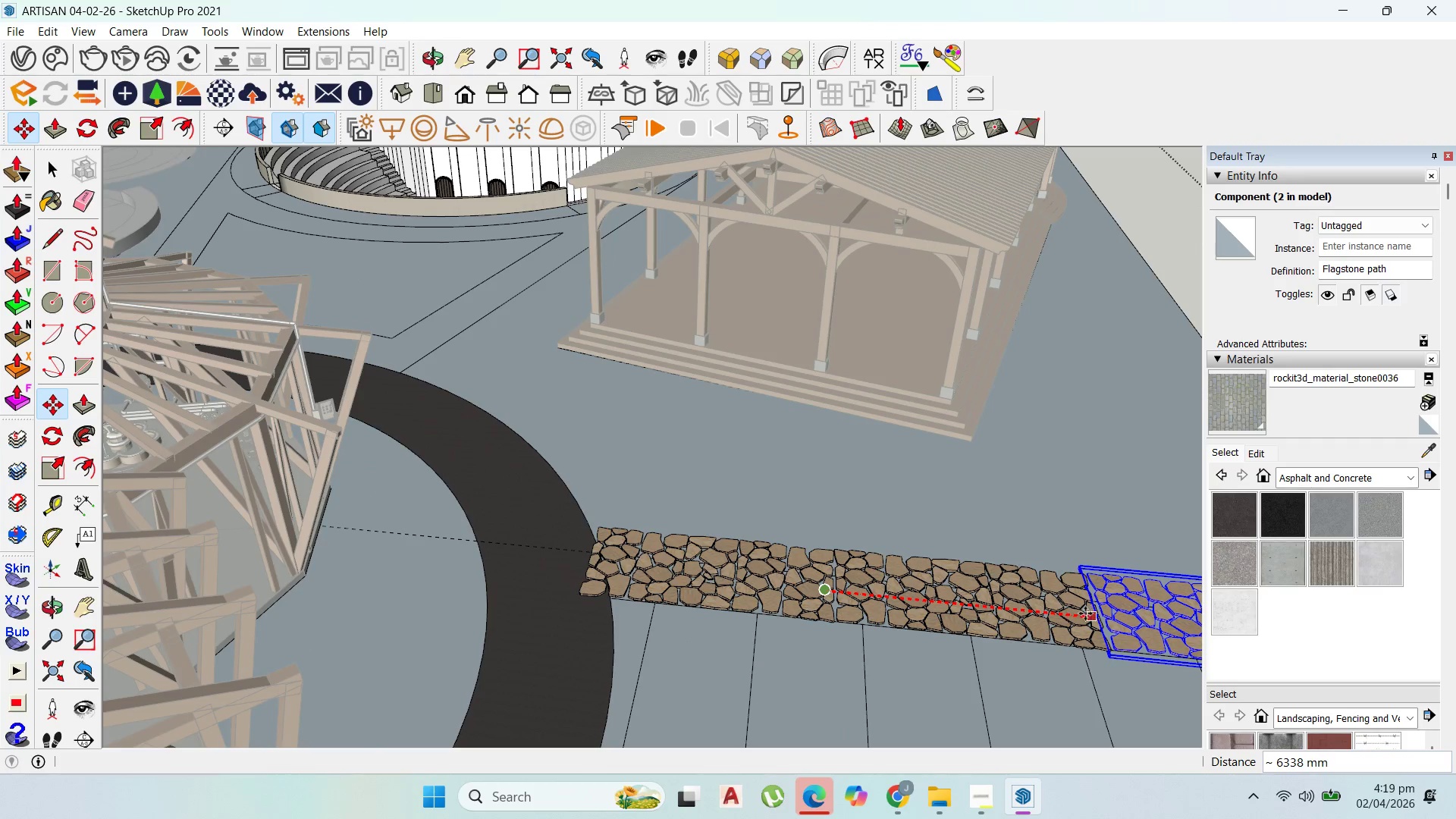 
key(Shift+ShiftLeft)
 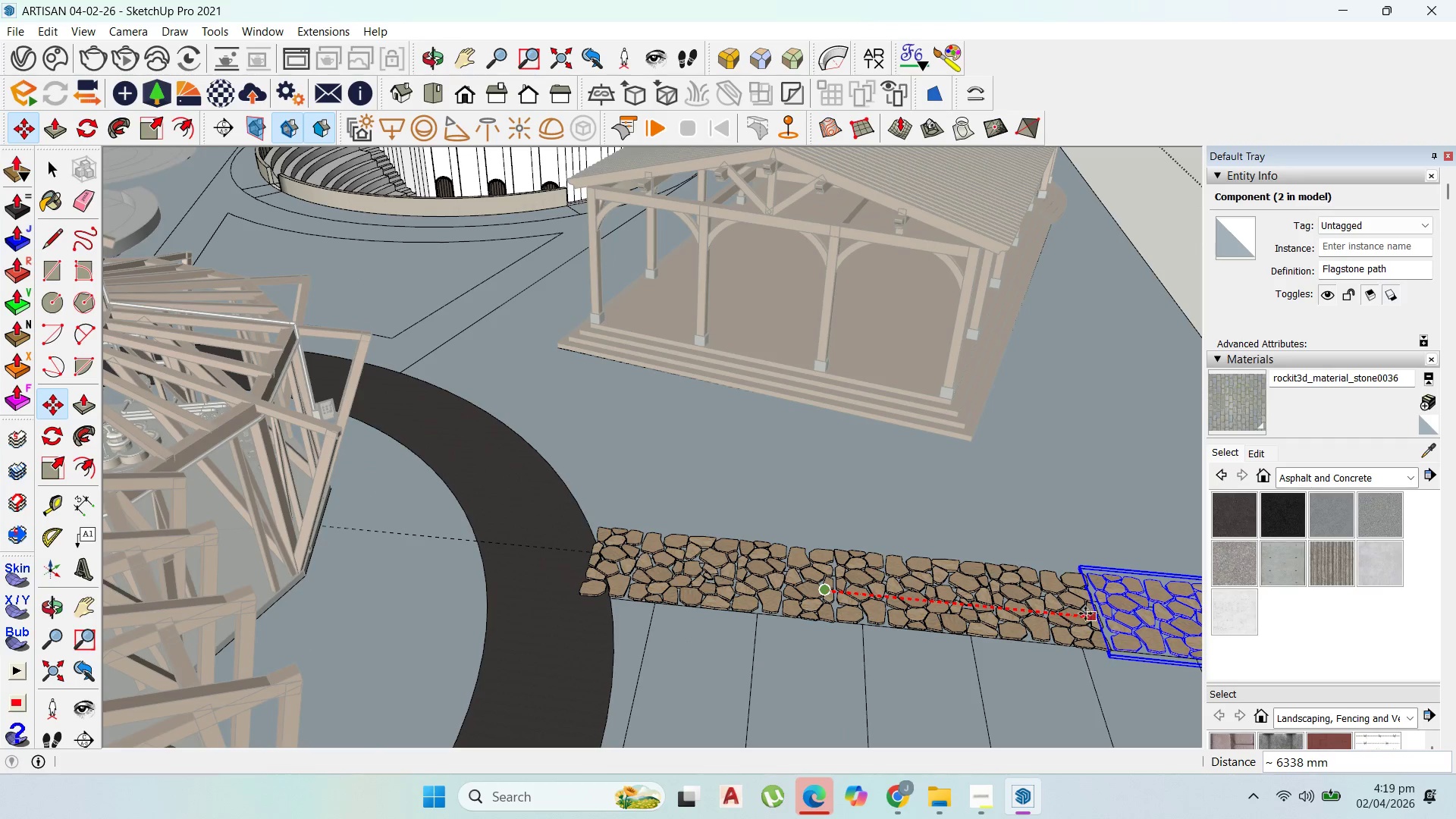 
key(Shift+ShiftLeft)
 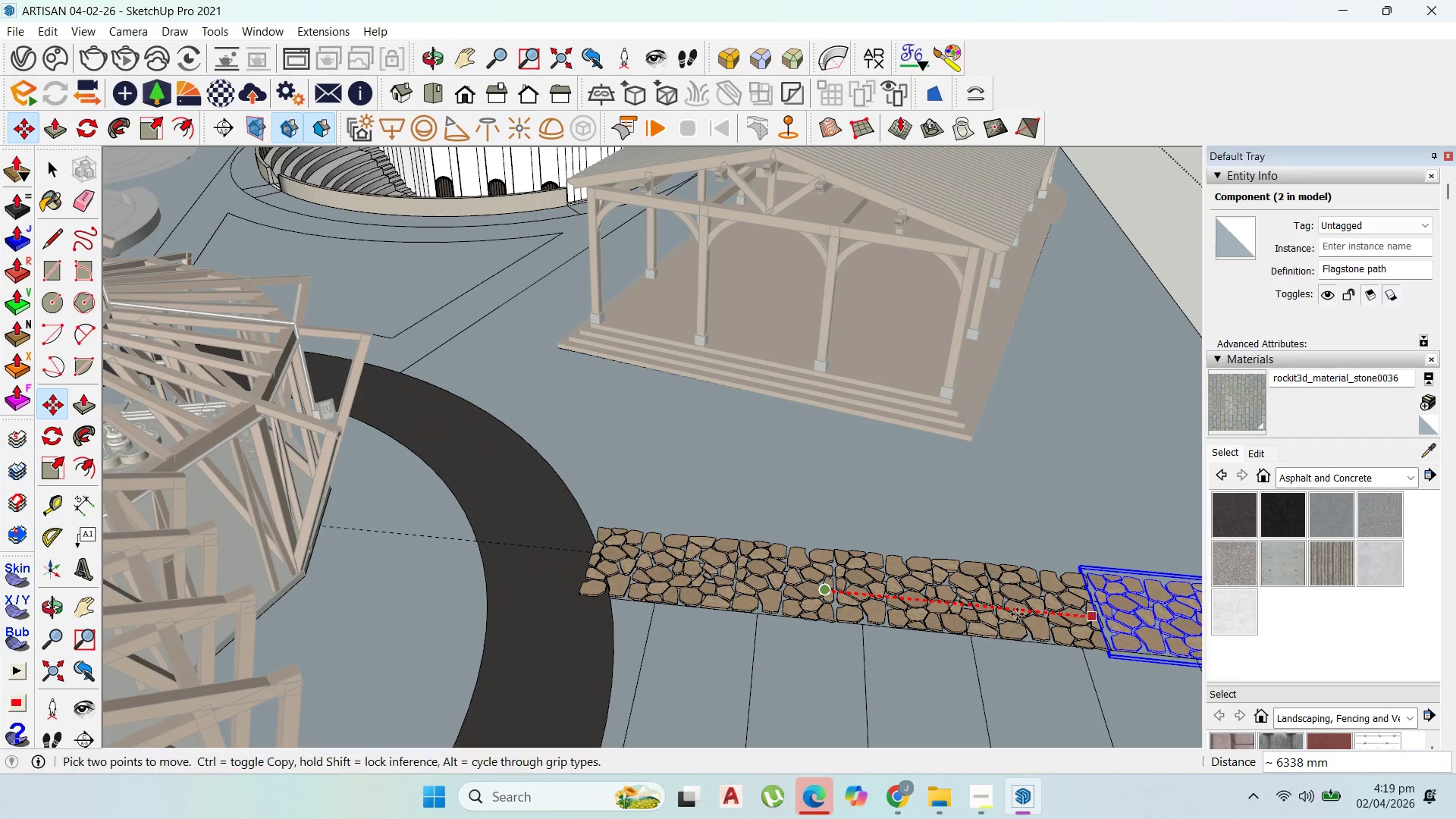 
key(Shift+ShiftLeft)
 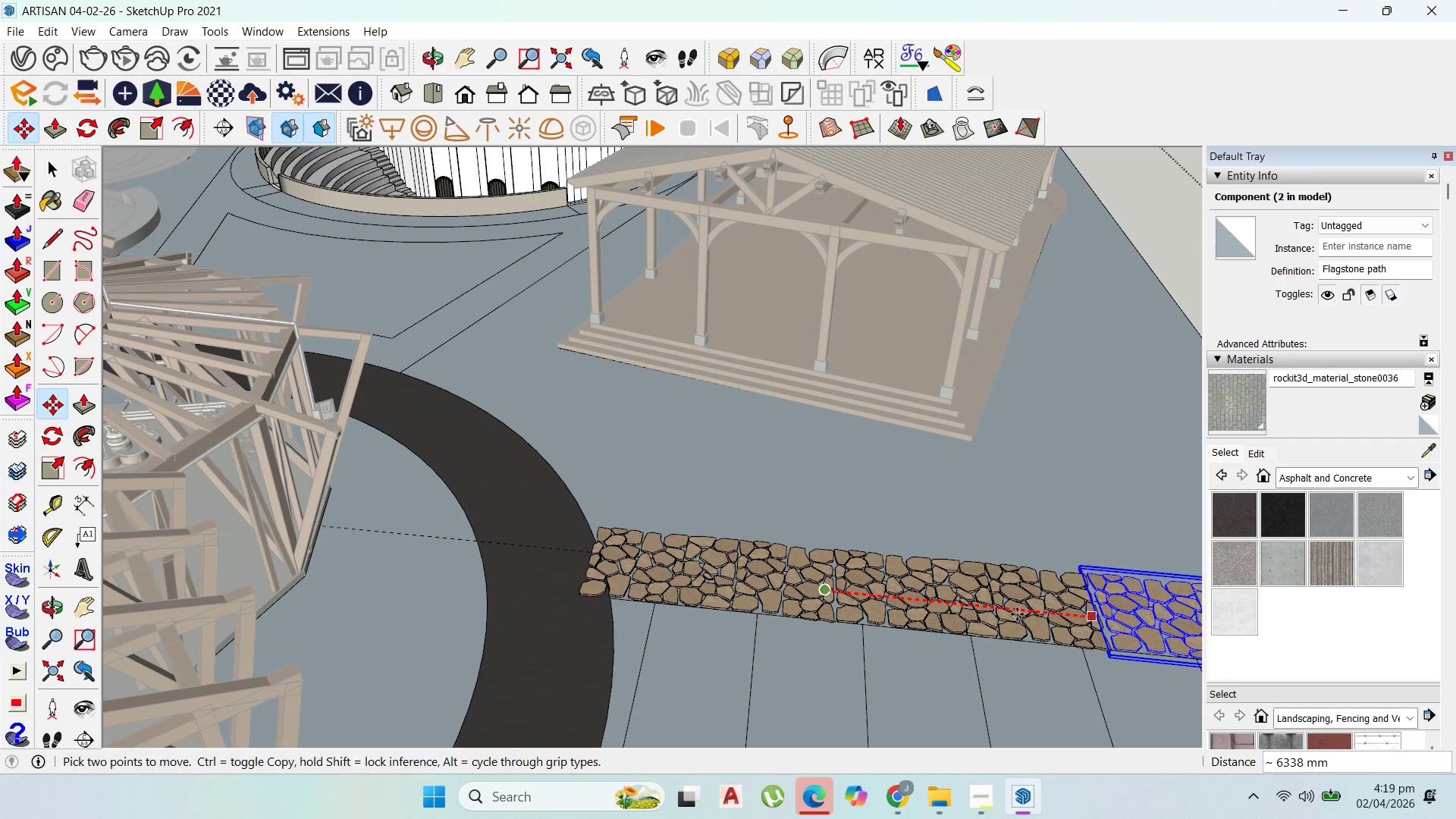 
key(Shift+ShiftLeft)
 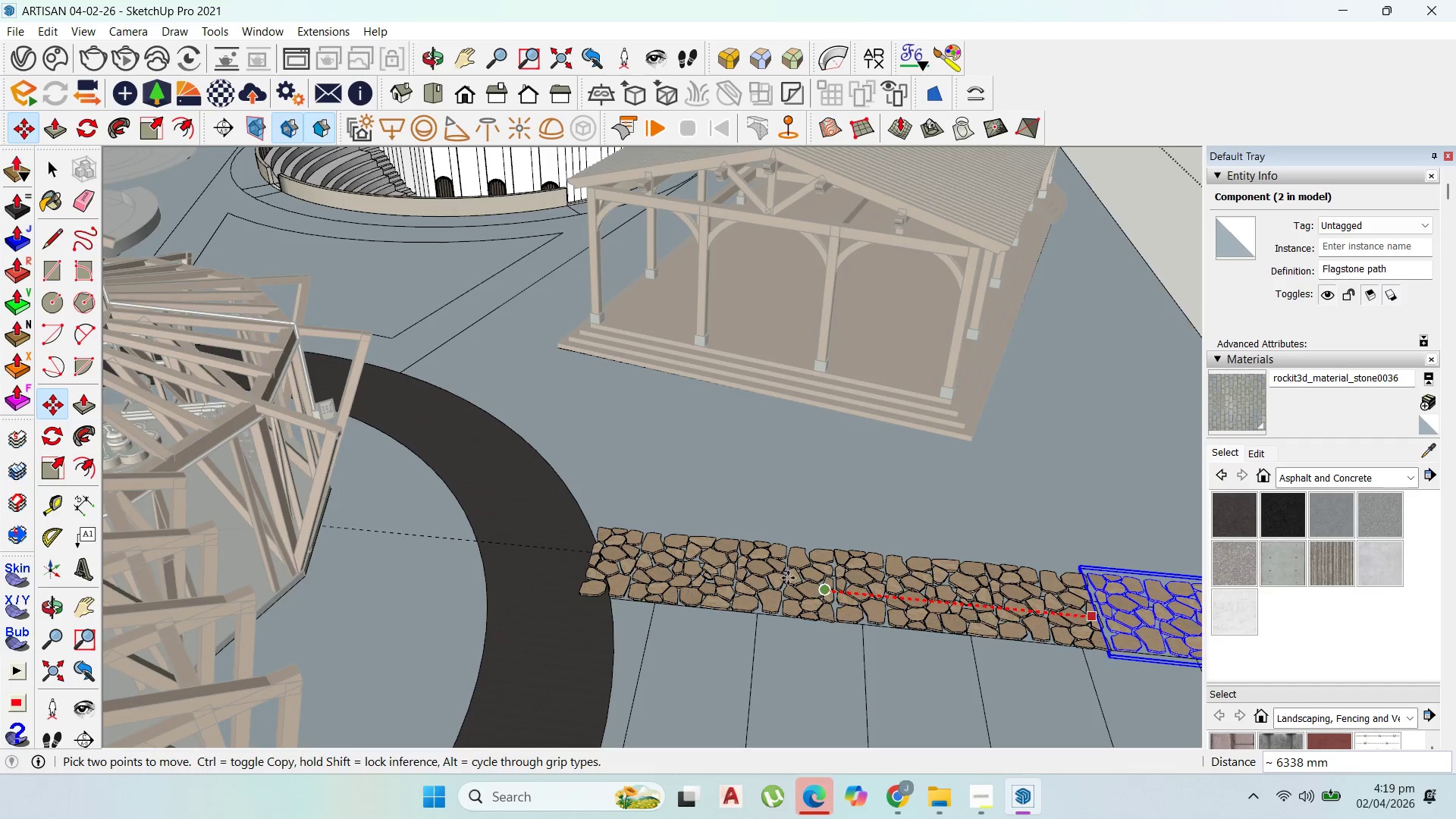 
key(Shift+ShiftLeft)
 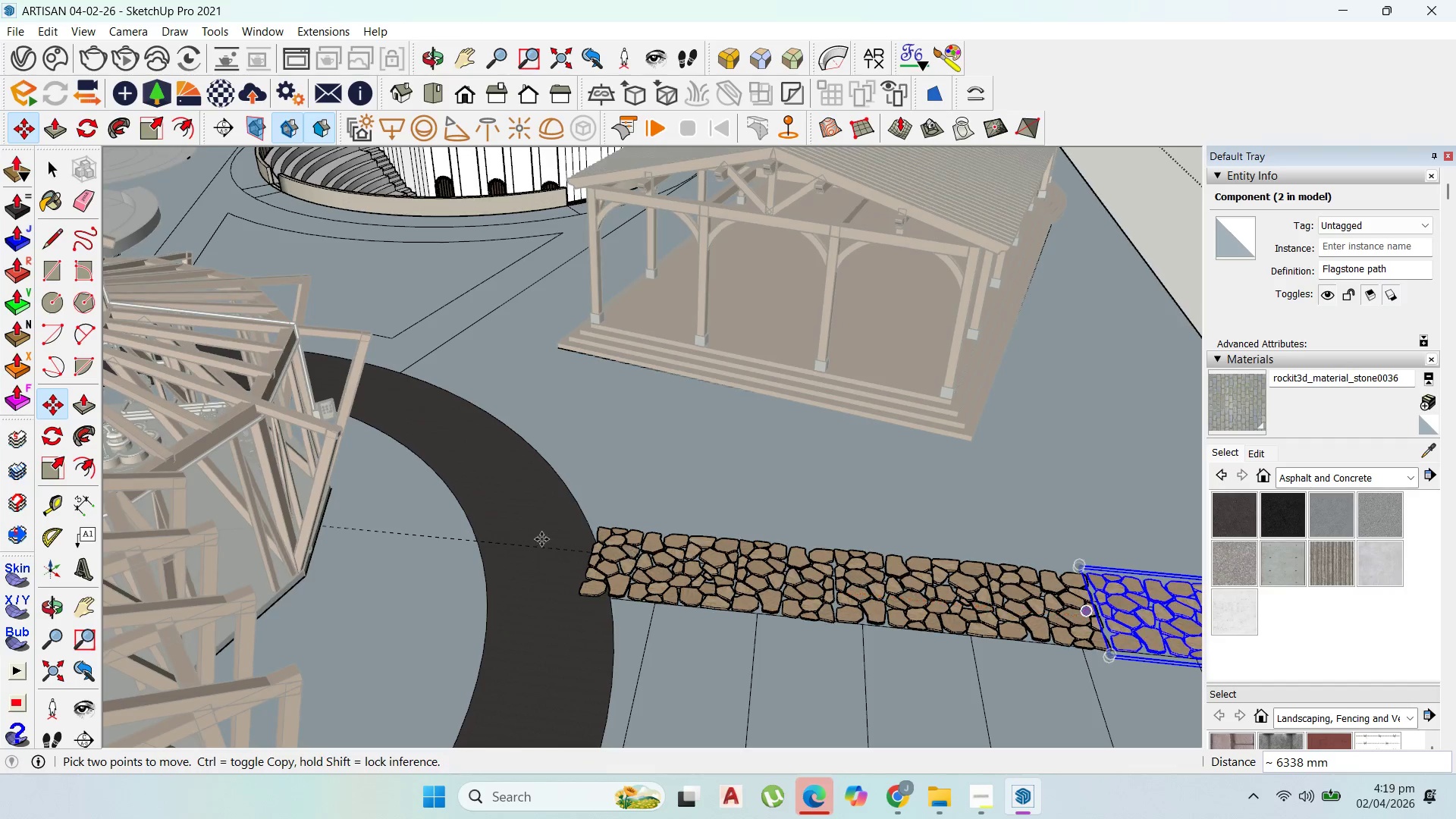 
scroll: coordinate [478, 542], scroll_direction: down, amount: 12.0
 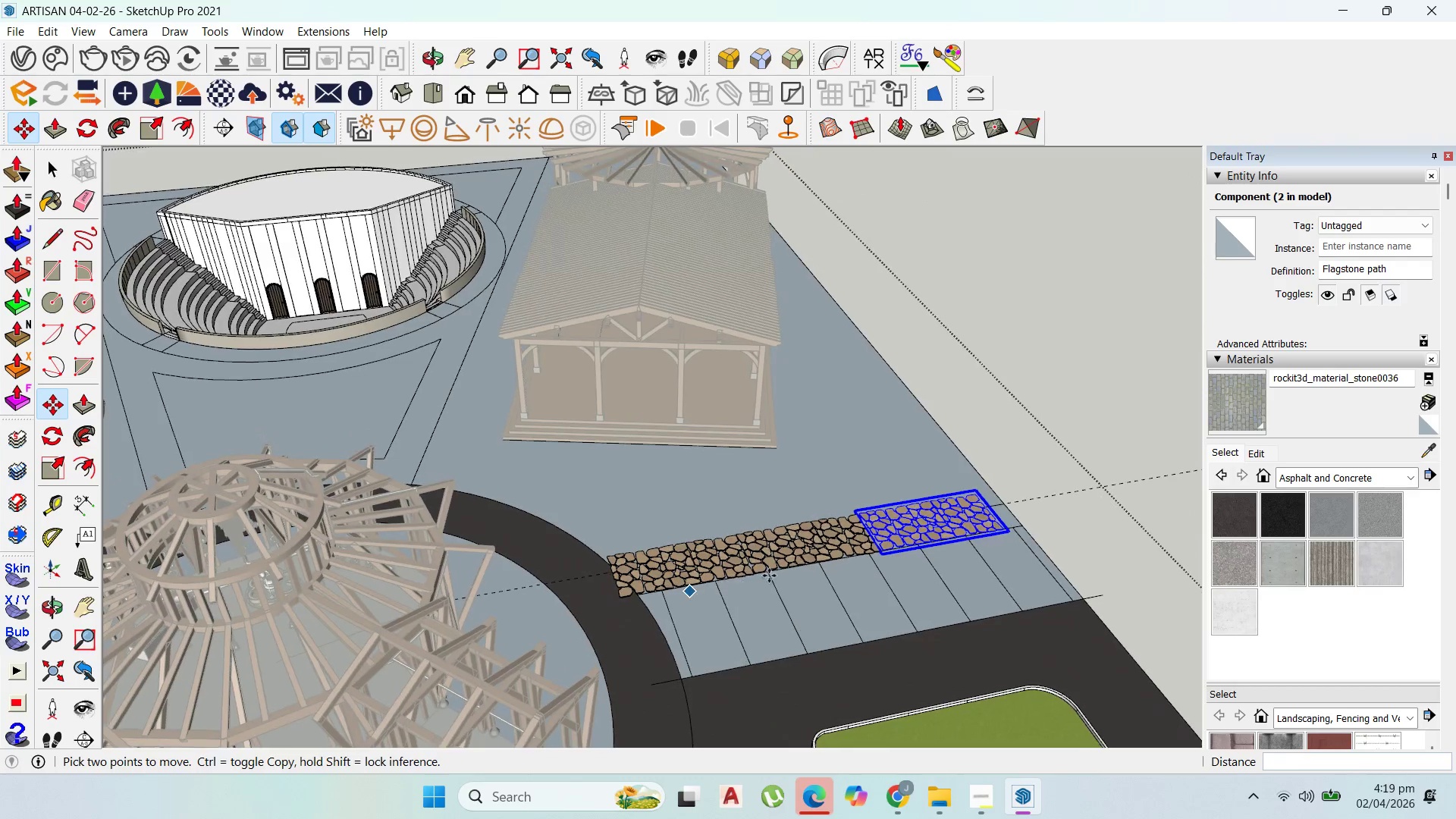 
key(Control+ControlLeft)
 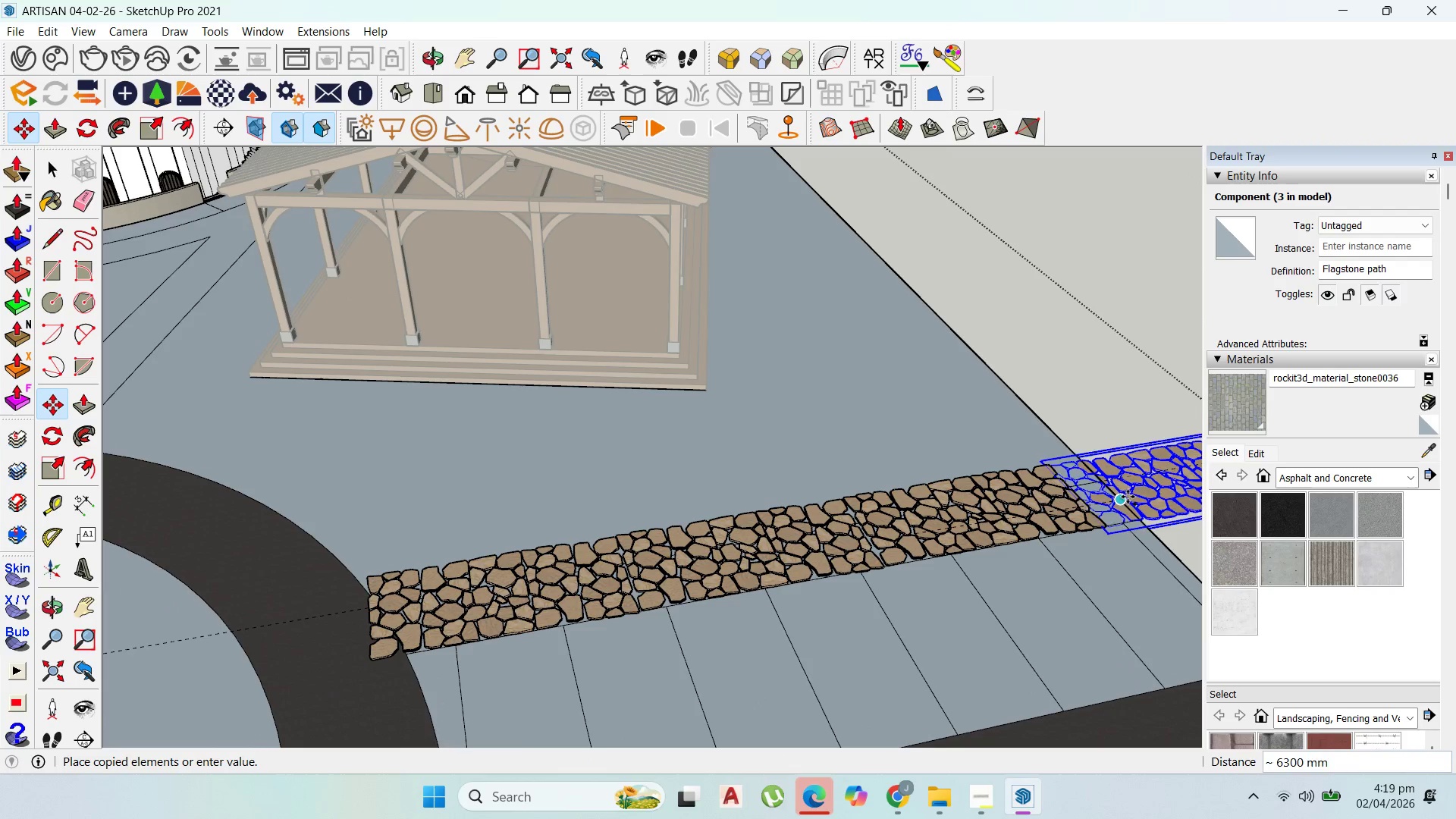 
scroll: coordinate [909, 529], scroll_direction: up, amount: 7.0
 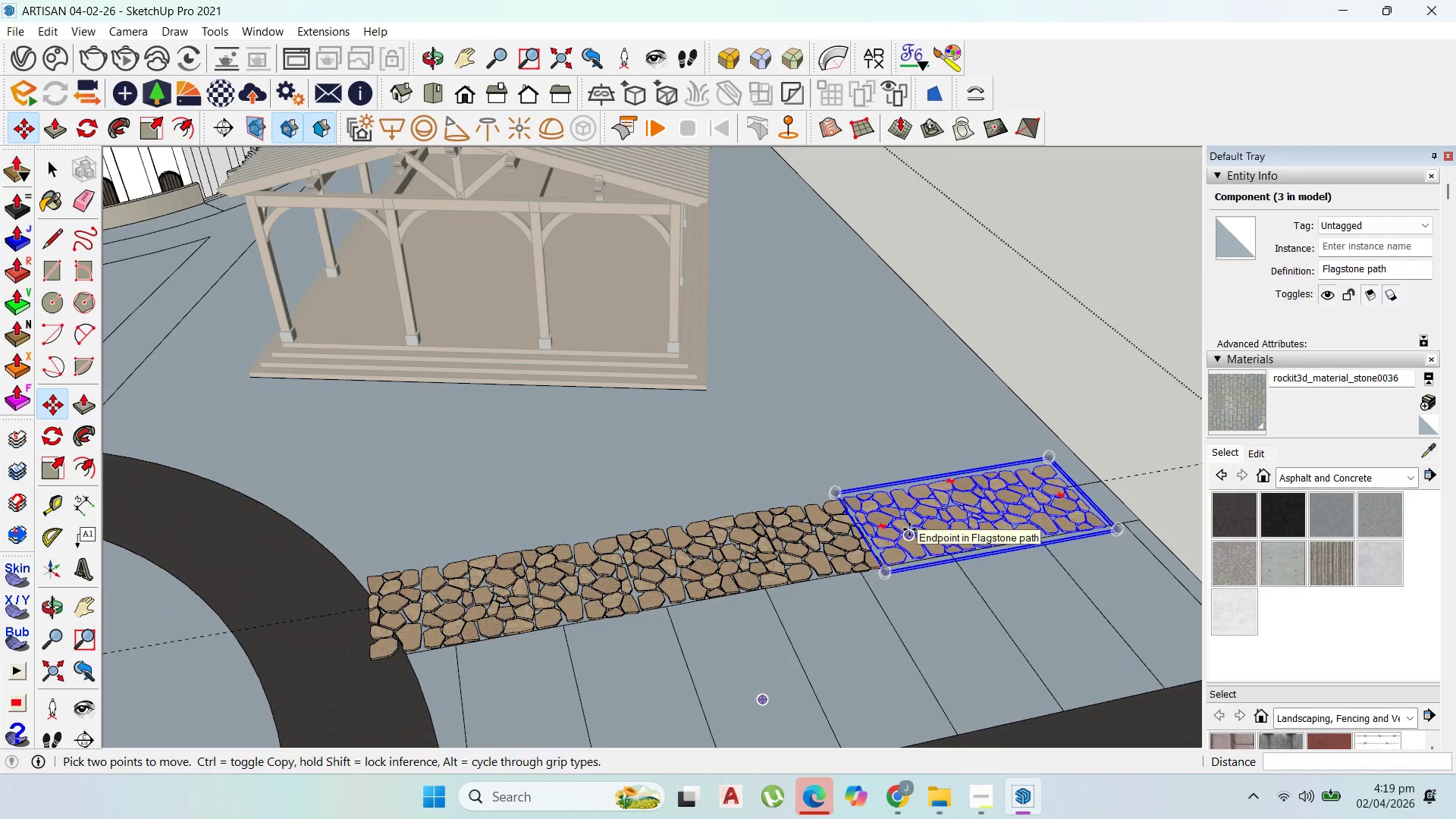 
hold_key(key=ShiftLeft, duration=1.31)
left_click([1125, 497])
 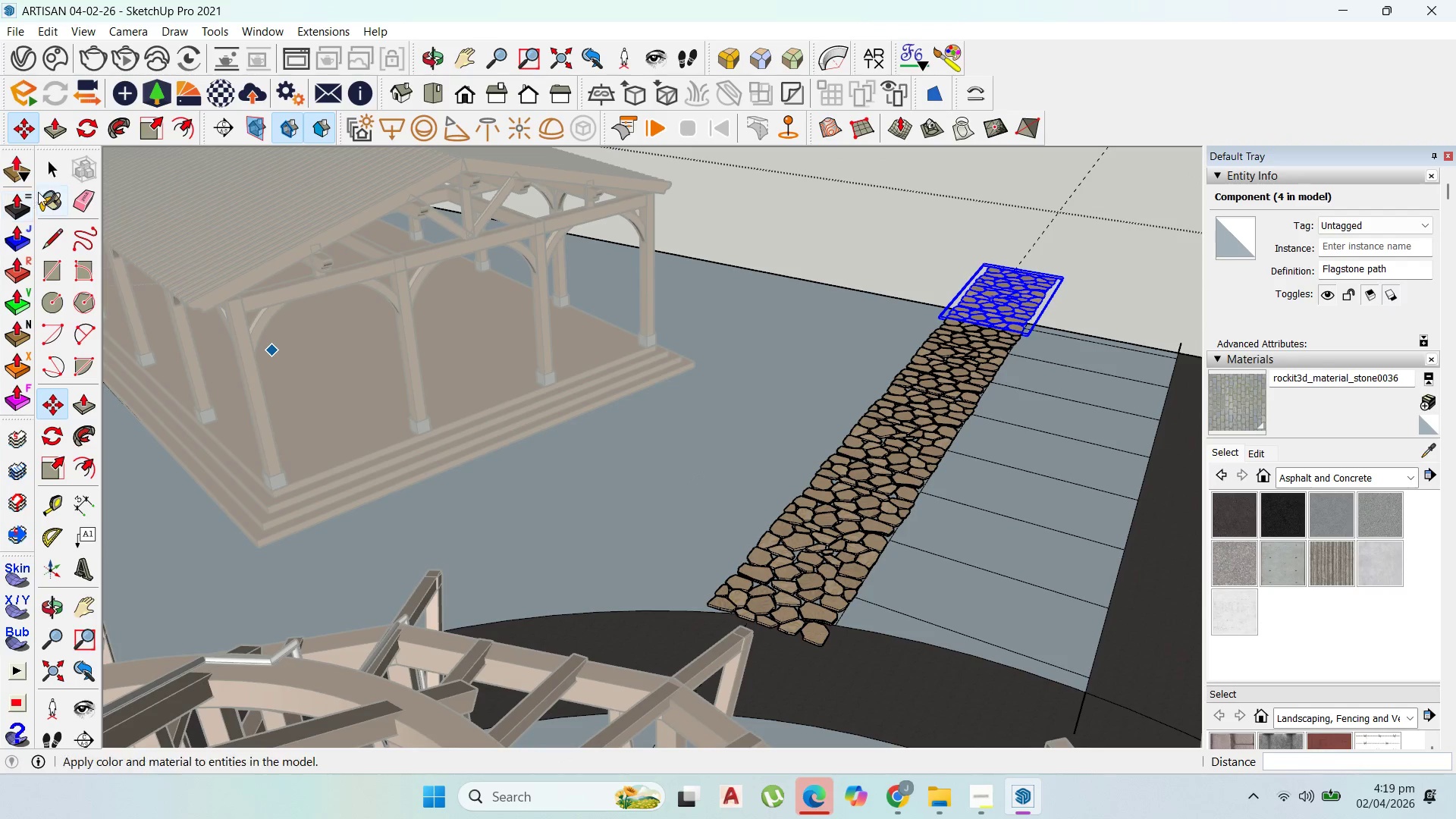 
scroll: coordinate [805, 625], scroll_direction: up, amount: 6.0
 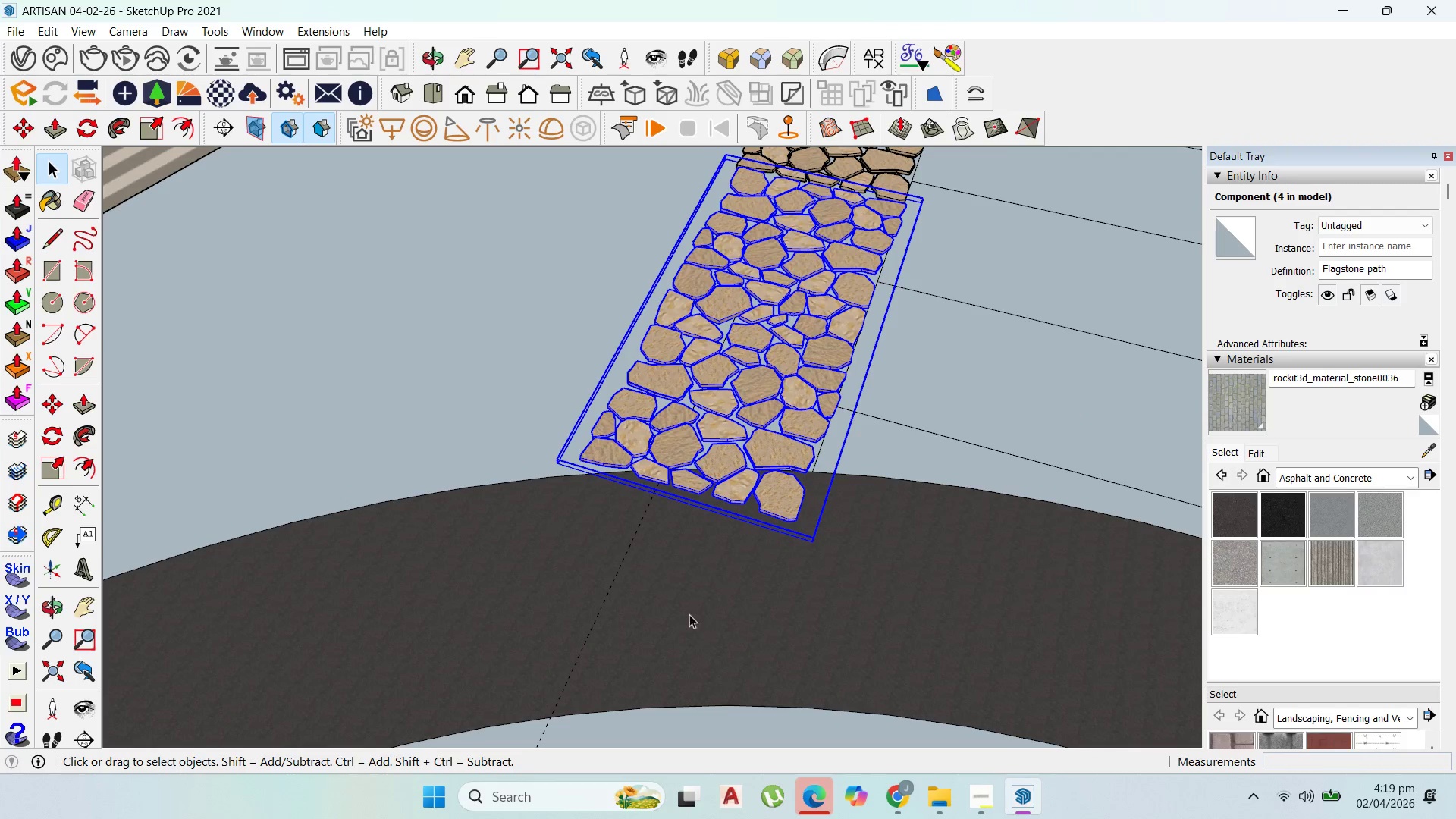 
right_click([705, 438])
 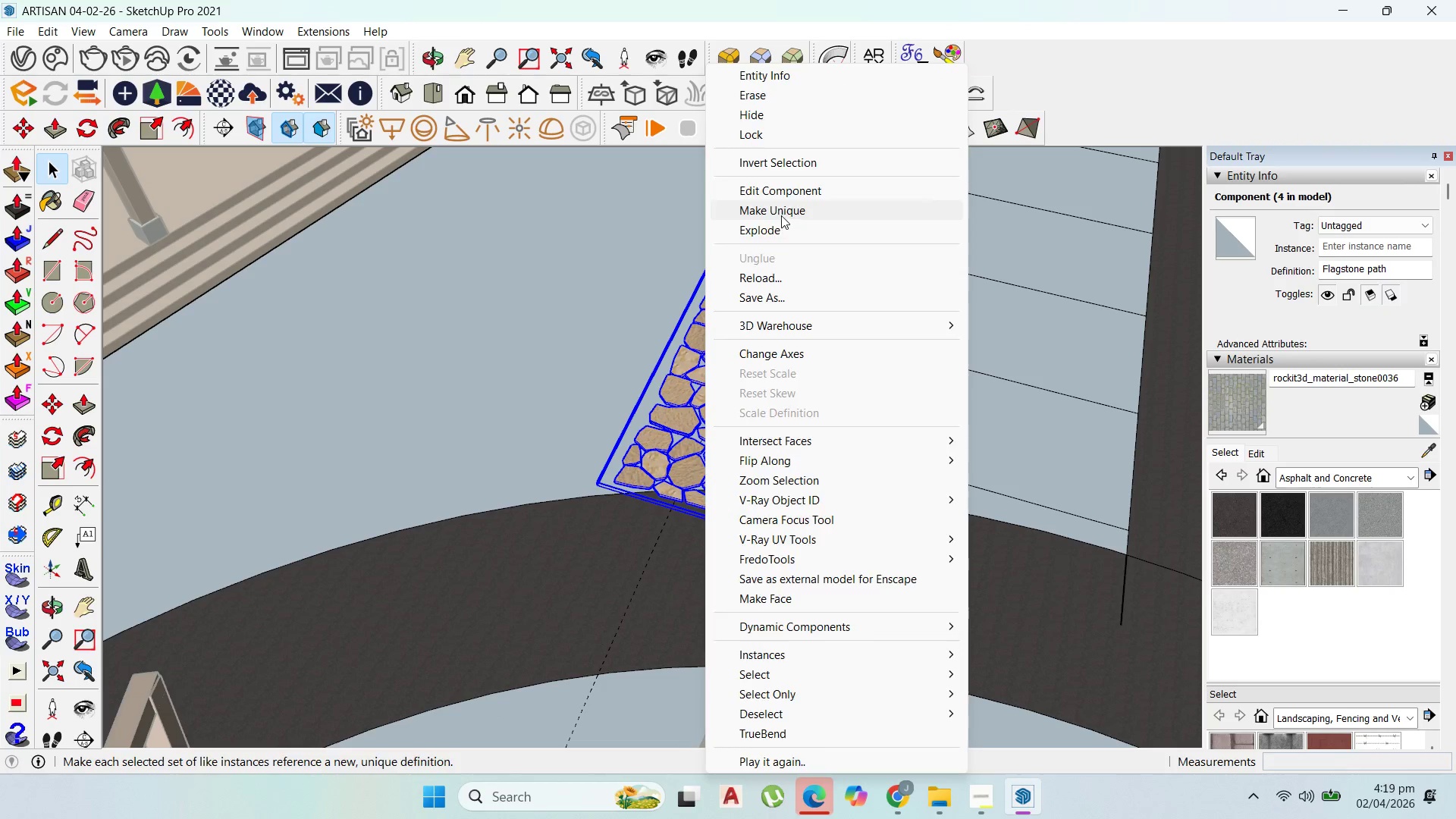 
scroll: coordinate [727, 557], scroll_direction: down, amount: 3.0
 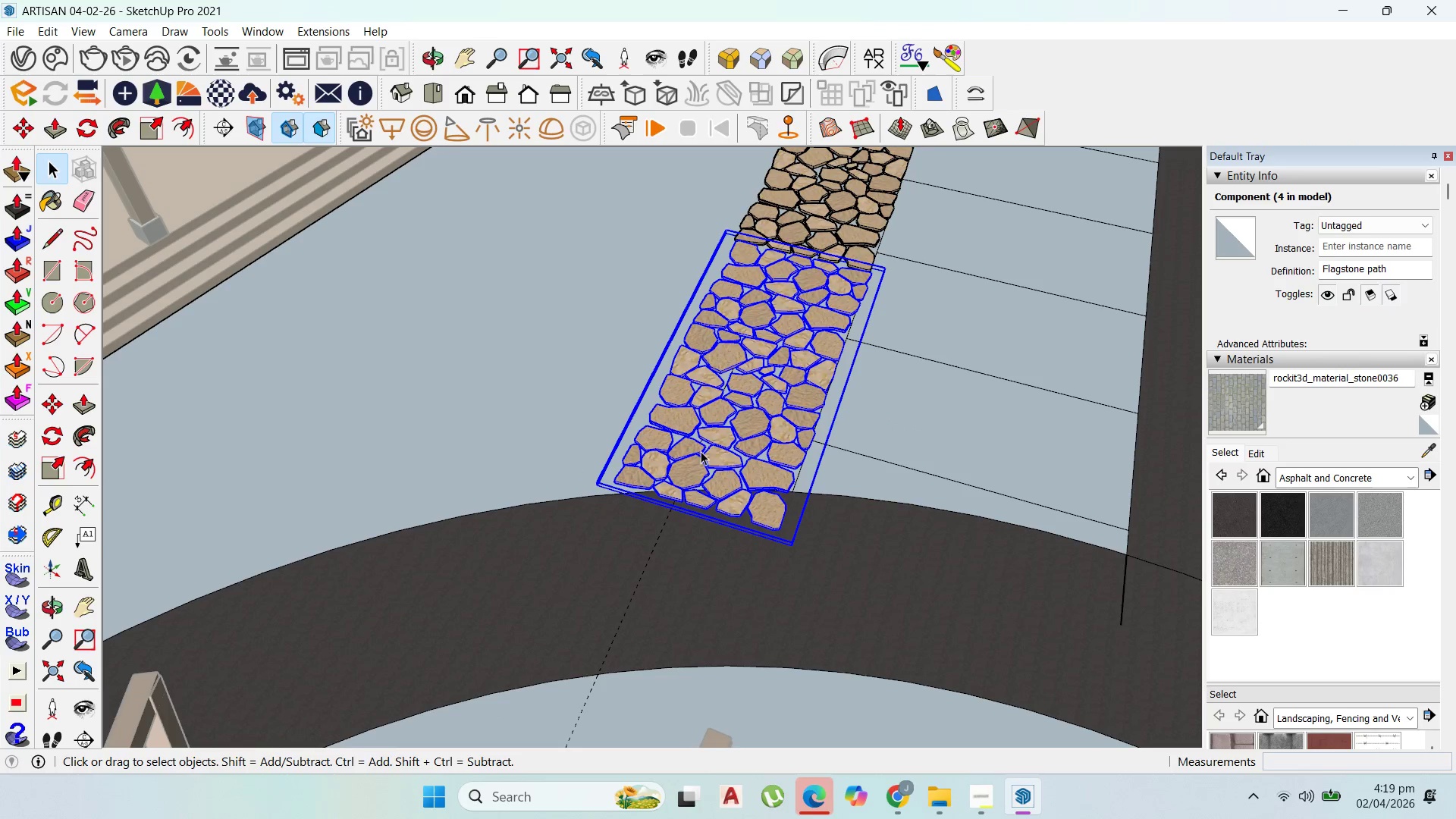 
double_click([718, 488])
 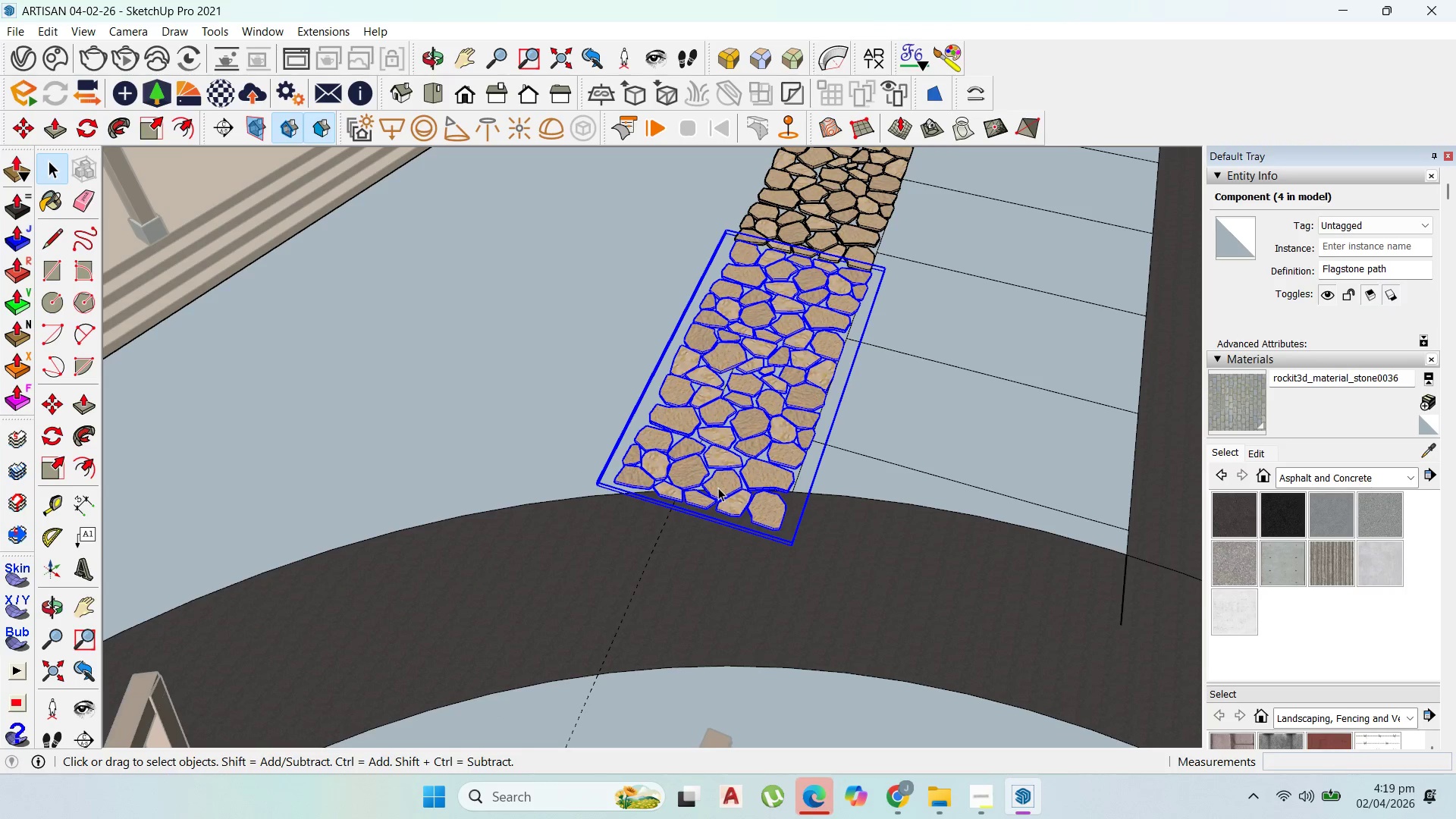 
triple_click([718, 488])
 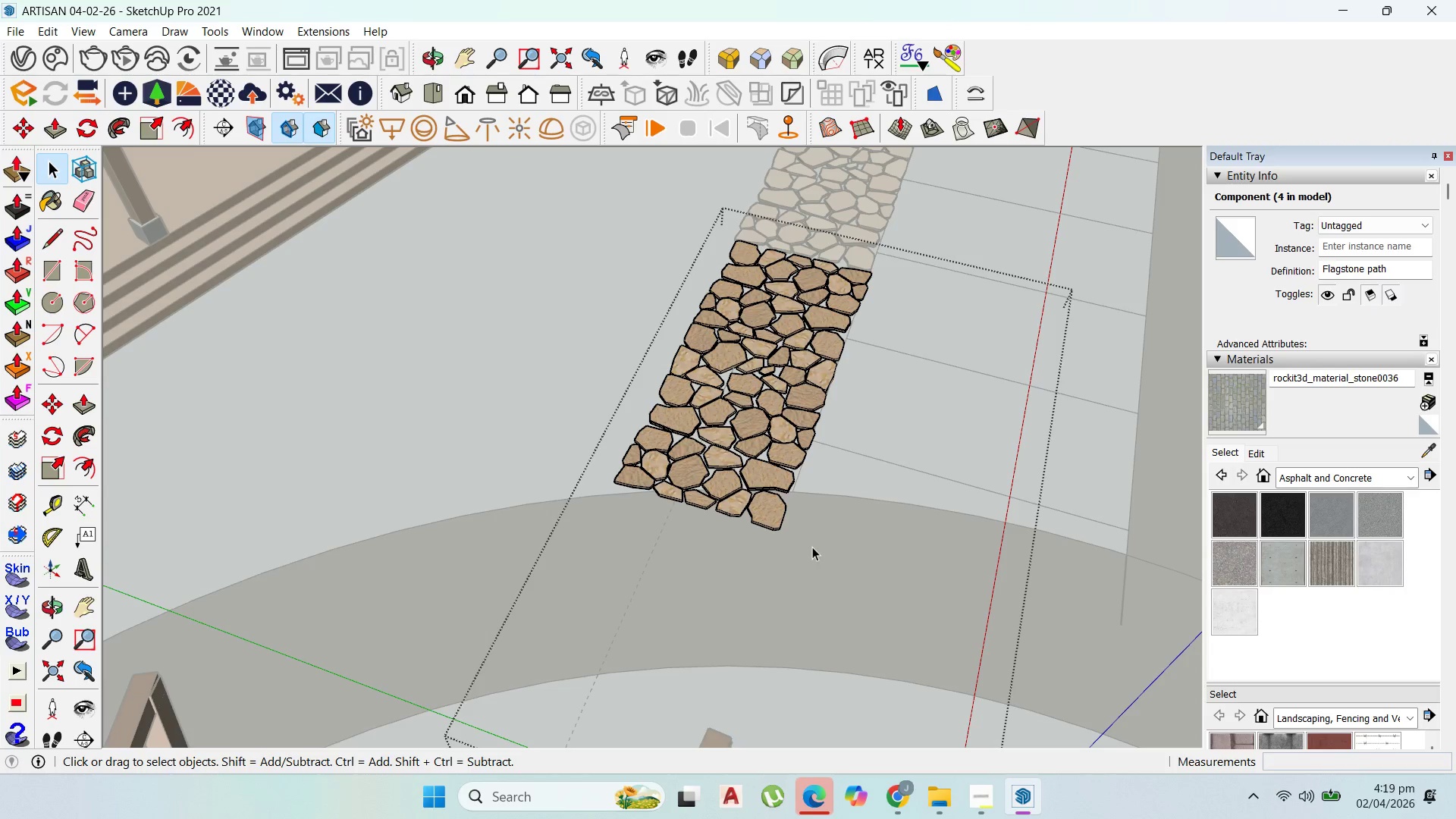 
left_click_drag(start_coordinate=[798, 547], to_coordinate=[689, 510])
 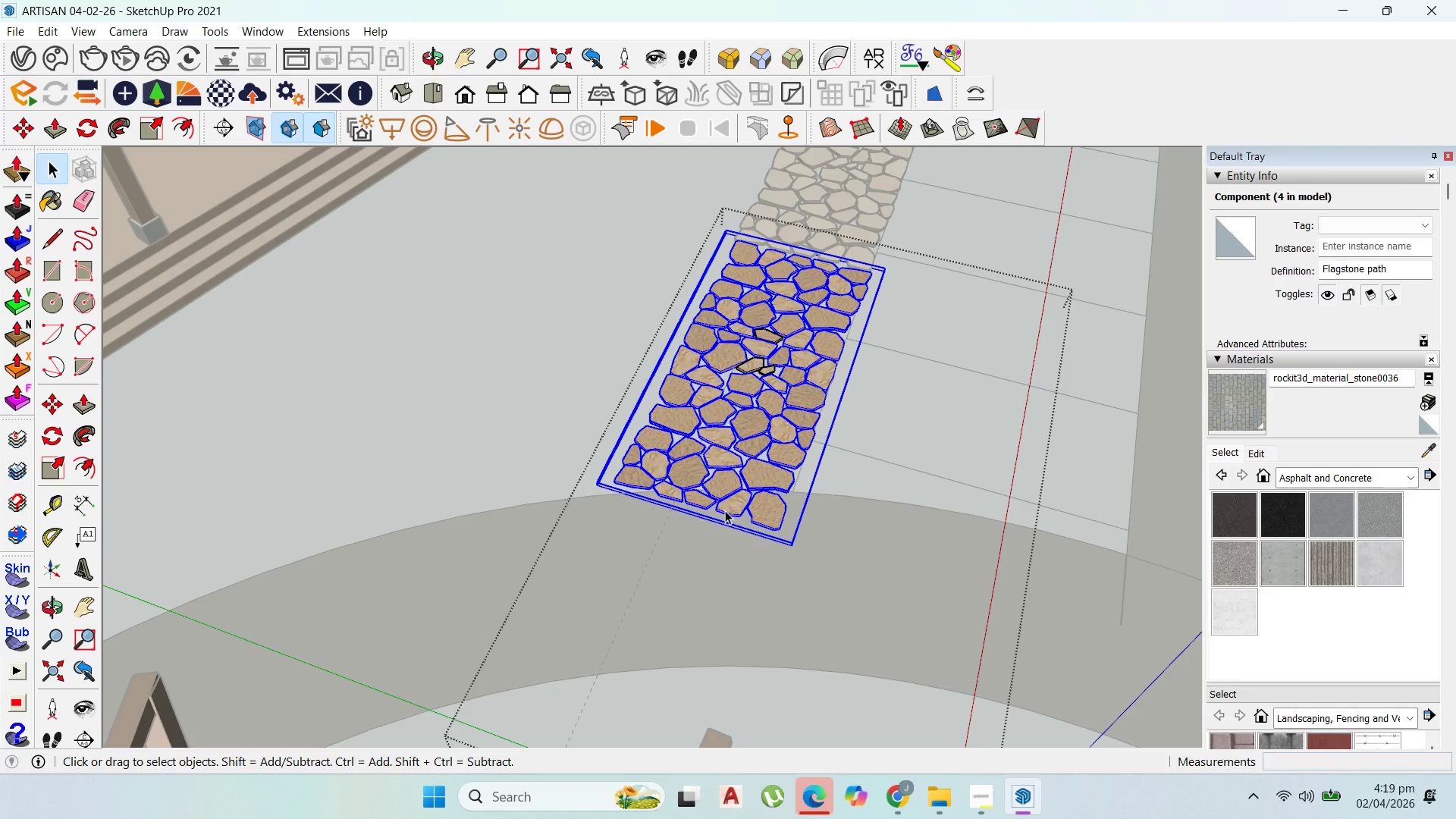 
double_click([728, 509])
 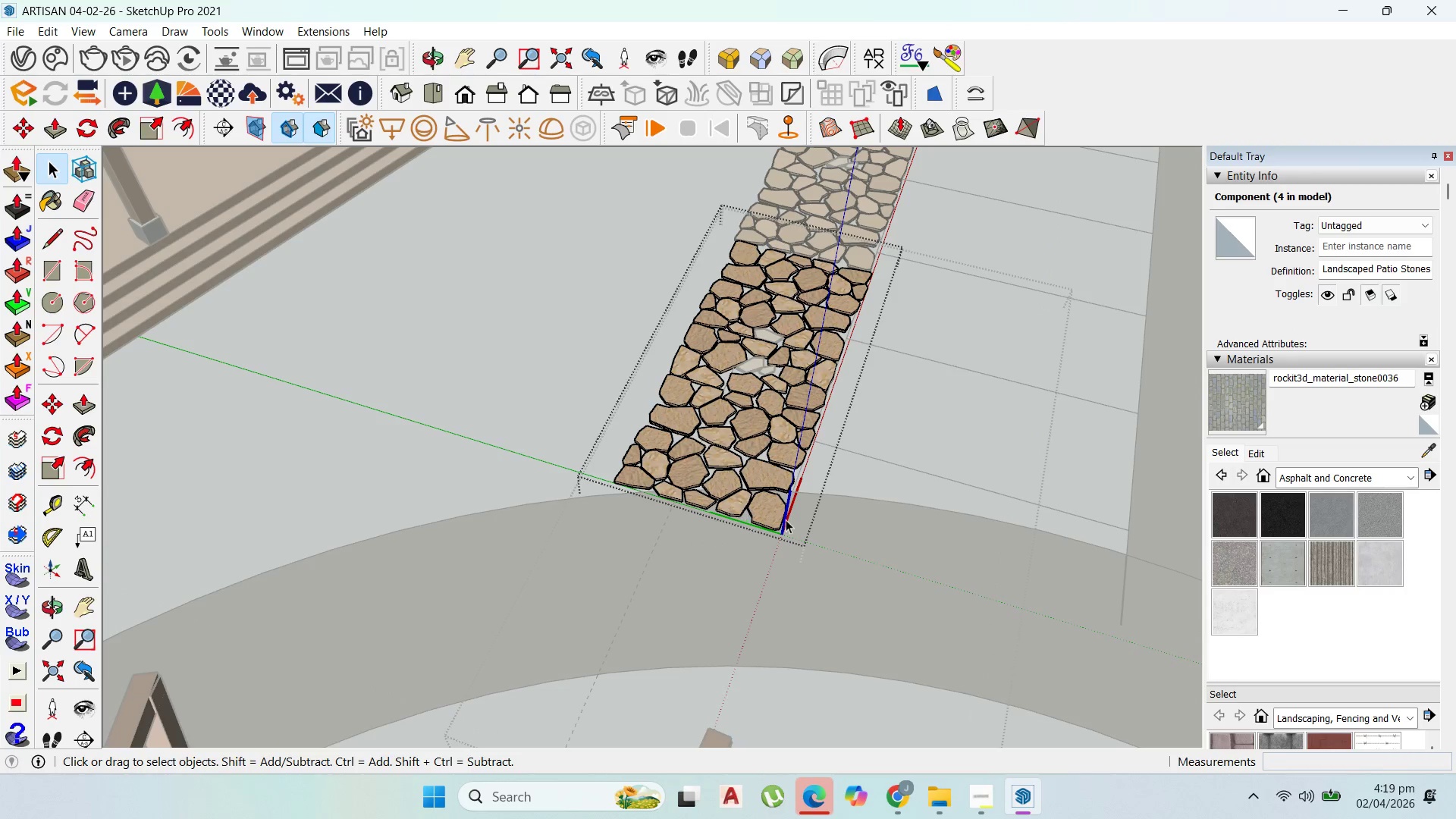 
left_click_drag(start_coordinate=[795, 522], to_coordinate=[727, 512])
 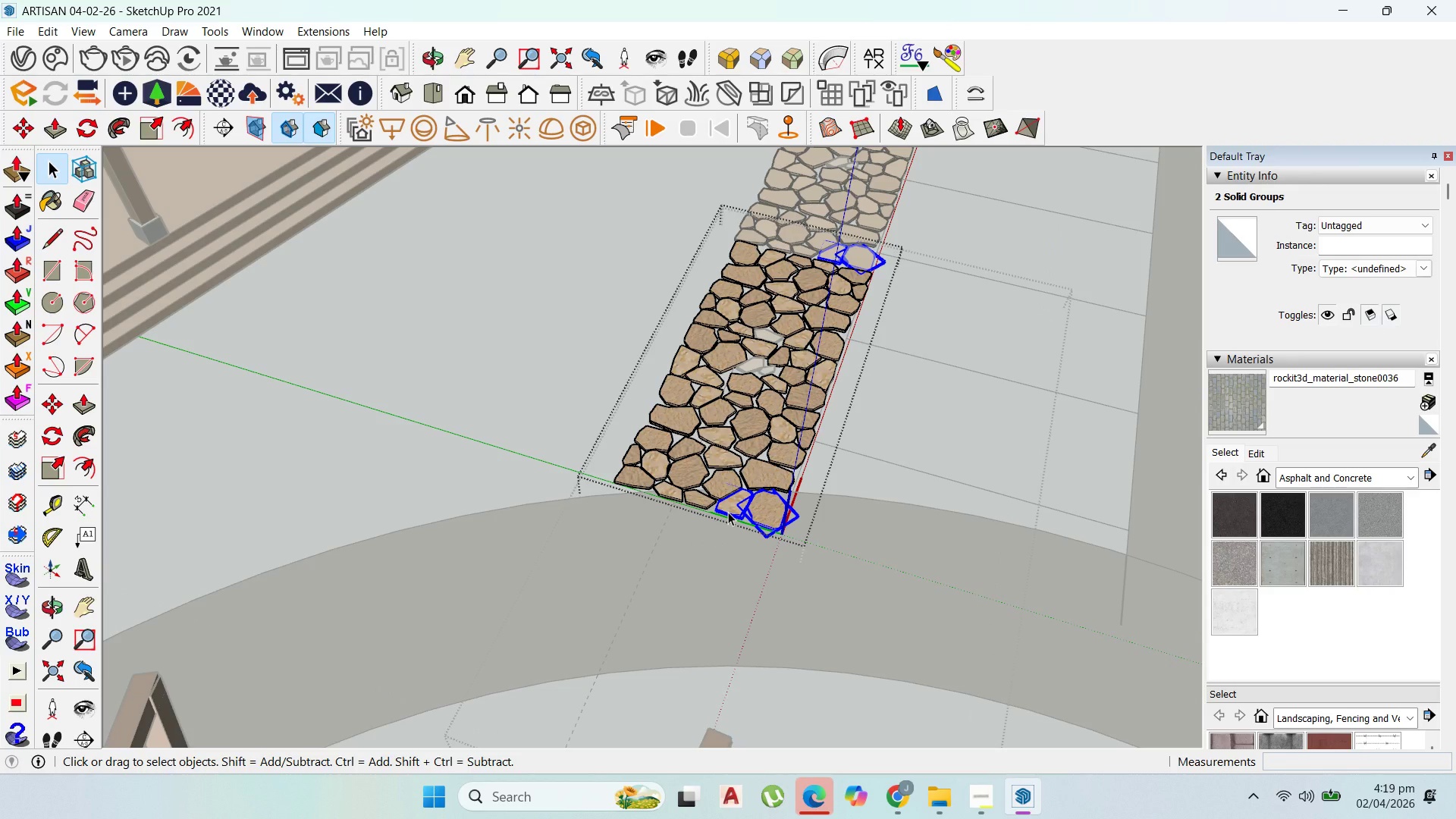 
key(Escape)
 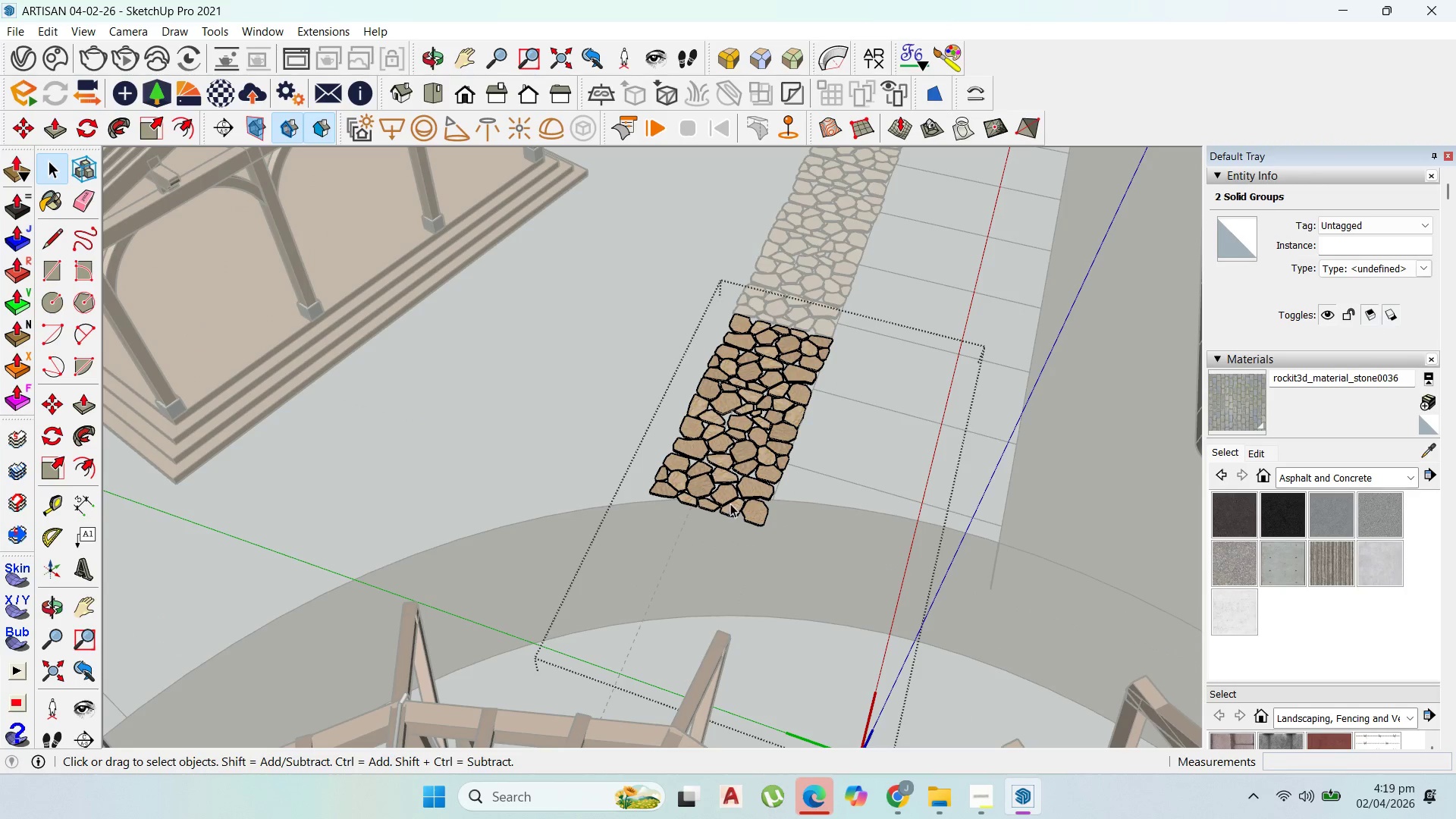 
scroll: coordinate [729, 520], scroll_direction: down, amount: 4.0
 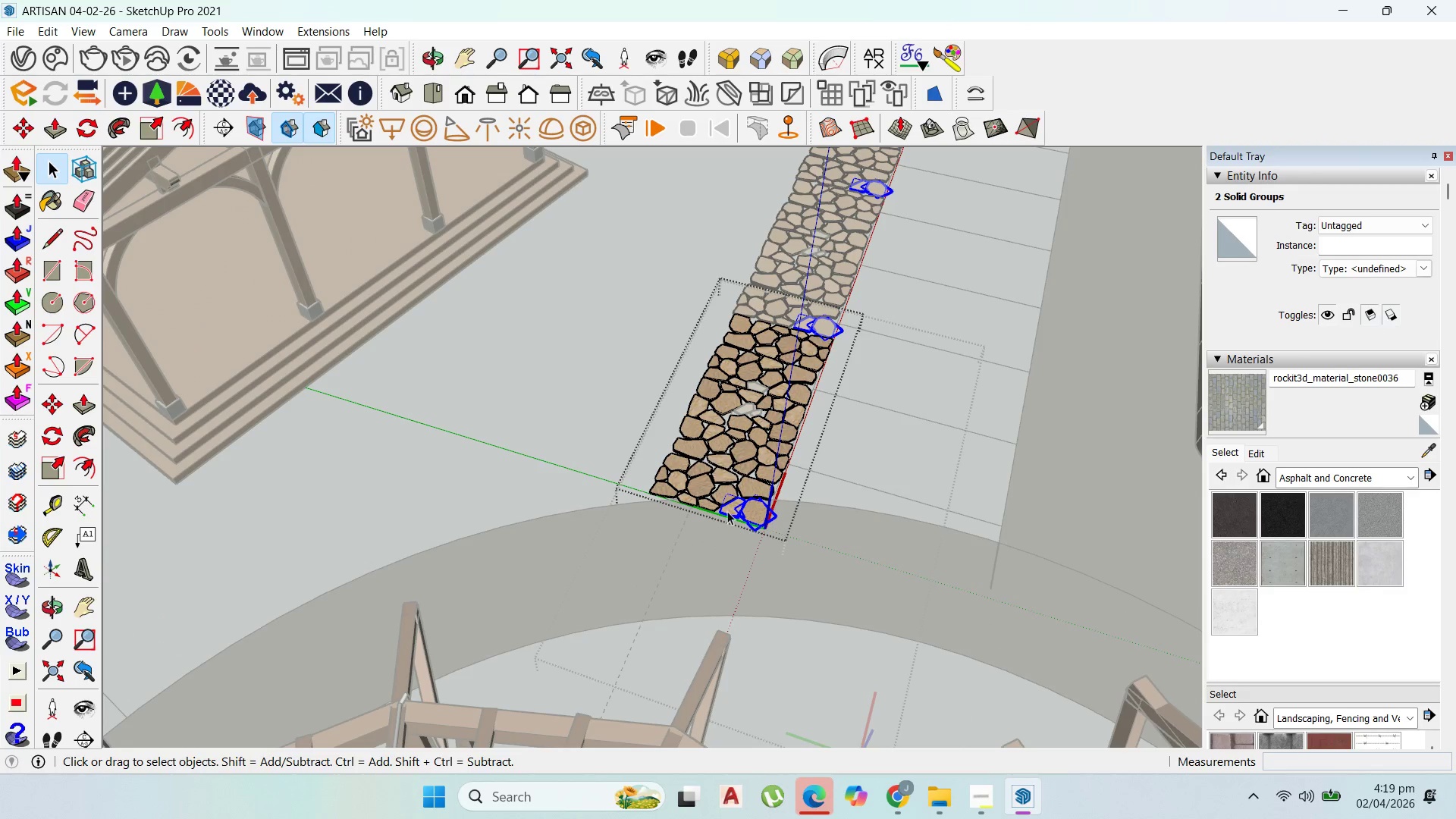 
left_click([731, 503])
 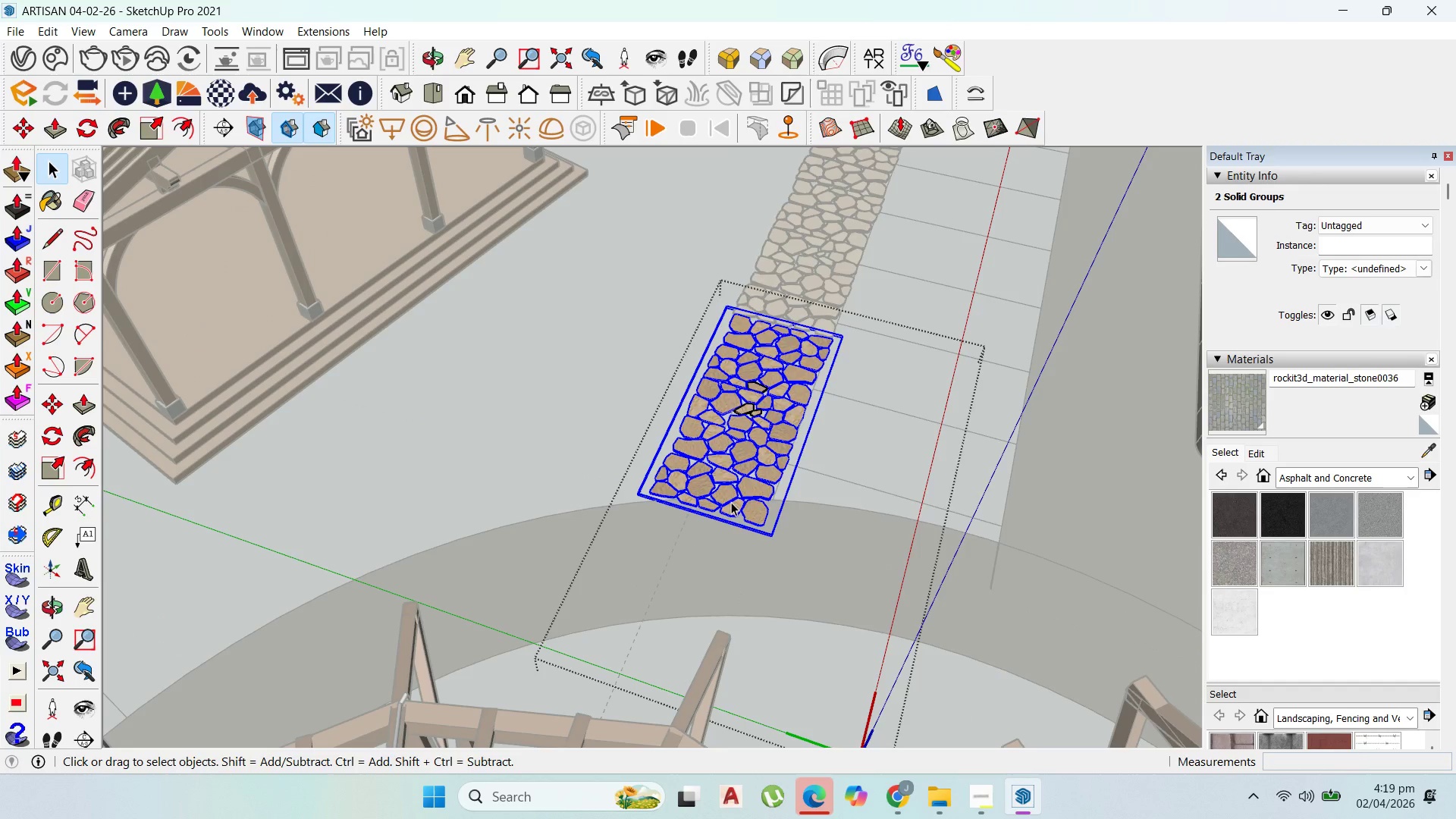 
right_click([730, 502])
 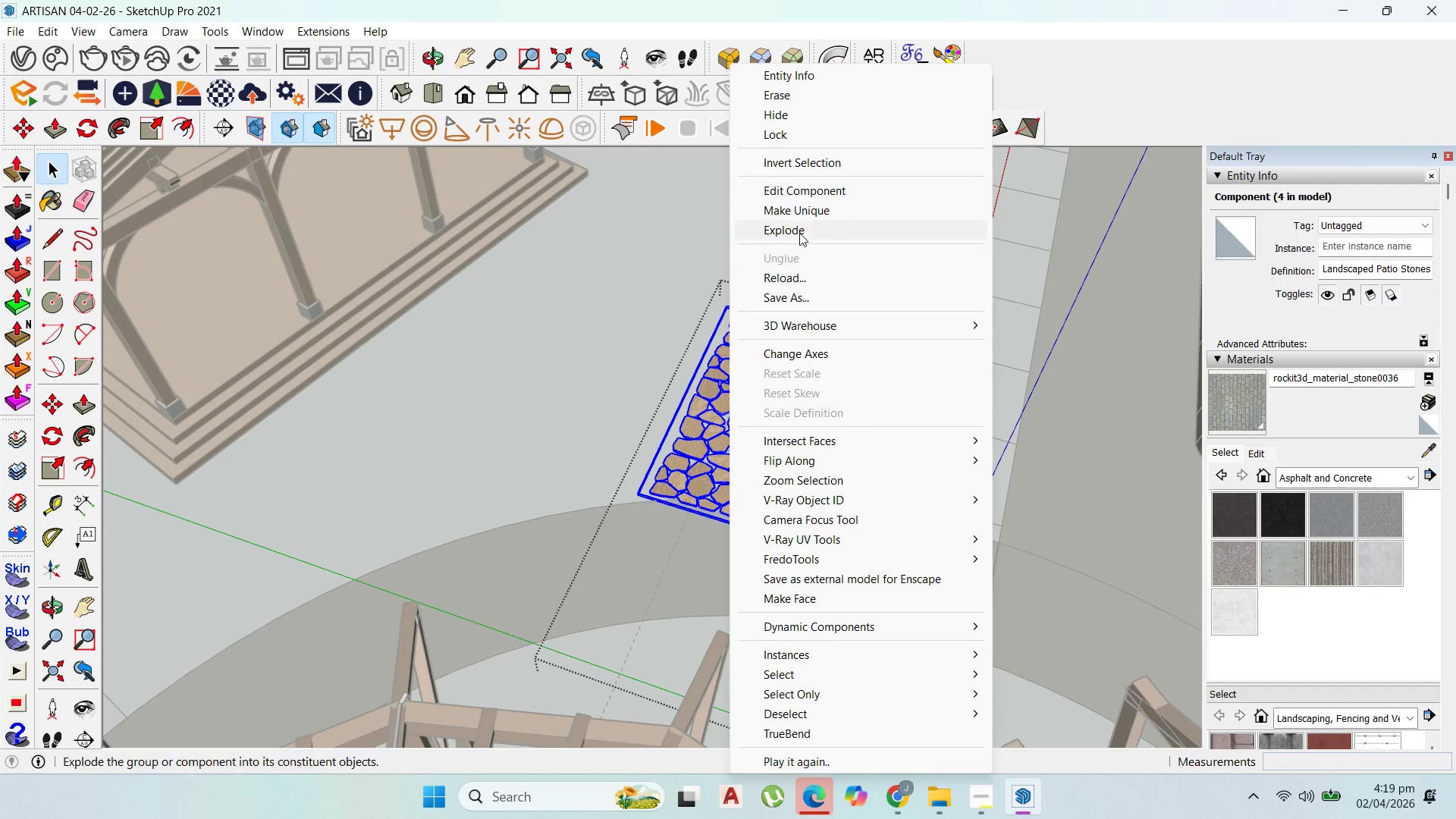 
left_click([817, 209])
 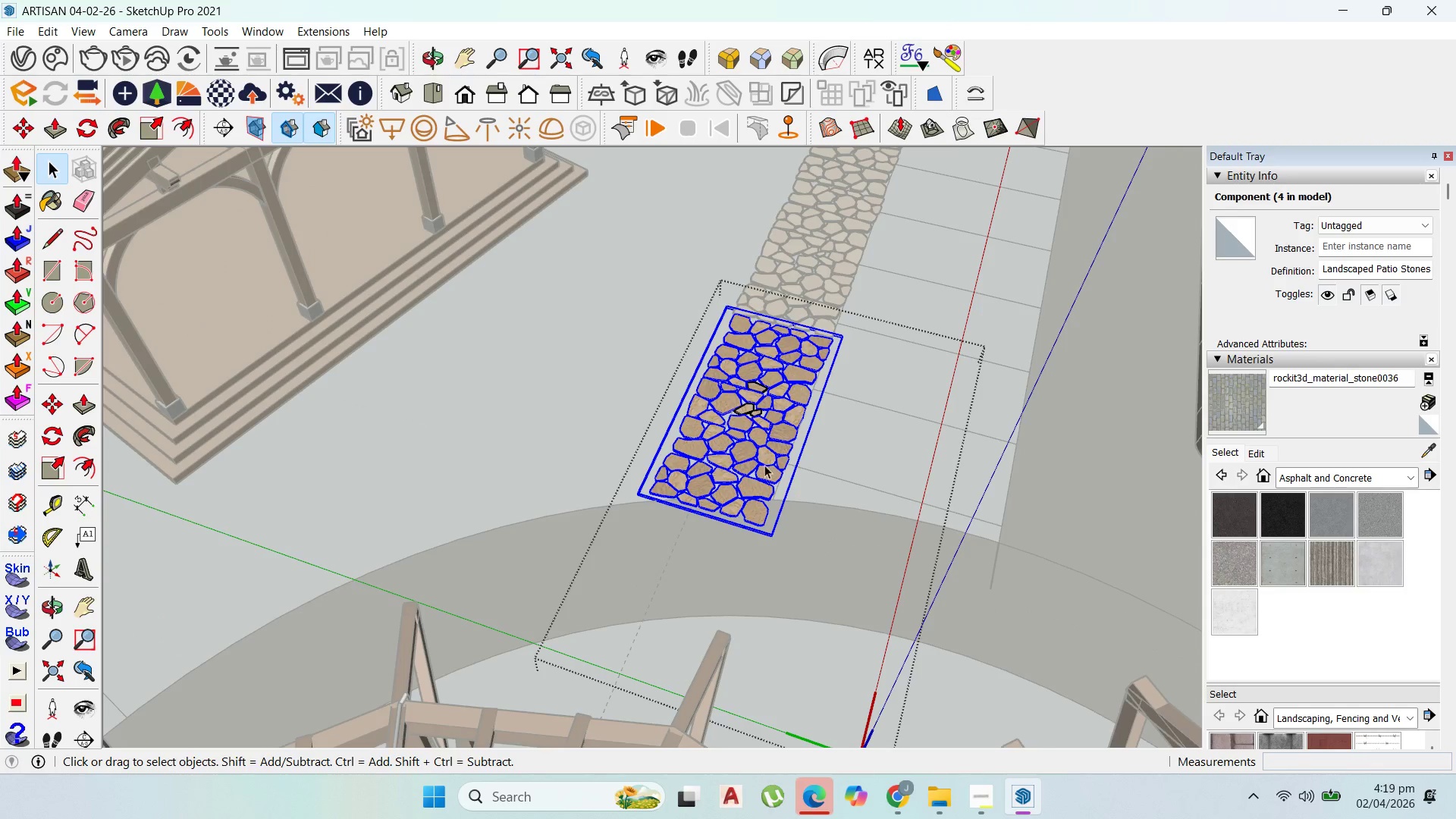 
double_click([751, 533])
 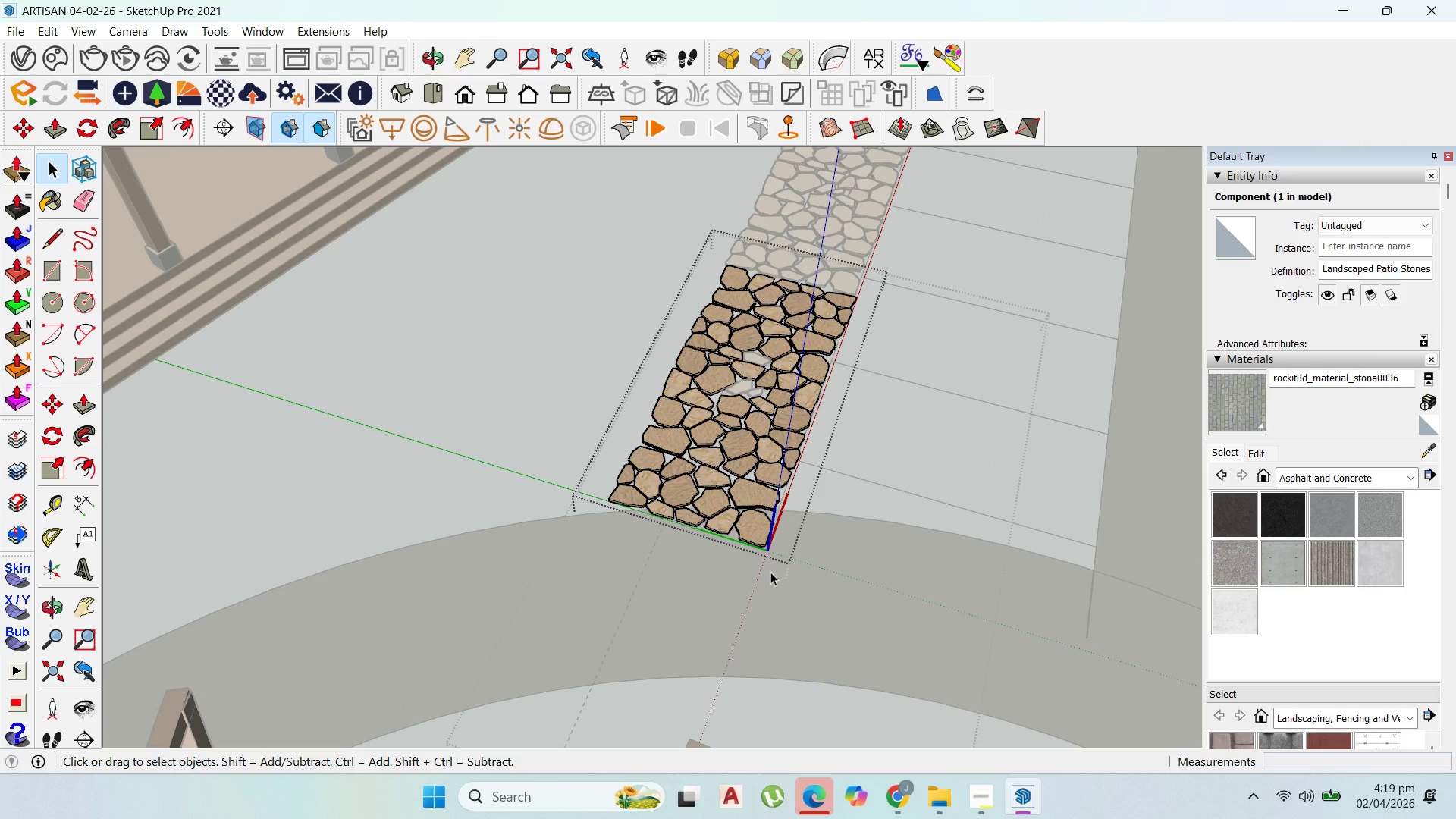 
scroll: coordinate [756, 477], scroll_direction: up, amount: 3.0
 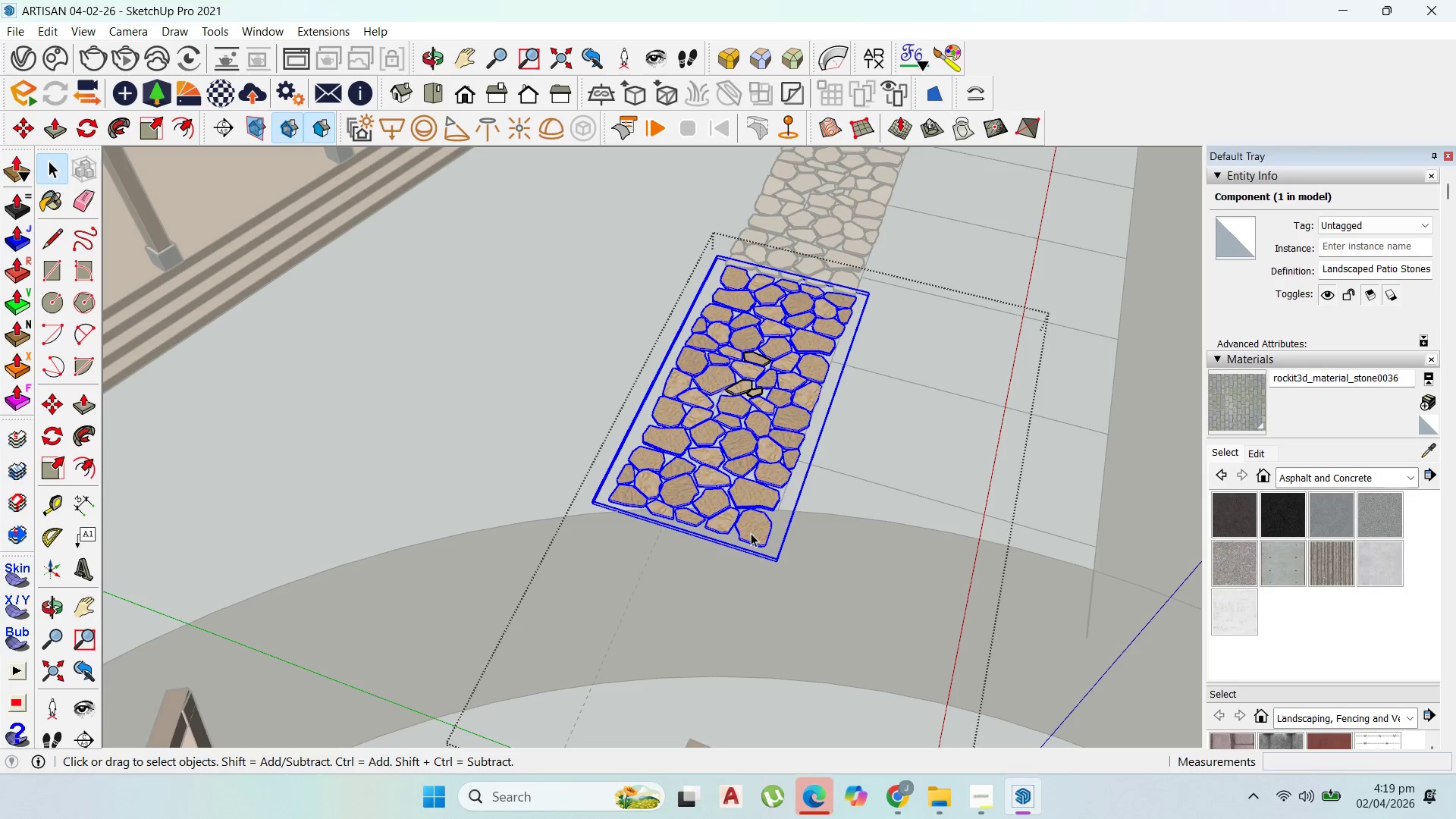 
left_click_drag(start_coordinate=[774, 576], to_coordinate=[707, 523])
 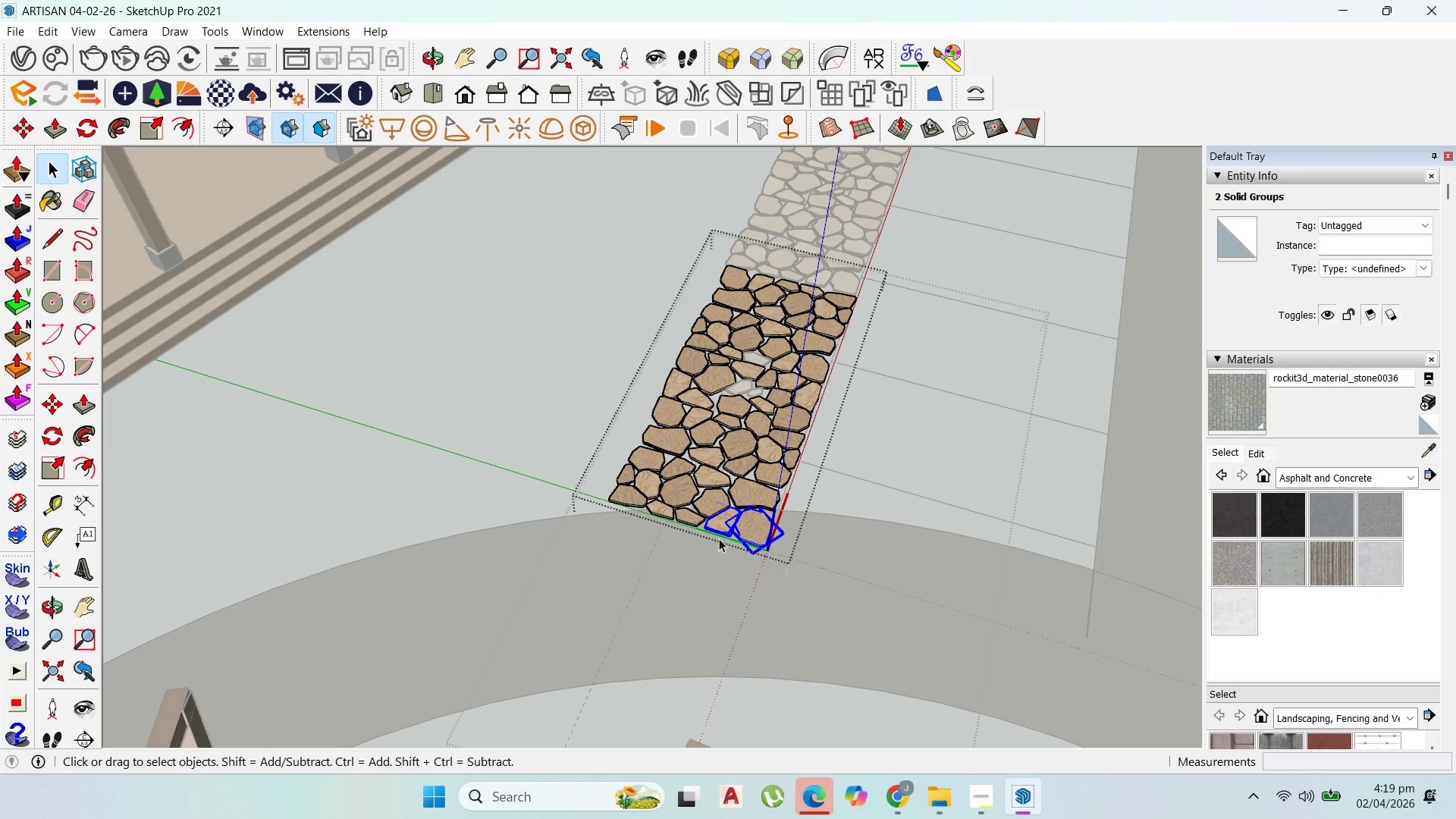 
key(Delete)
 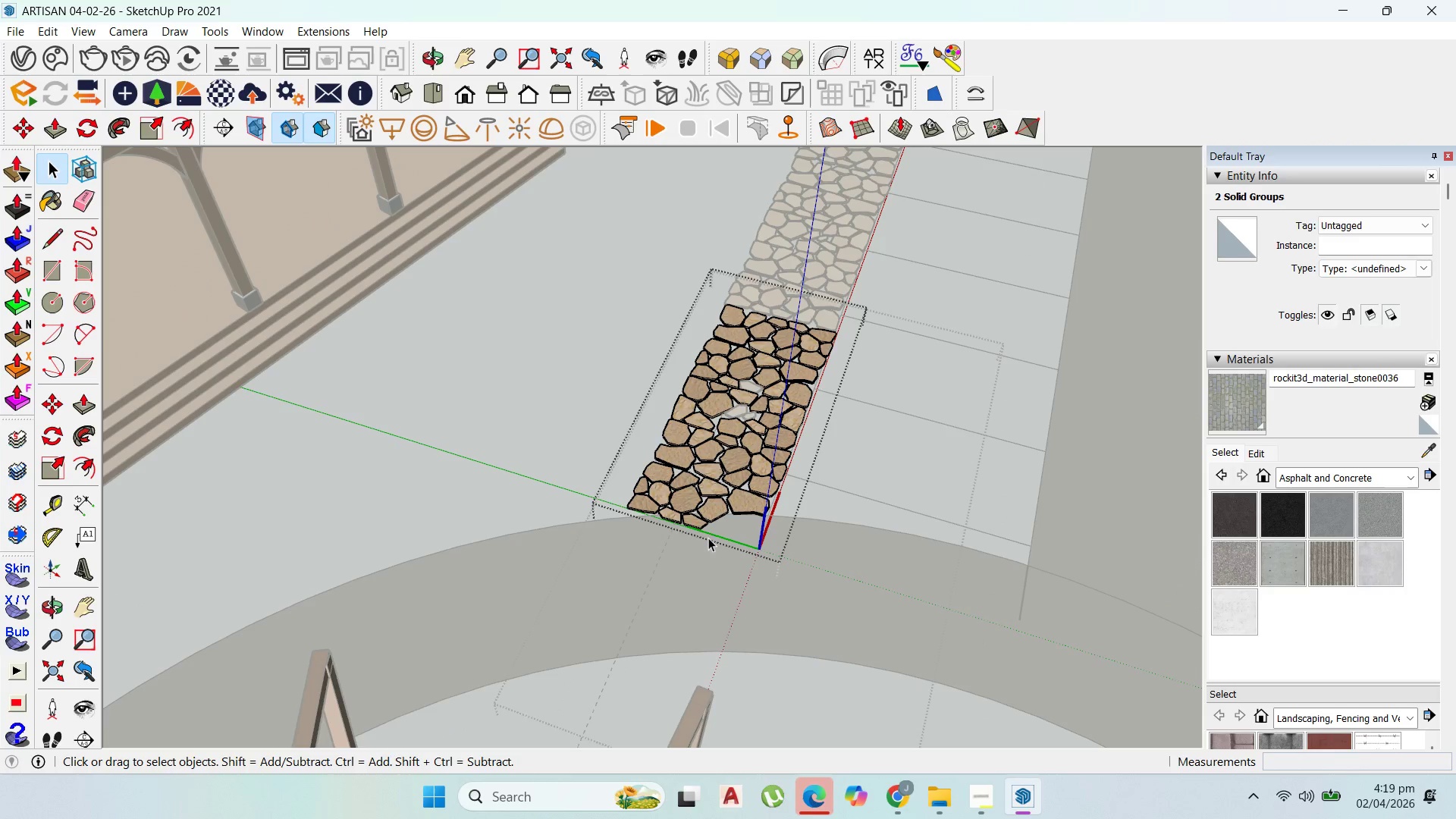 
scroll: coordinate [719, 544], scroll_direction: down, amount: 2.0
 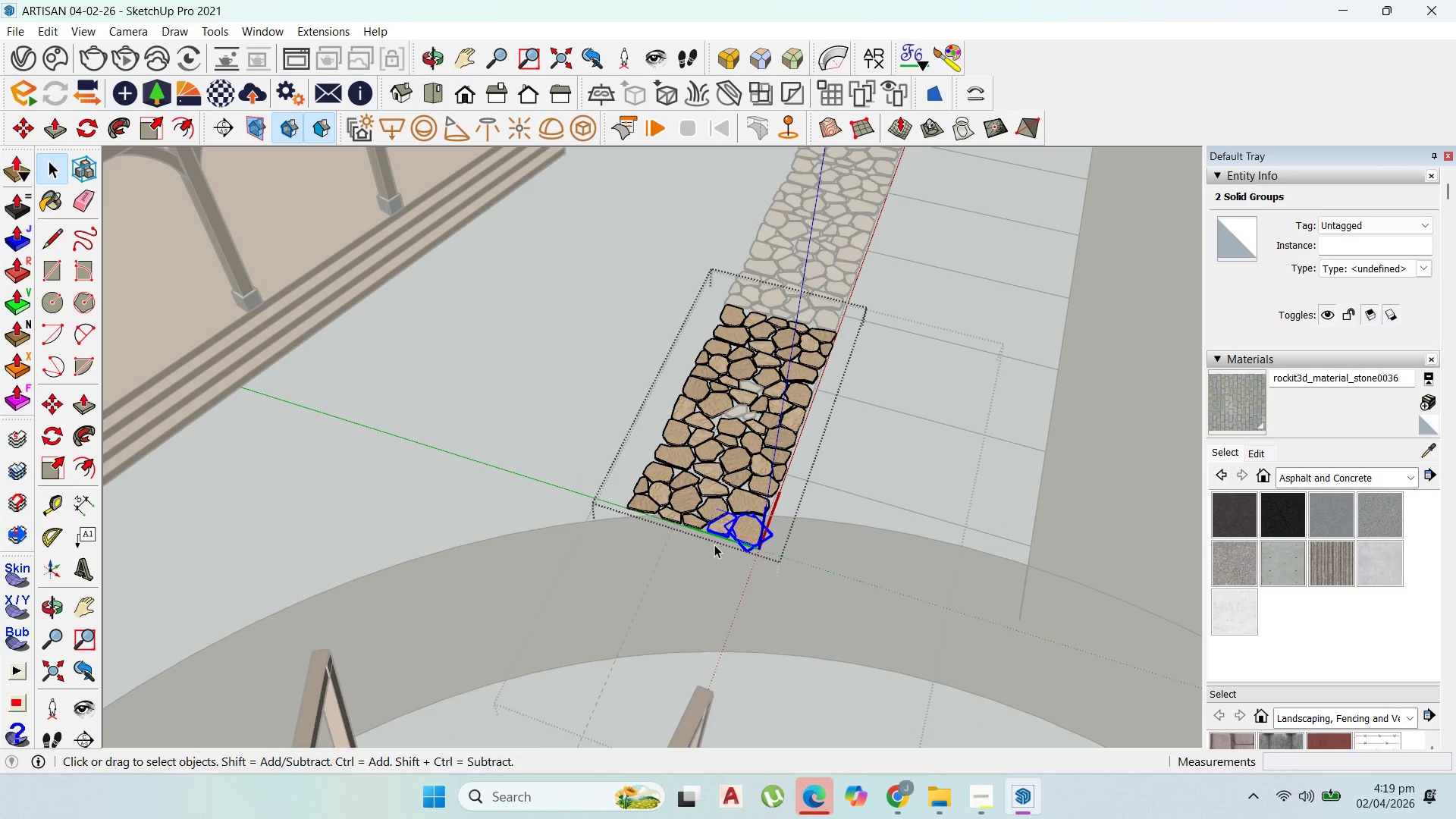 
left_click_drag(start_coordinate=[707, 536], to_coordinate=[675, 521])
 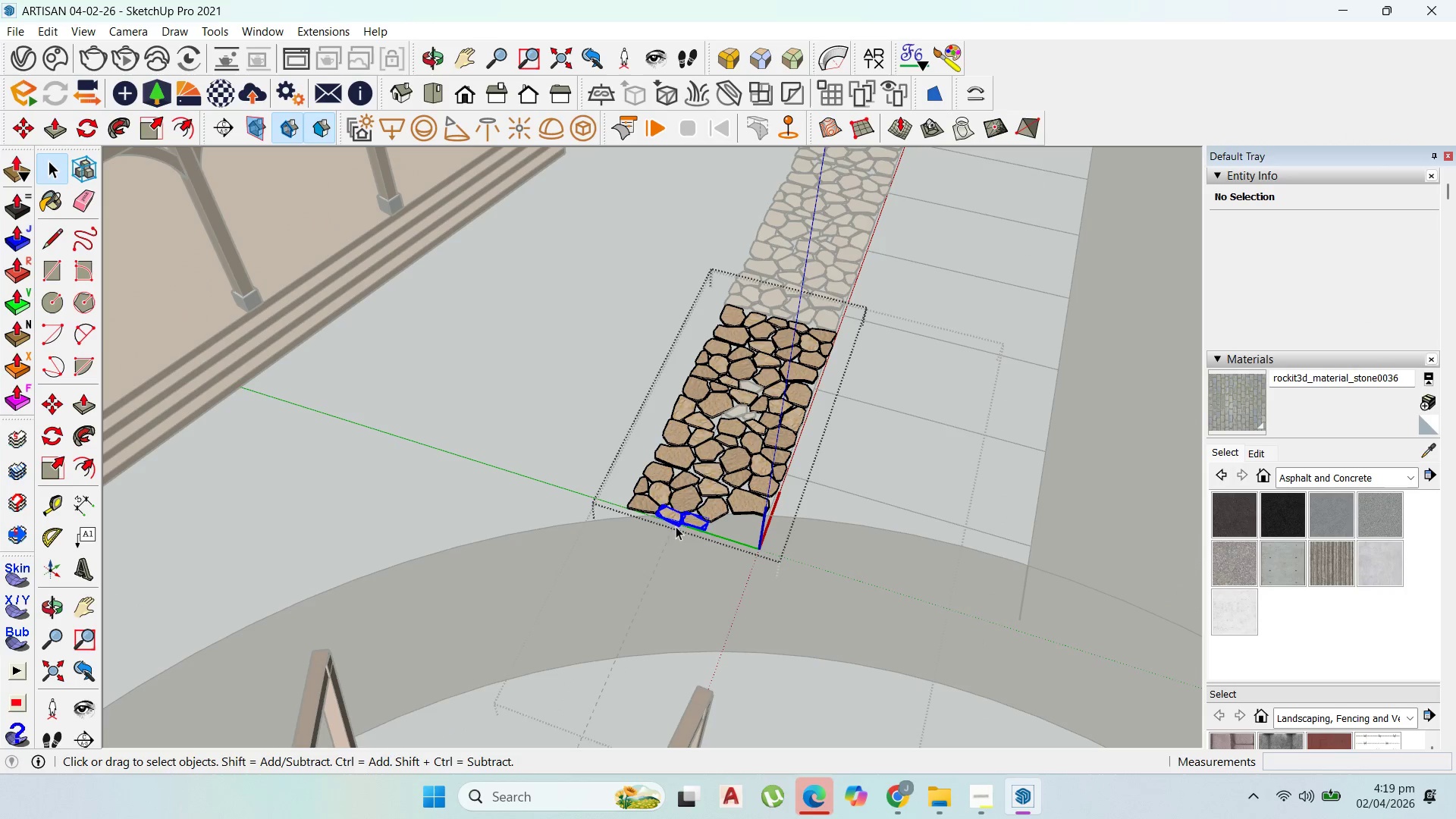 
key(Delete)
 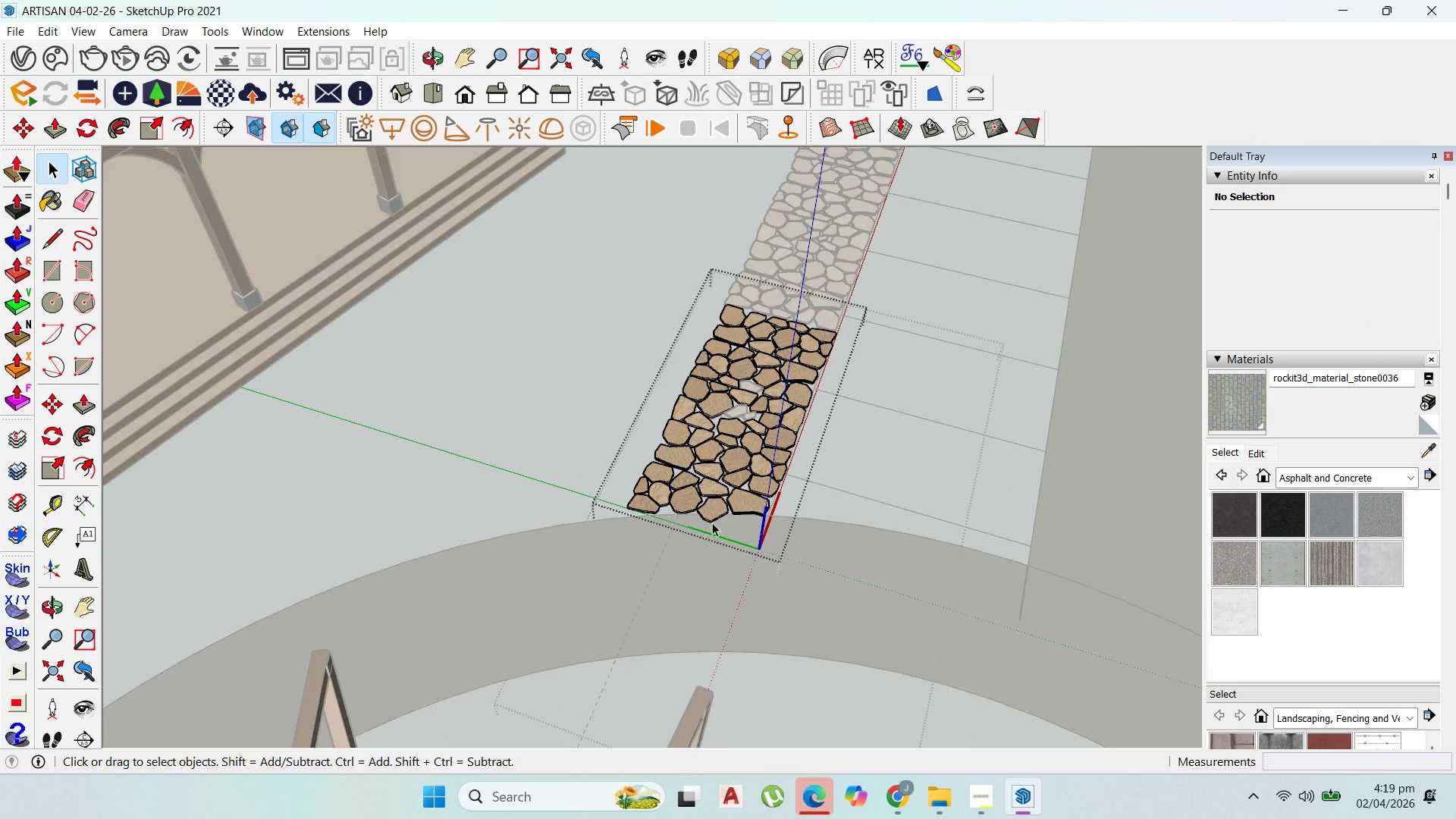 
left_click([717, 507])
 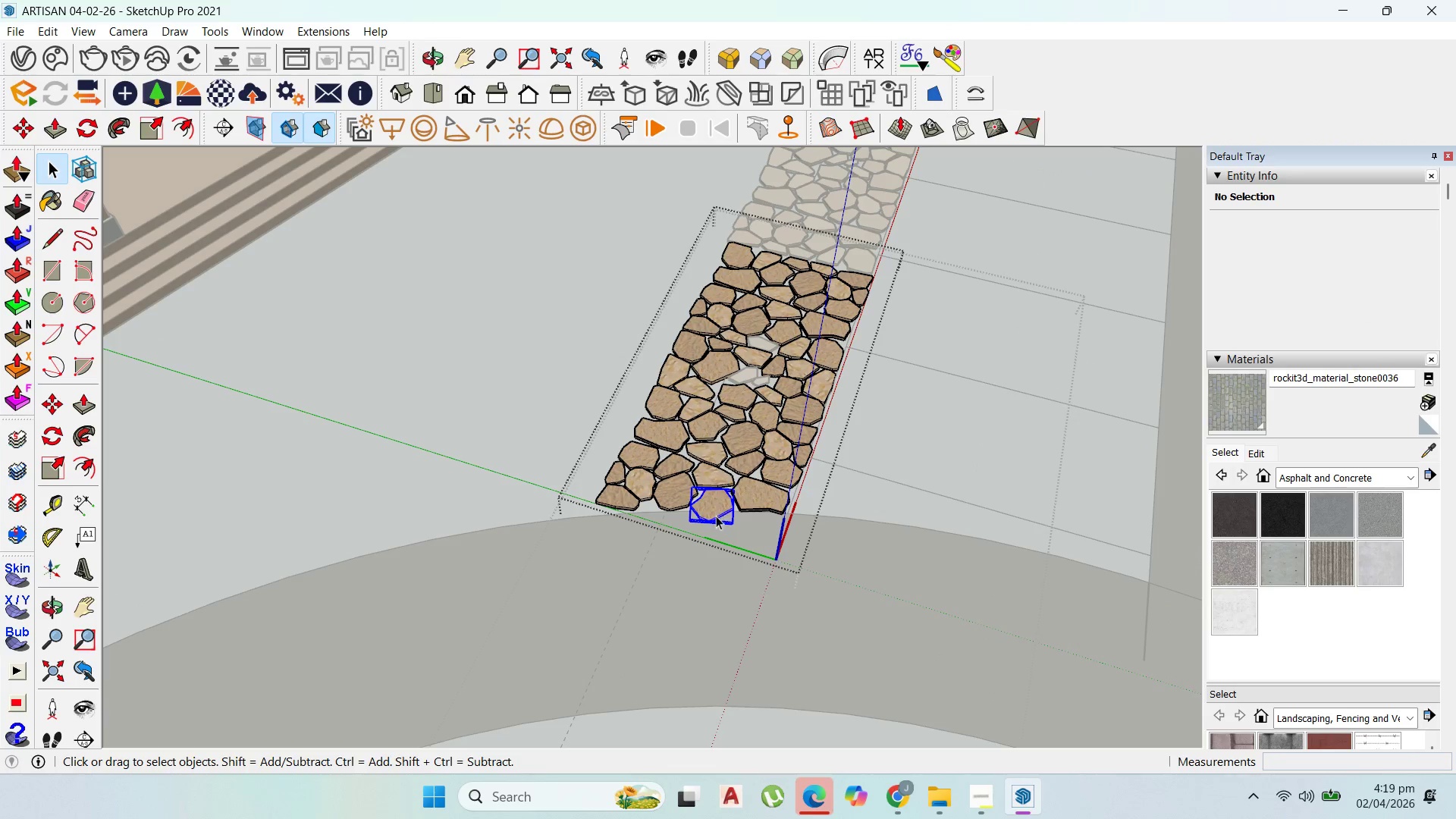 
scroll: coordinate [720, 520], scroll_direction: up, amount: 3.0
 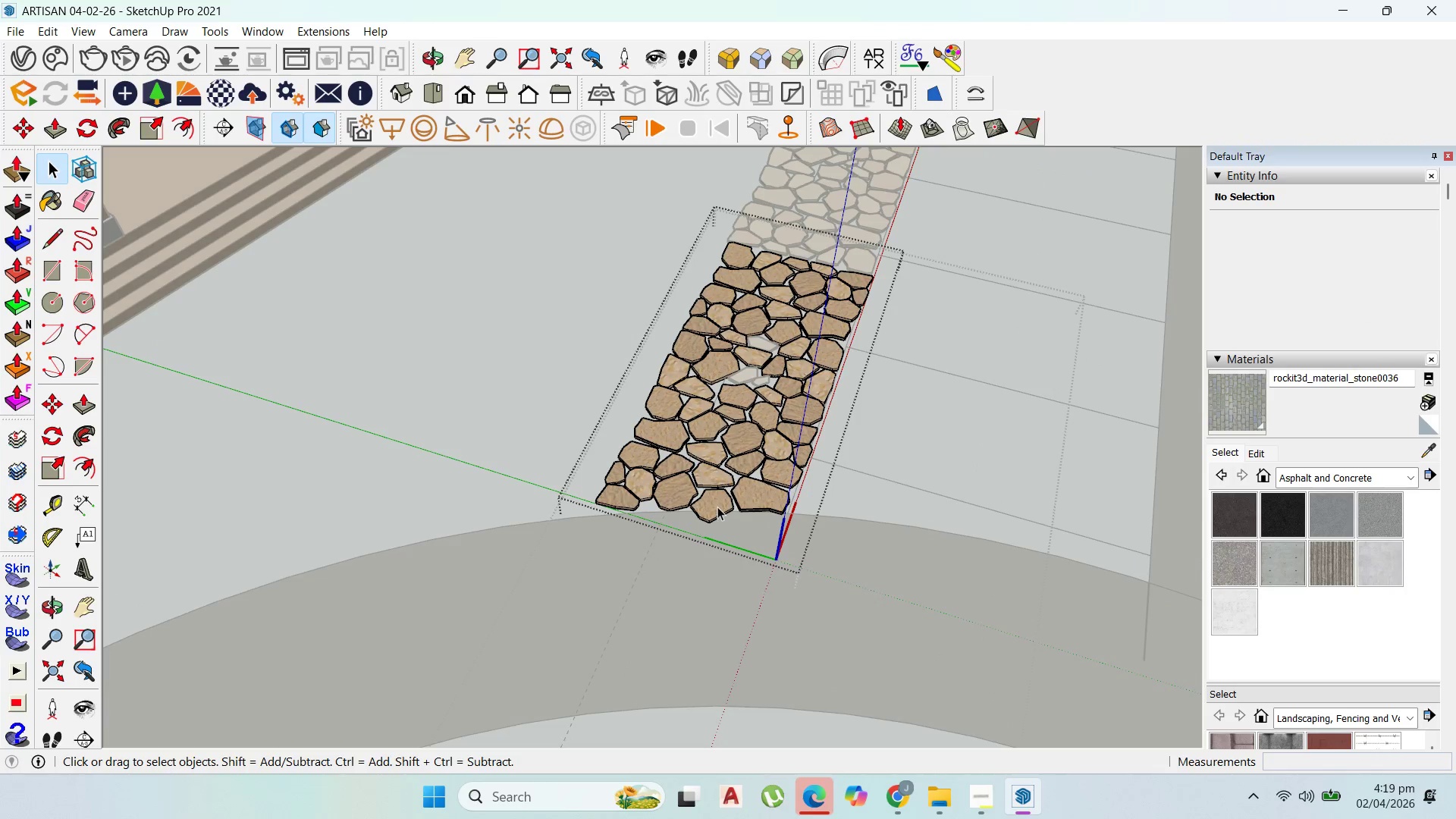 
key(Delete)
 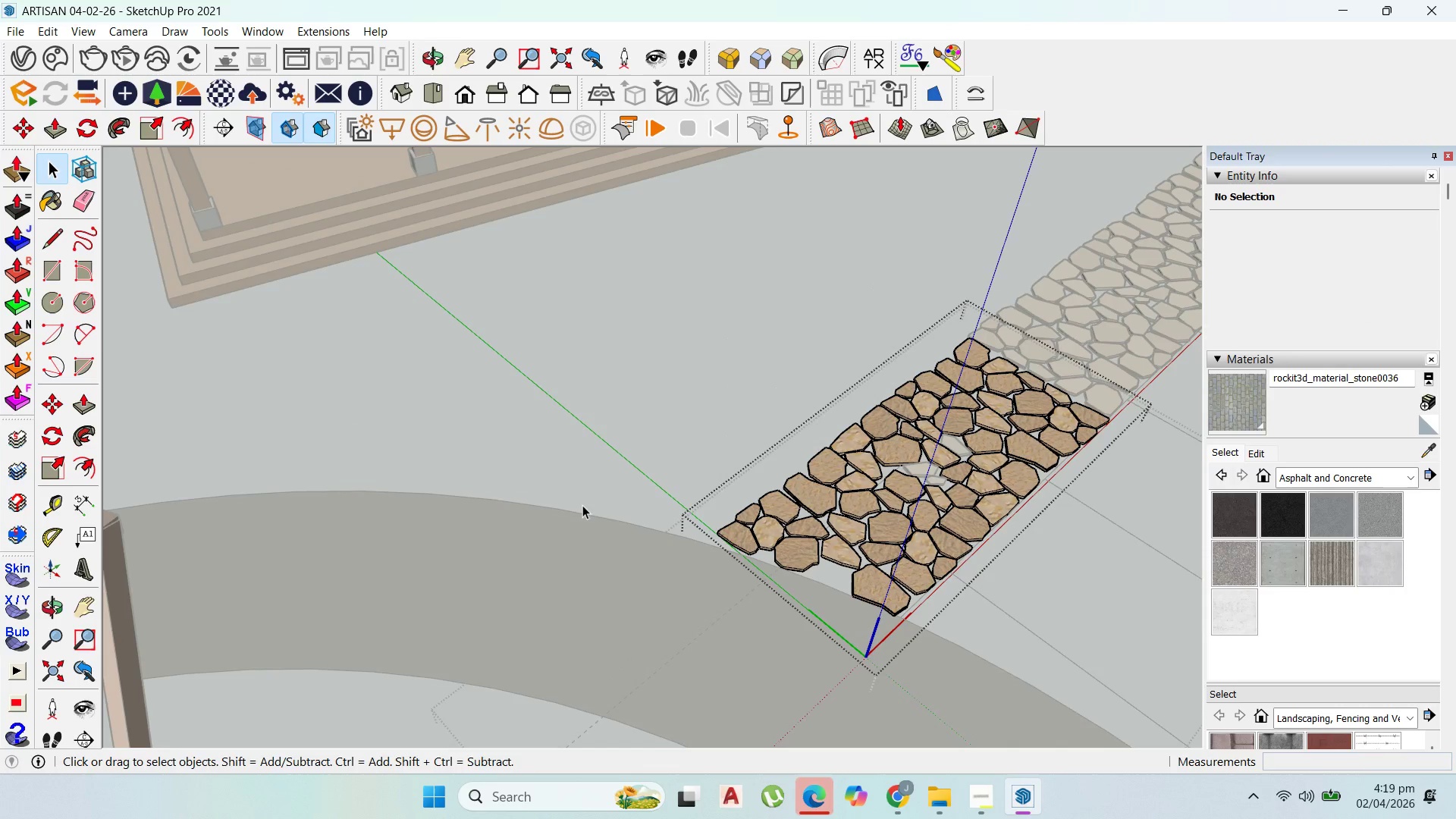 
key(Escape)
 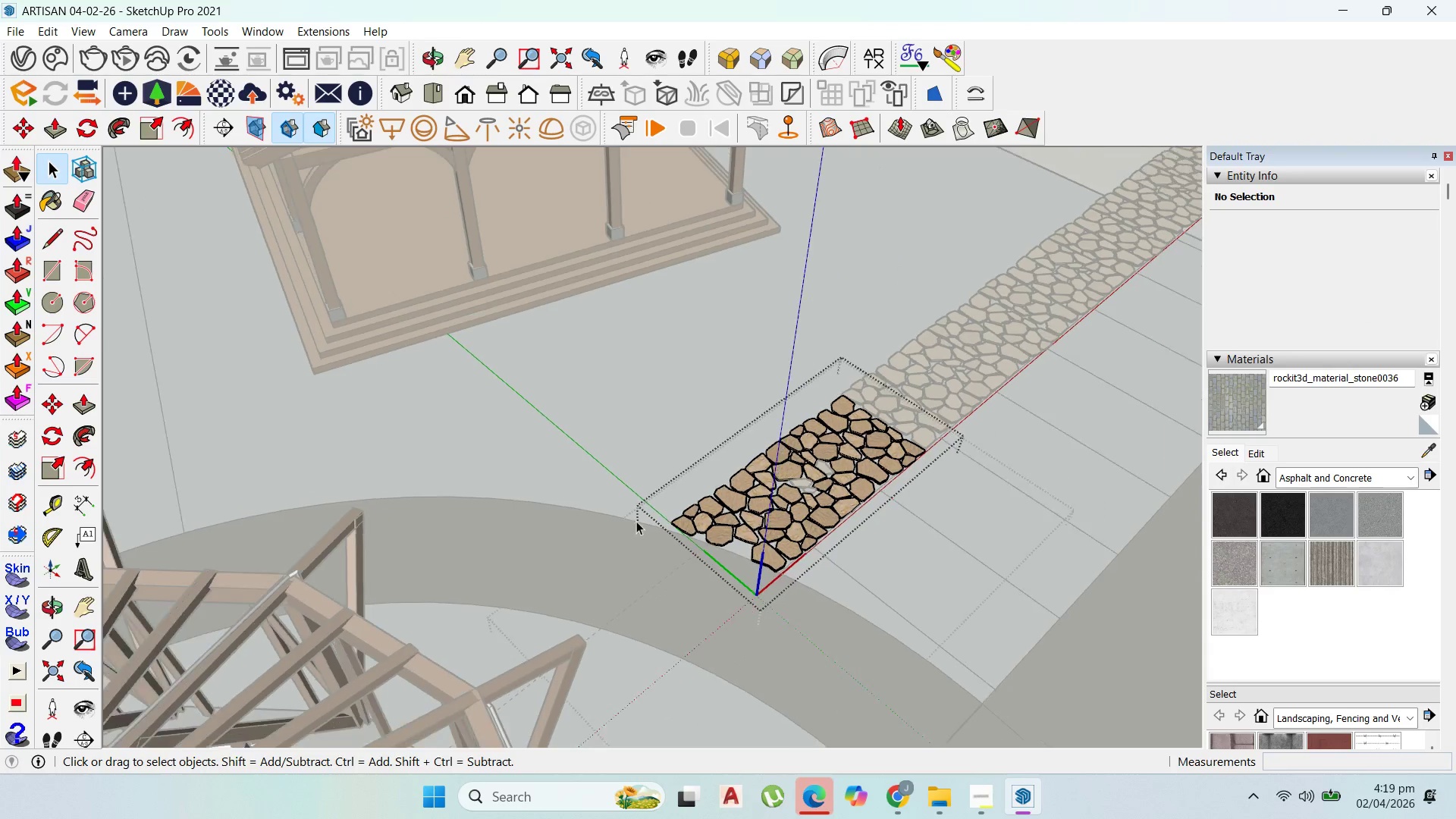 
key(Escape)
 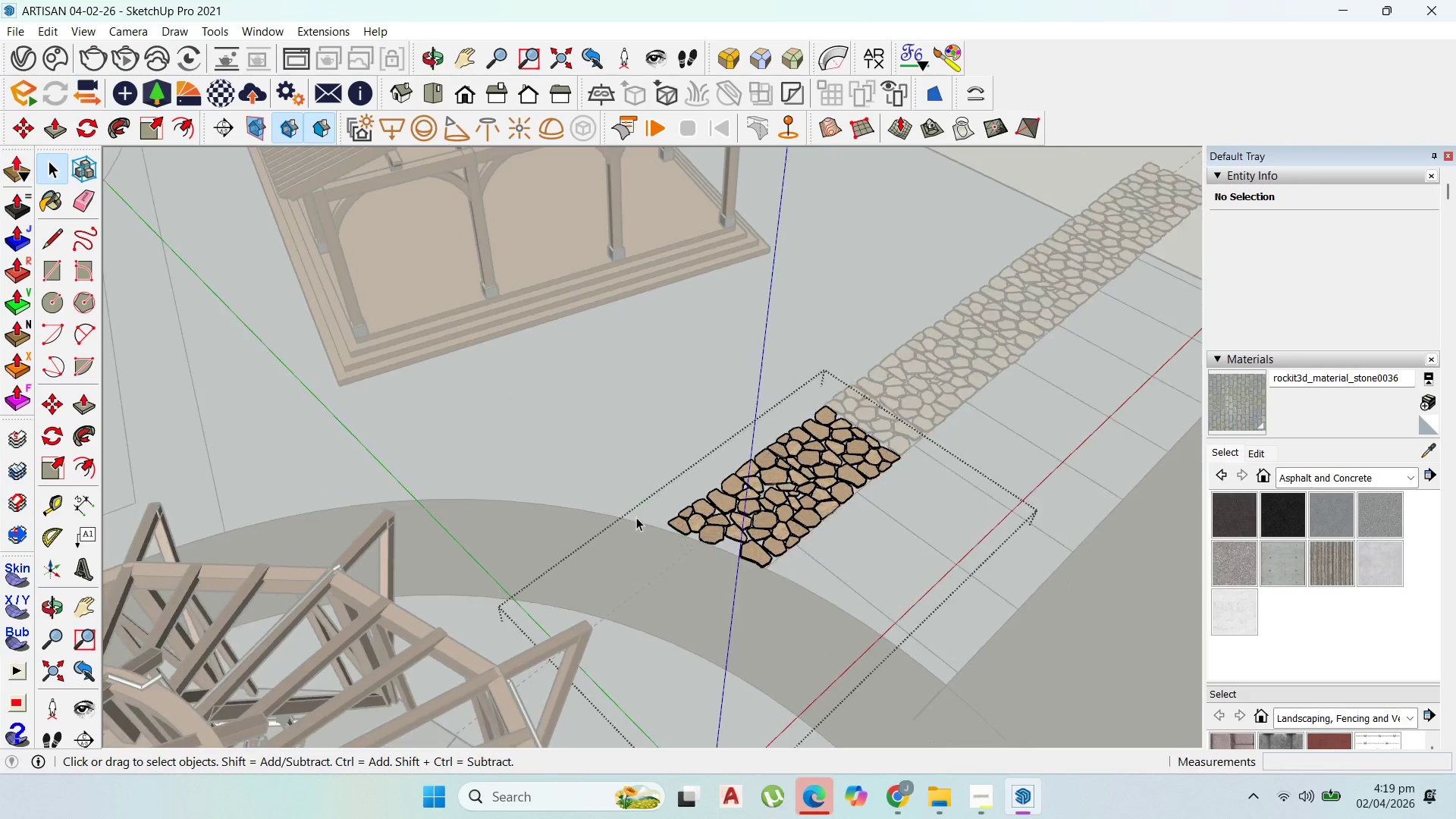 
key(Escape)
 